 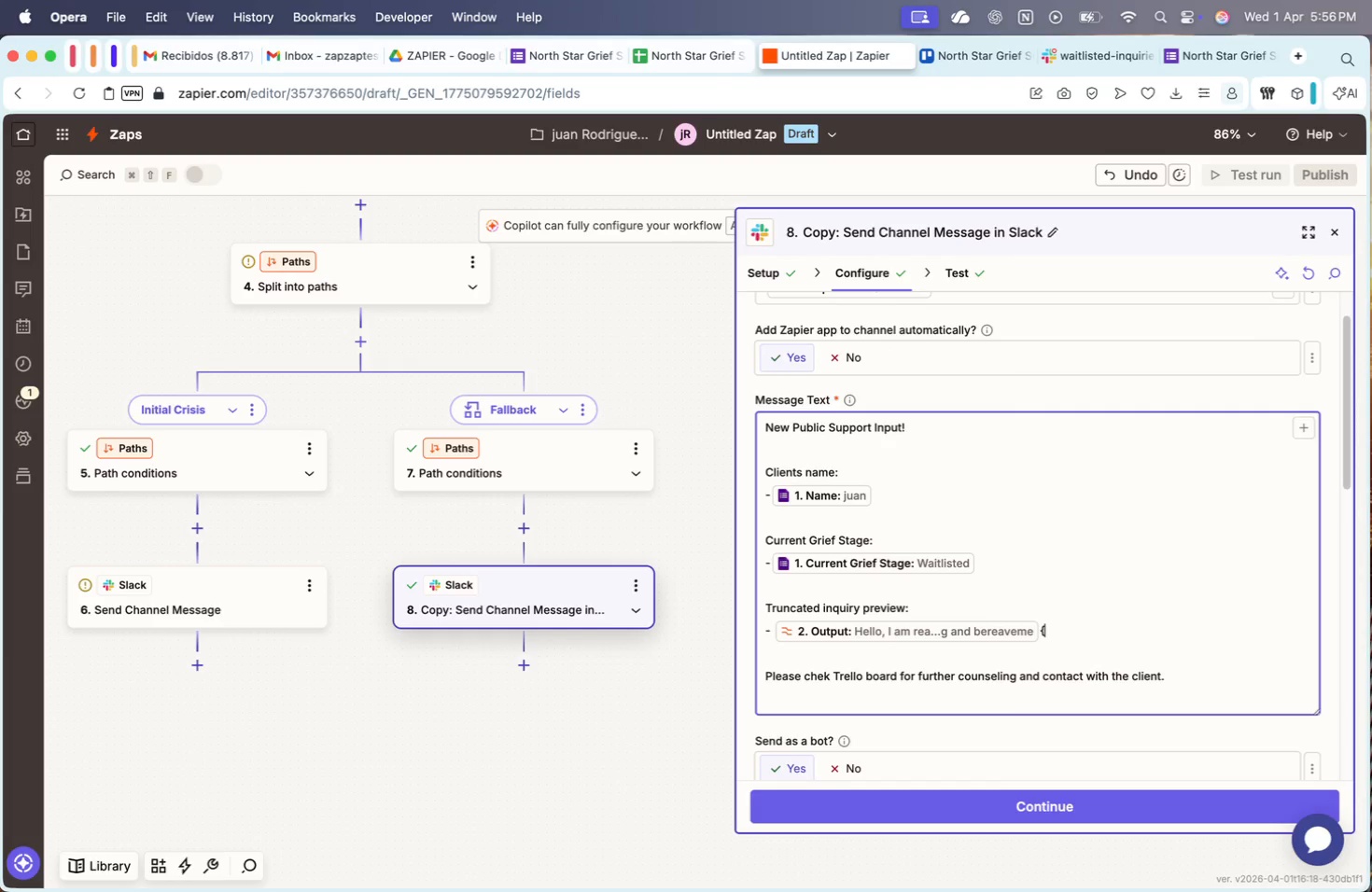 
key(Backspace)
 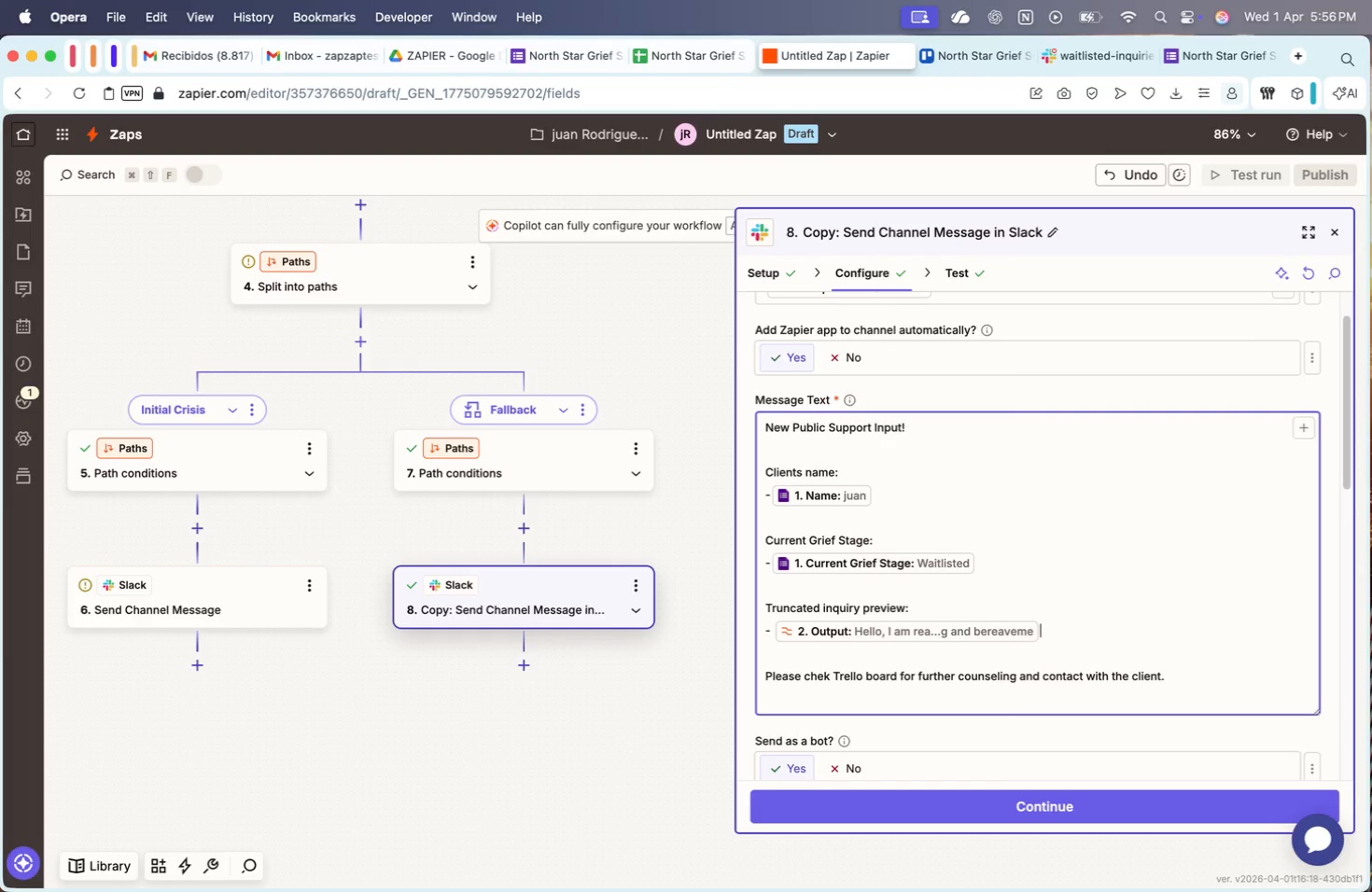 
key(Backspace)
 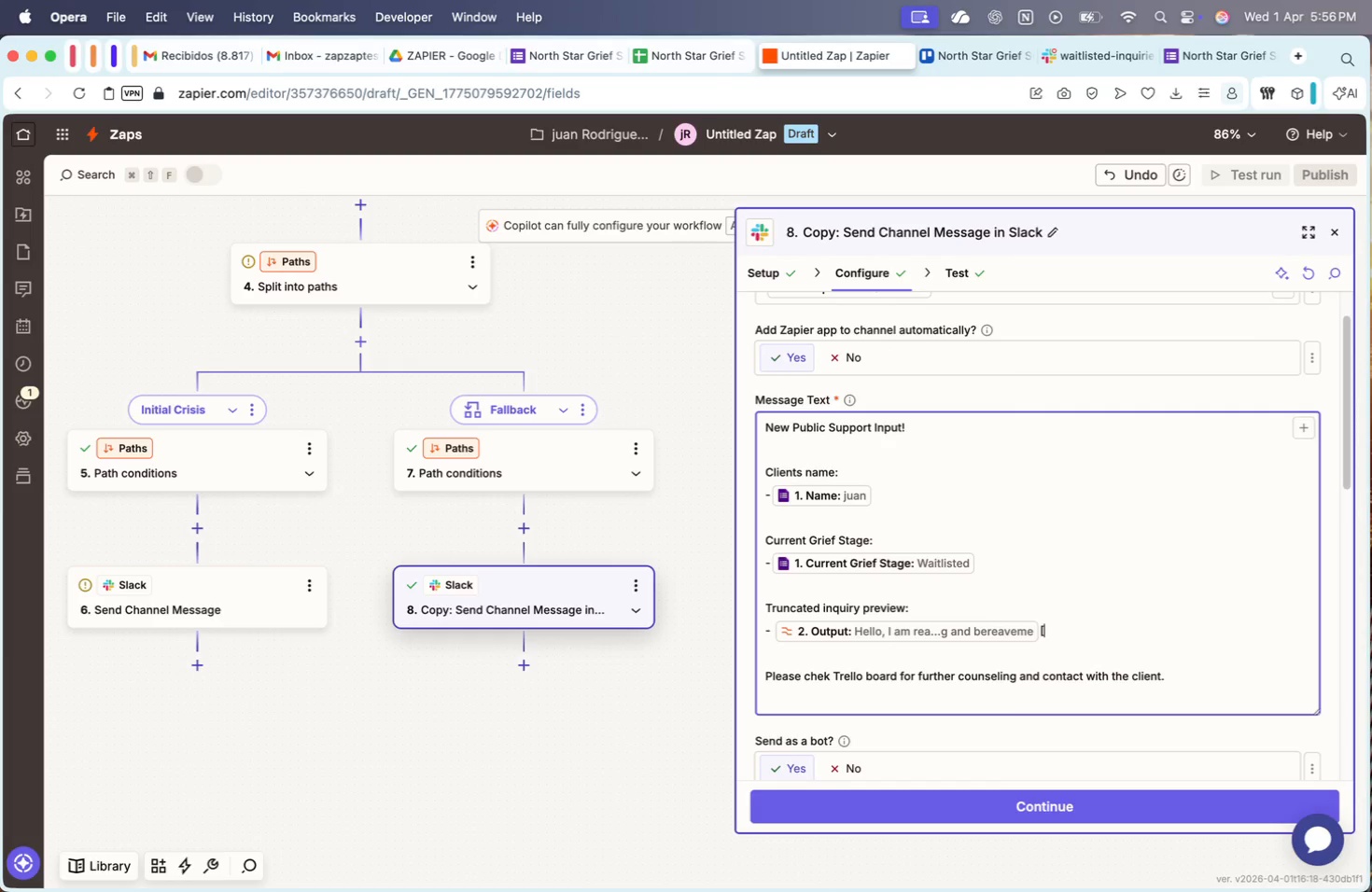 
key(BracketLeft)
 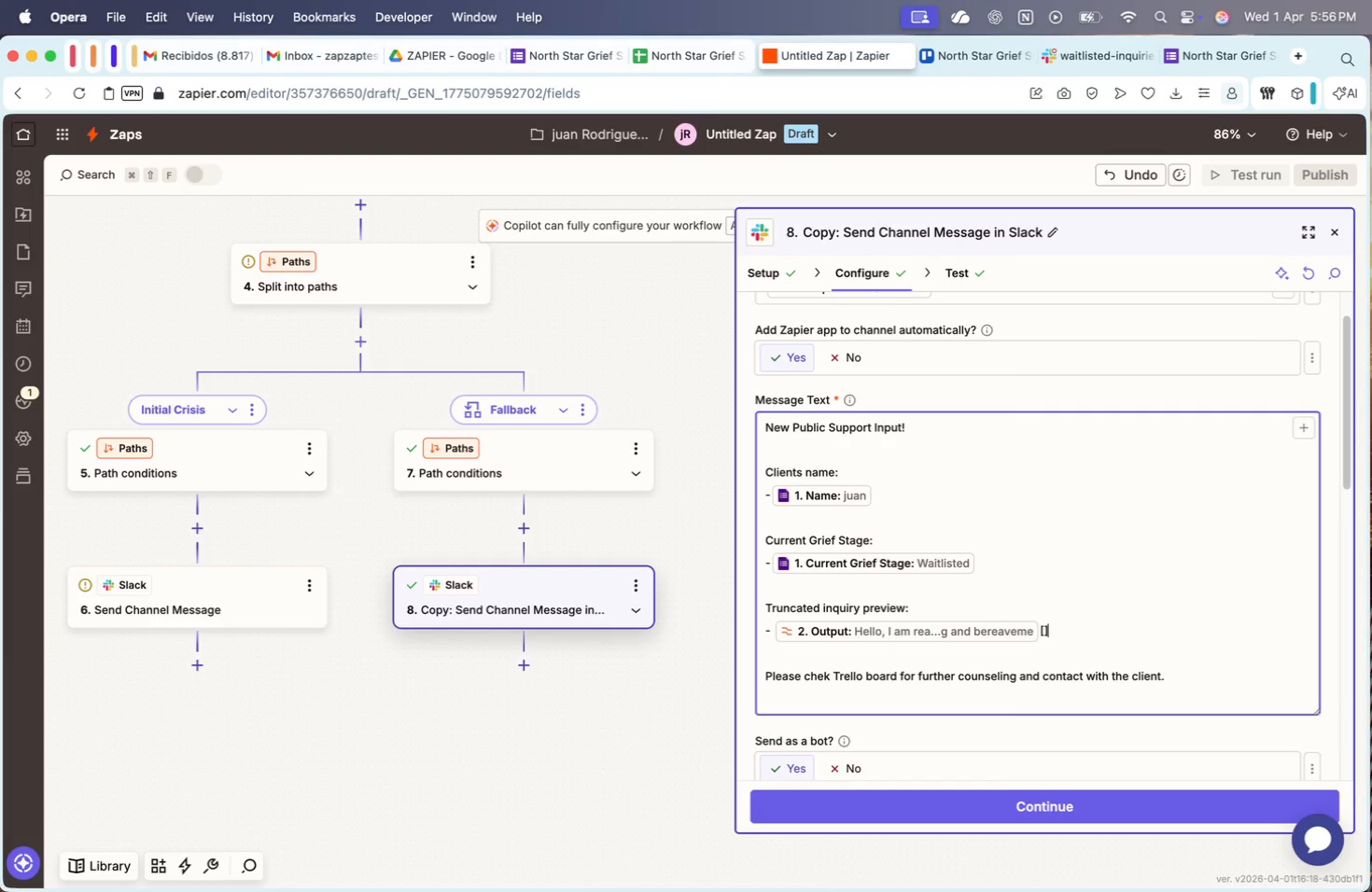 
key(BracketRight)
 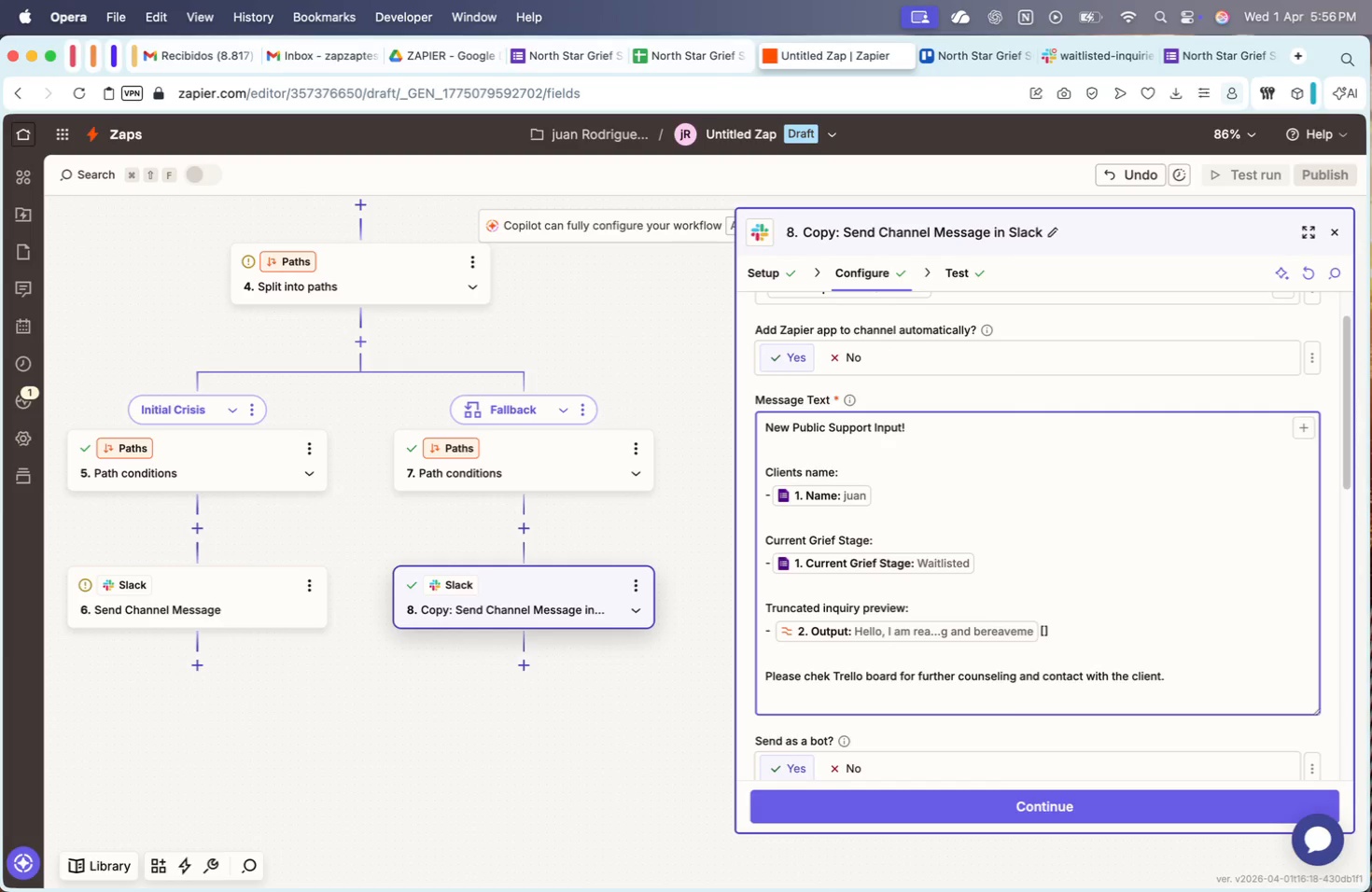 
key(ArrowLeft)
 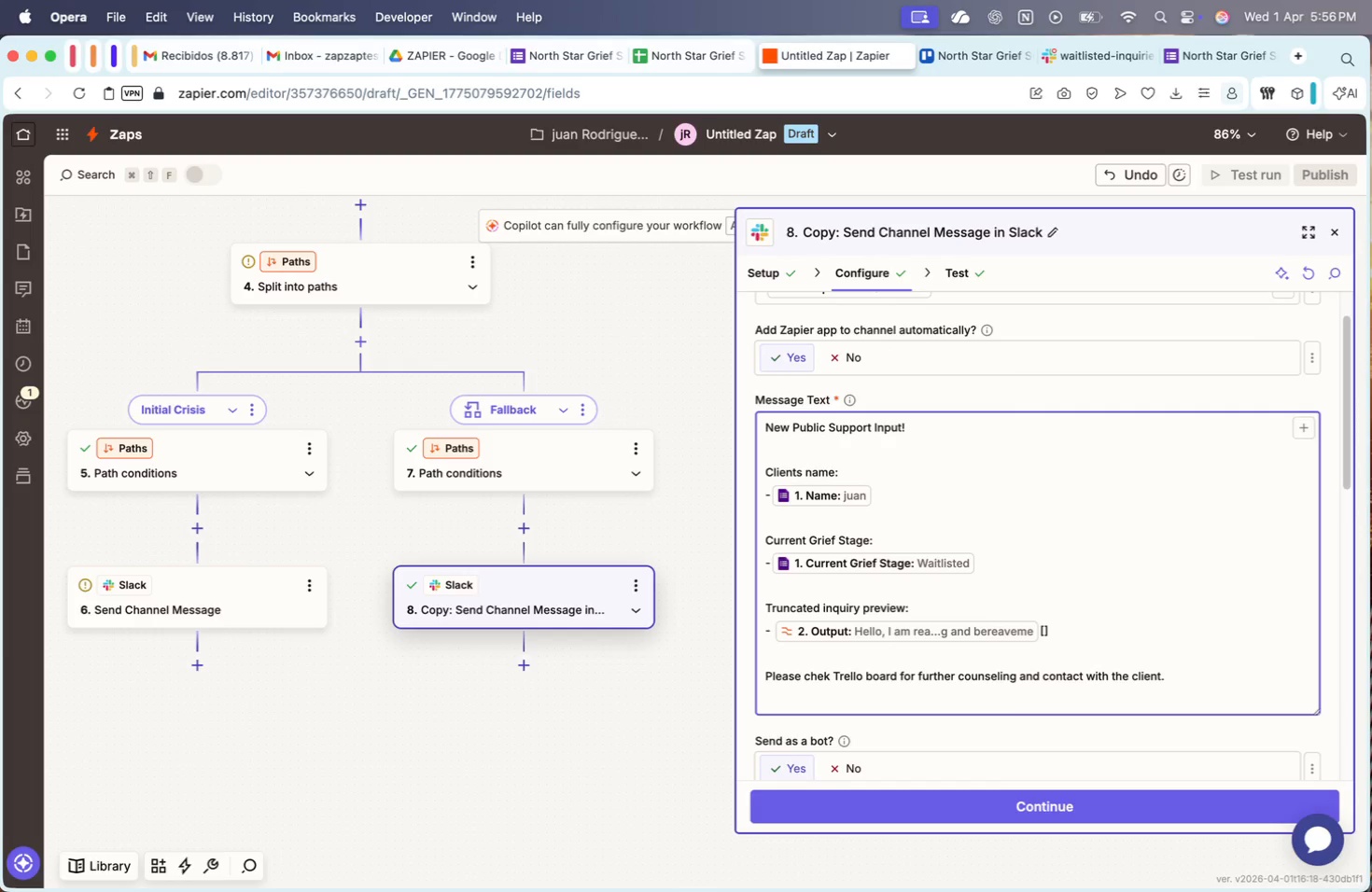 
key(Period)
 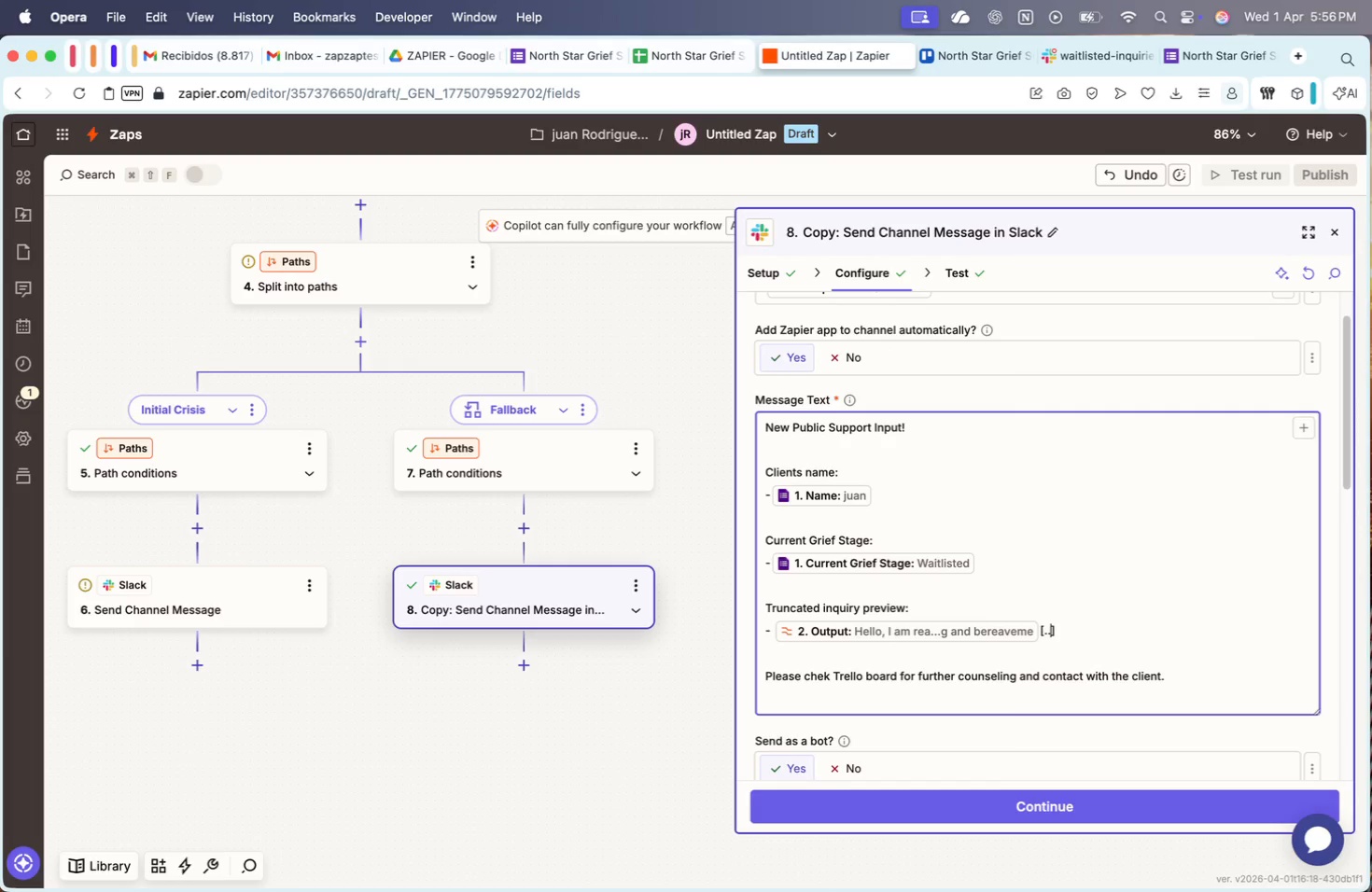 
key(Period)
 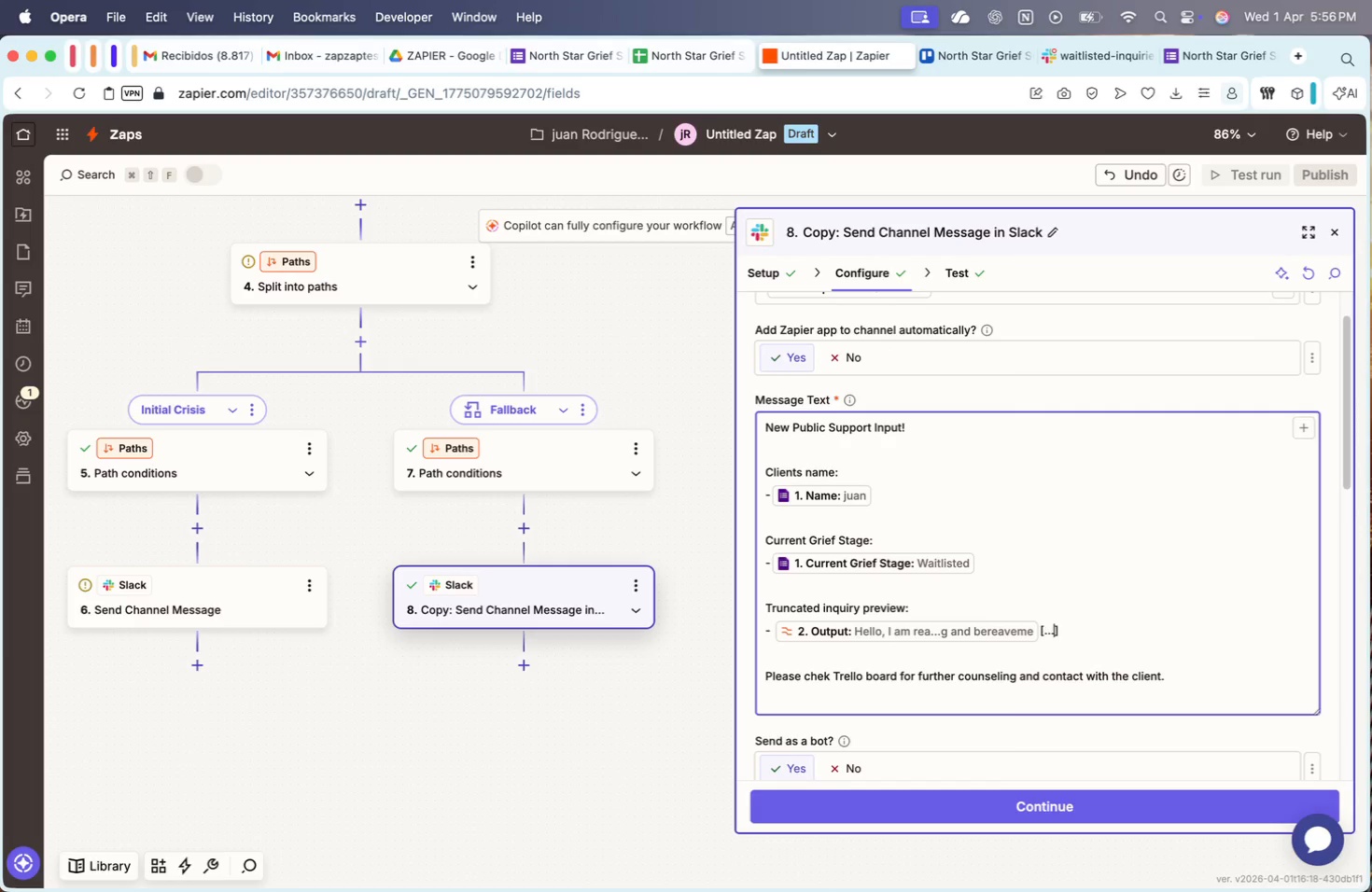 
key(Period)
 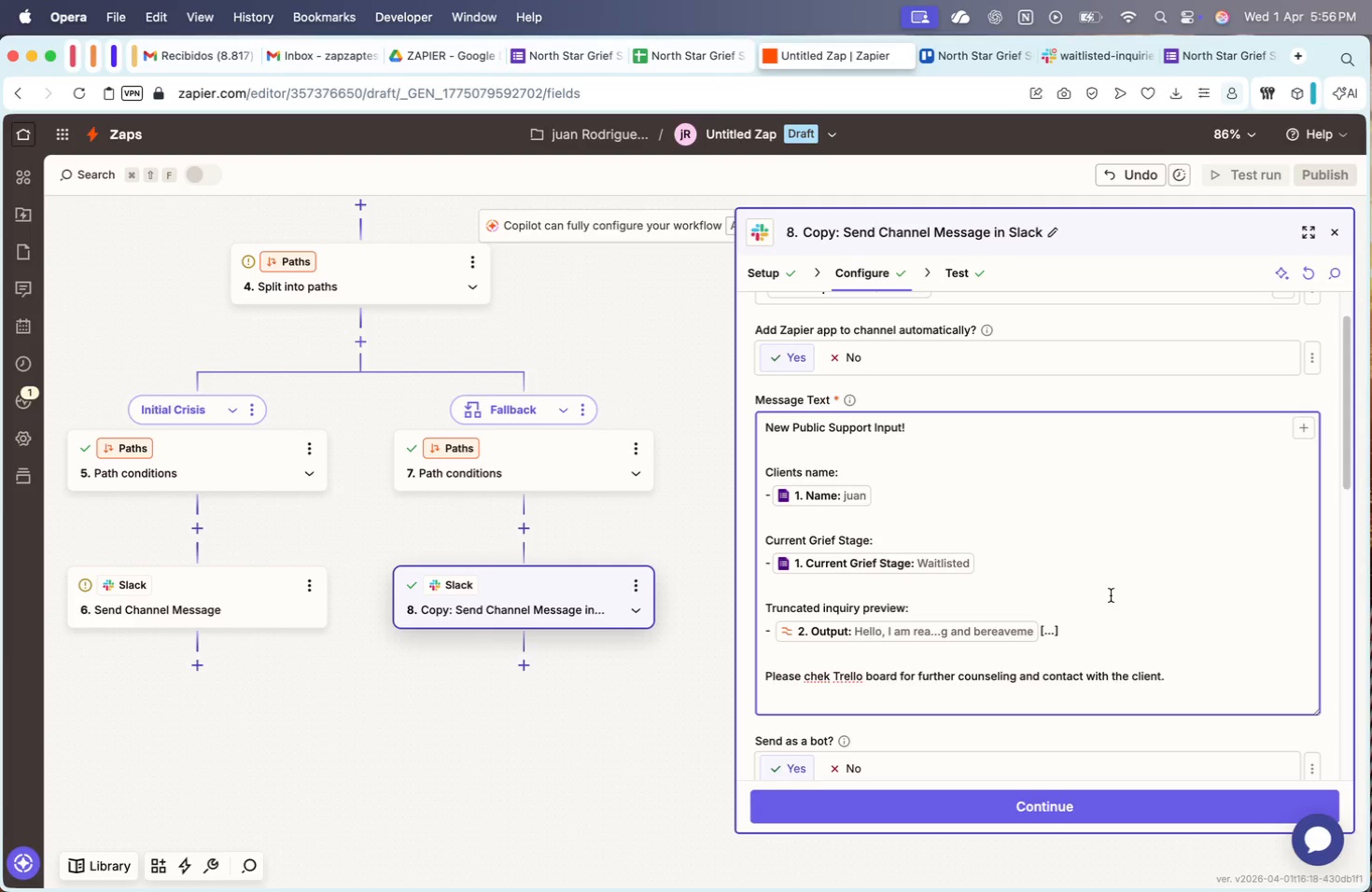 
left_click([1056, 651])
 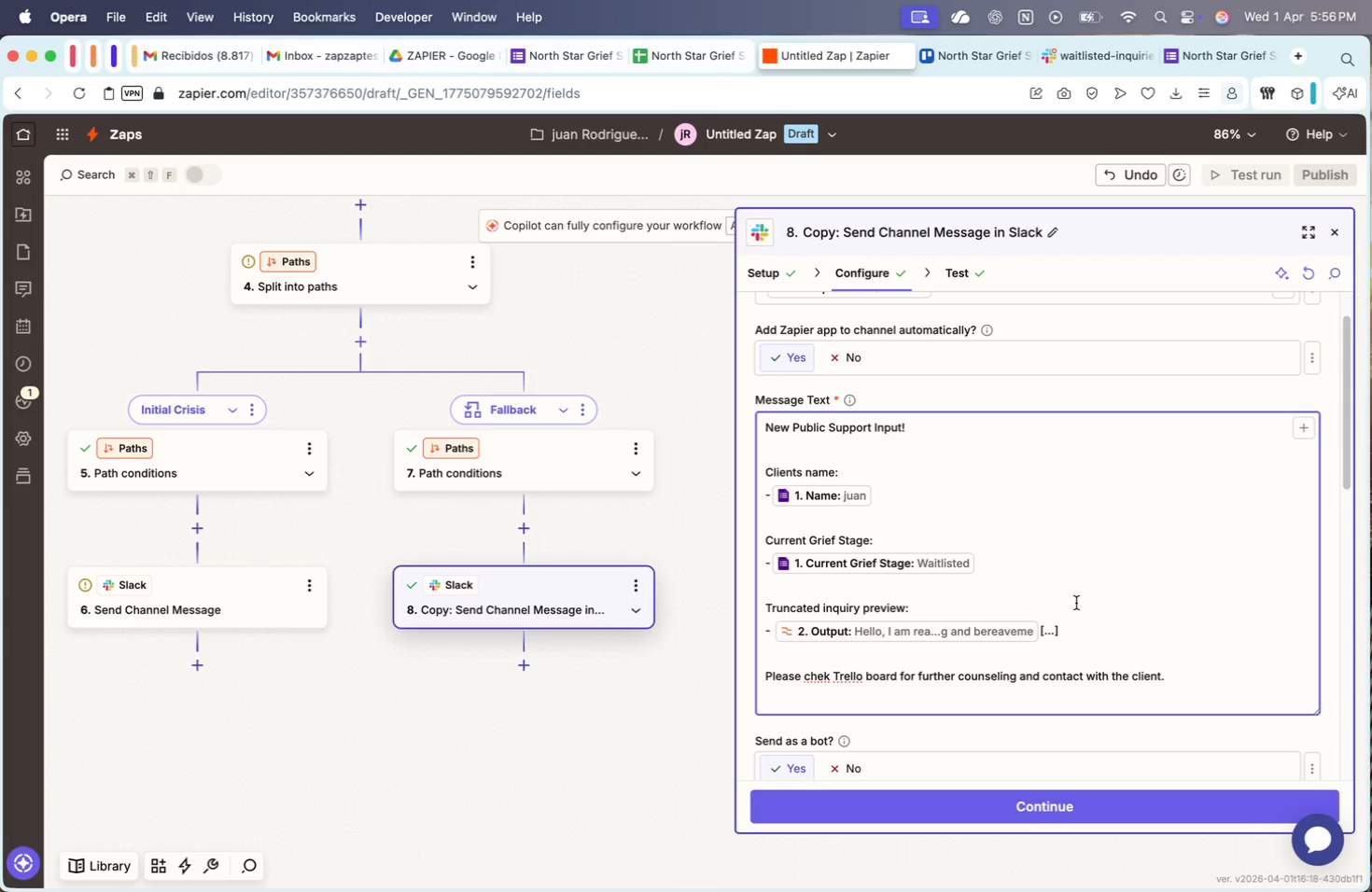 
scroll: coordinate [1076, 603], scroll_direction: down, amount: 1.0
 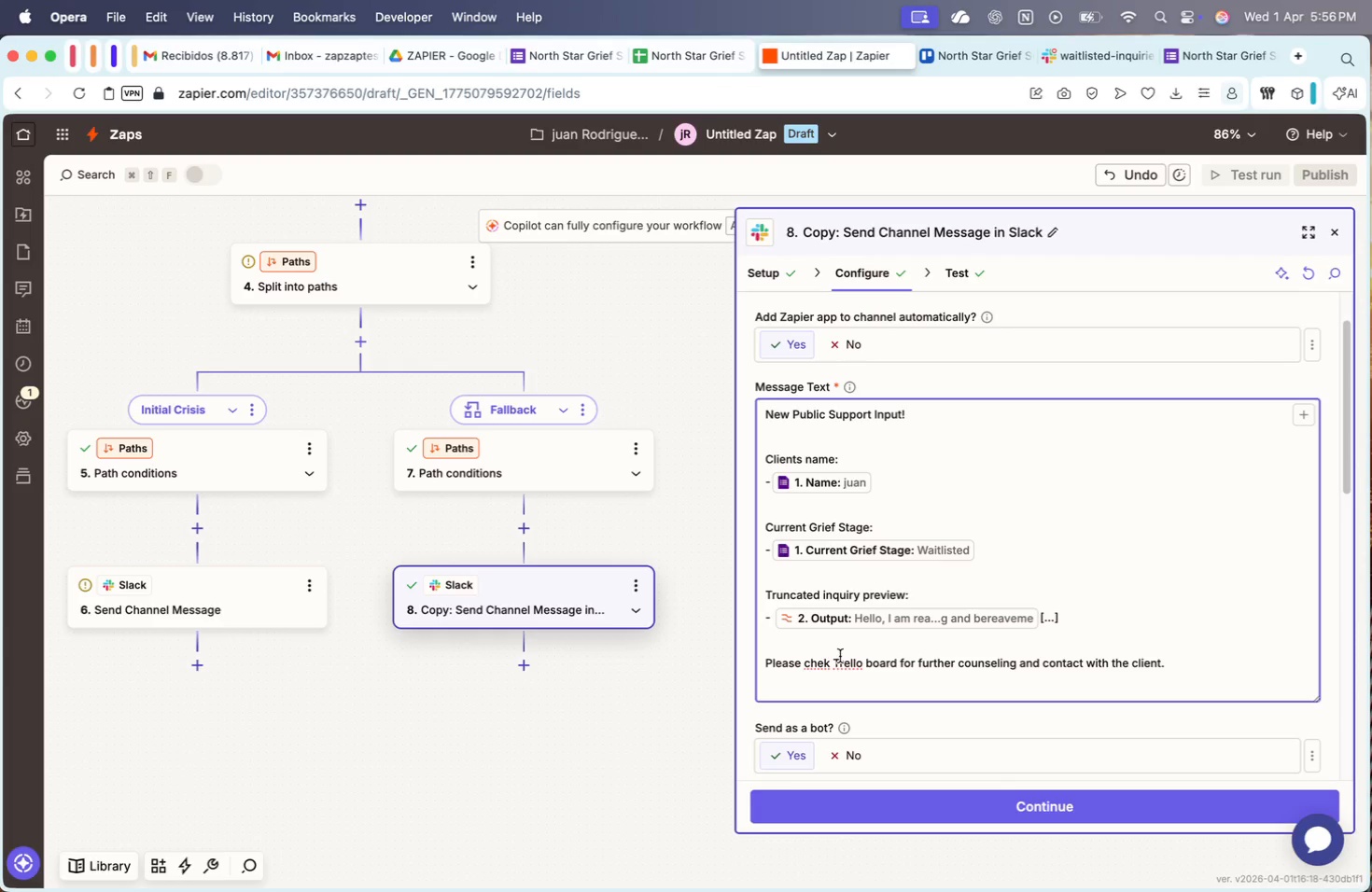 
left_click([834, 662])
 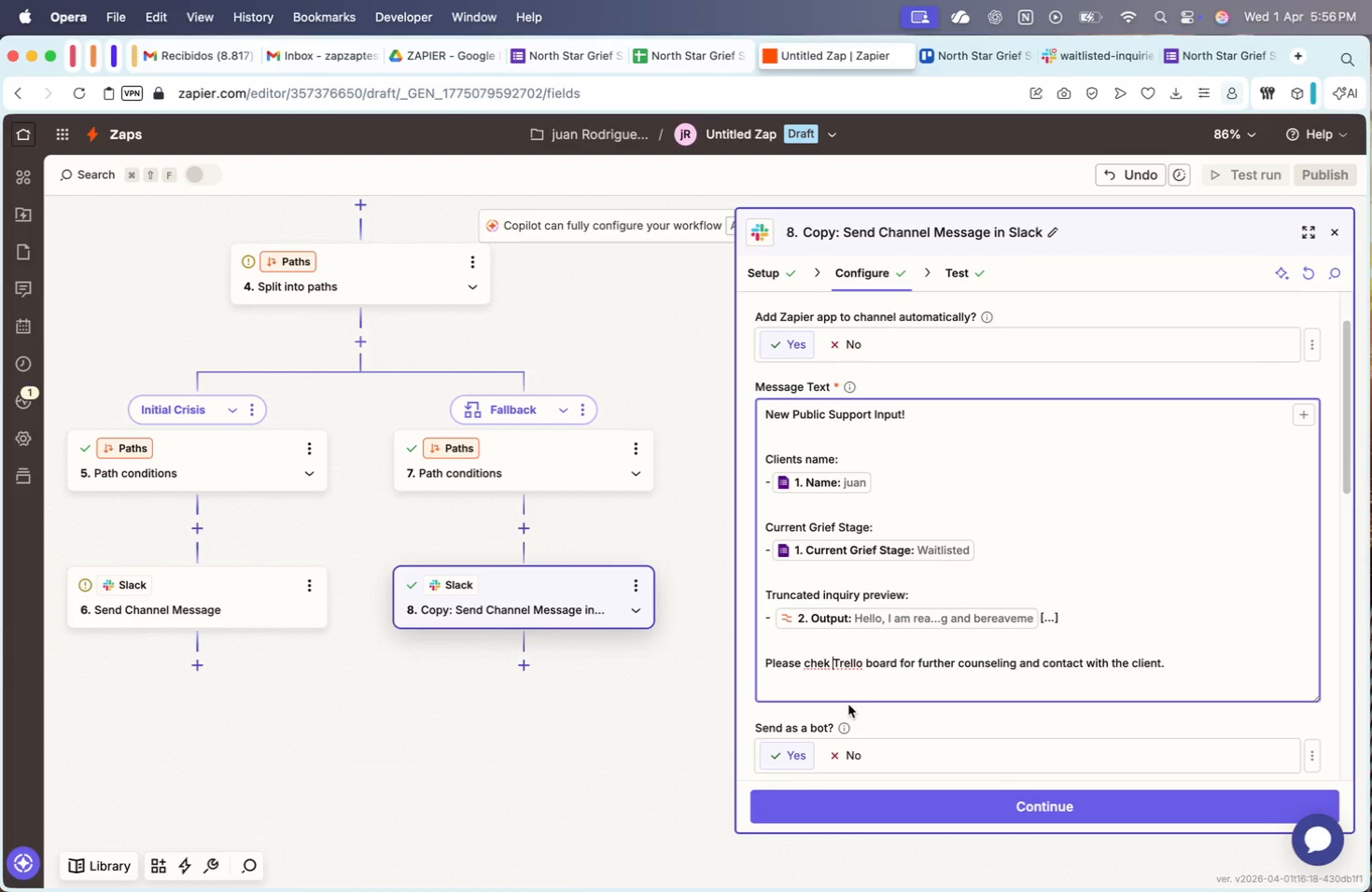 
type(the )
 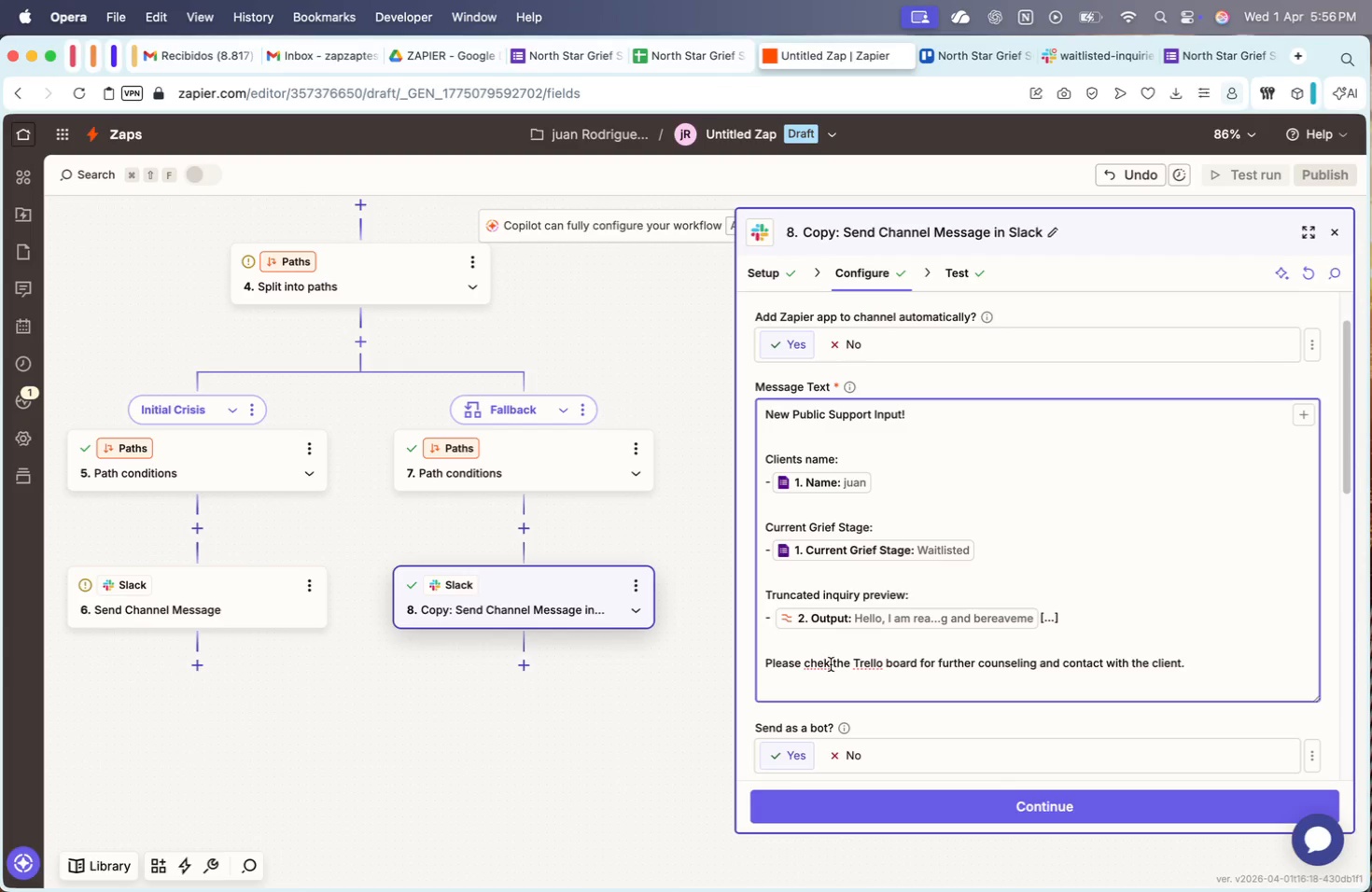 
left_click([828, 665])
 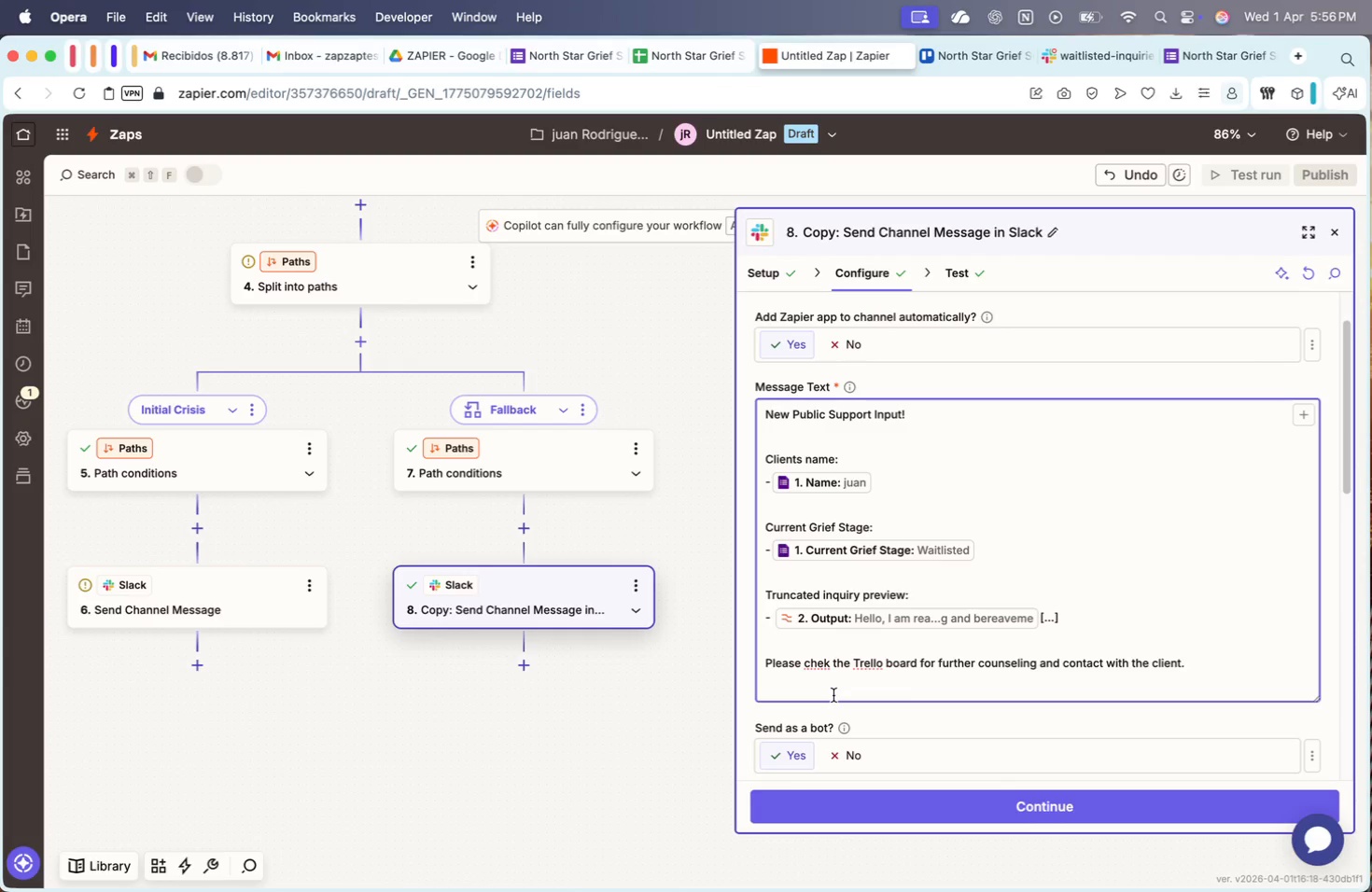 
key(ArrowLeft)
 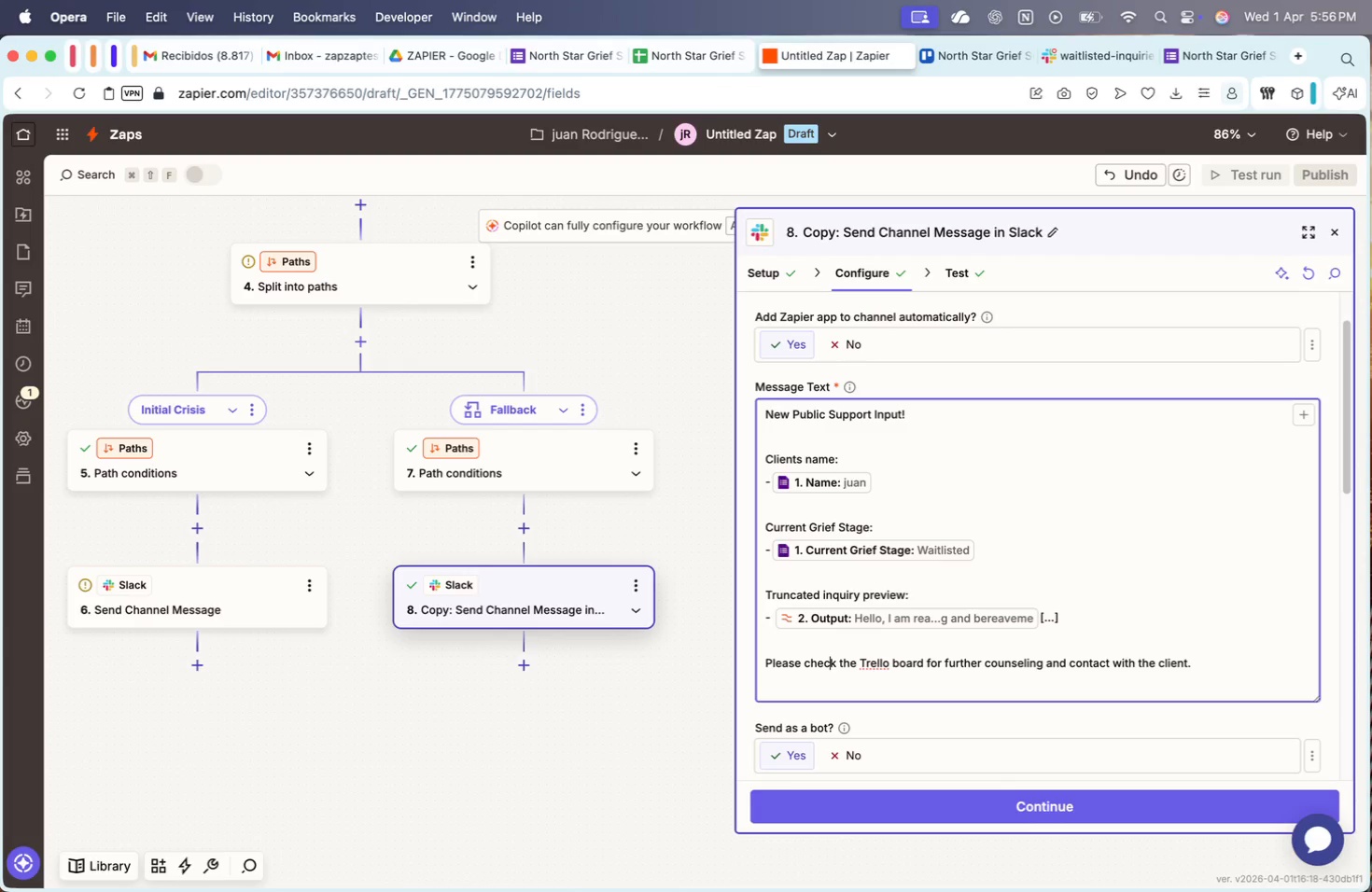 
key(C)
 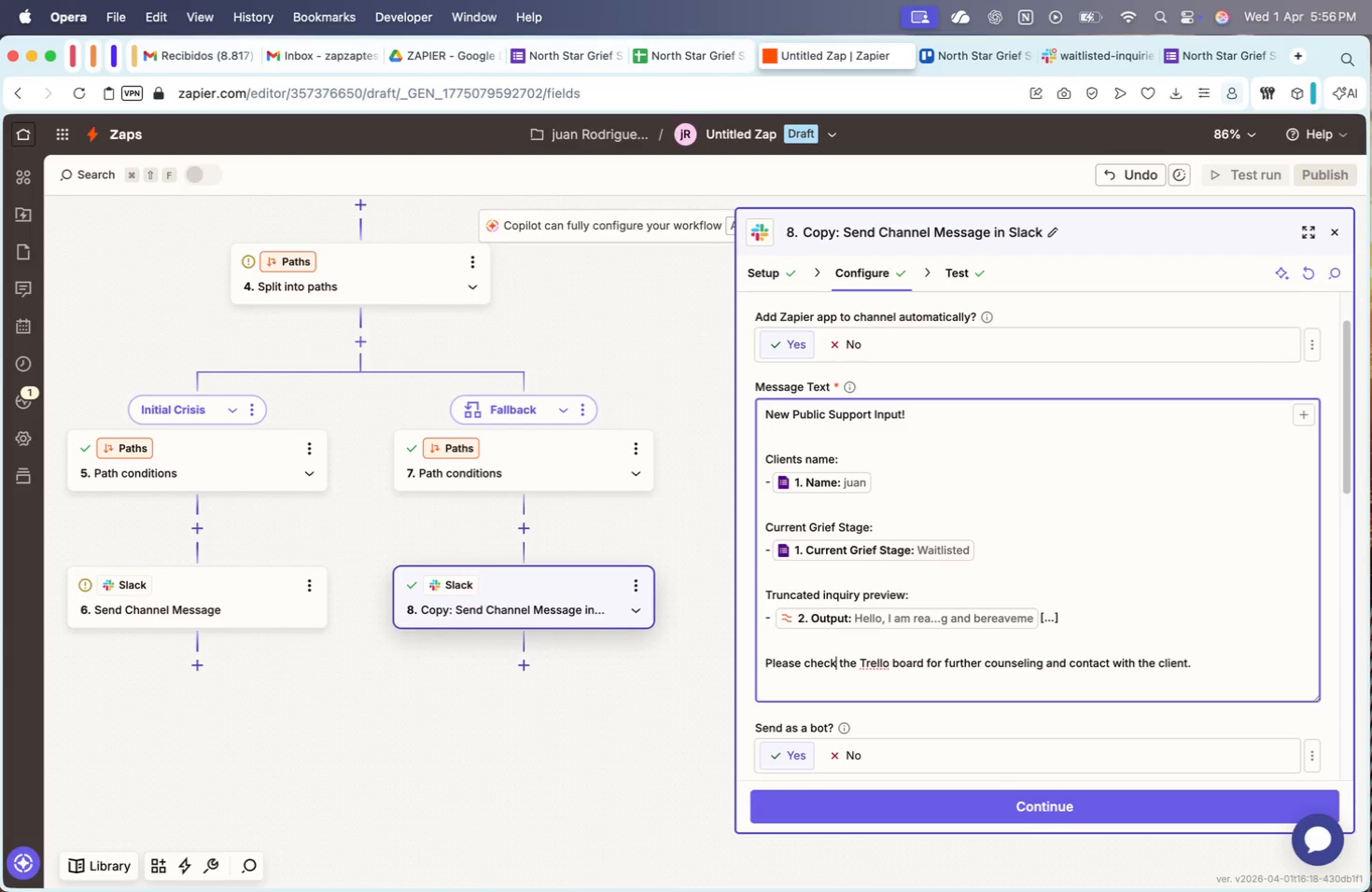 
key(ArrowRight)
 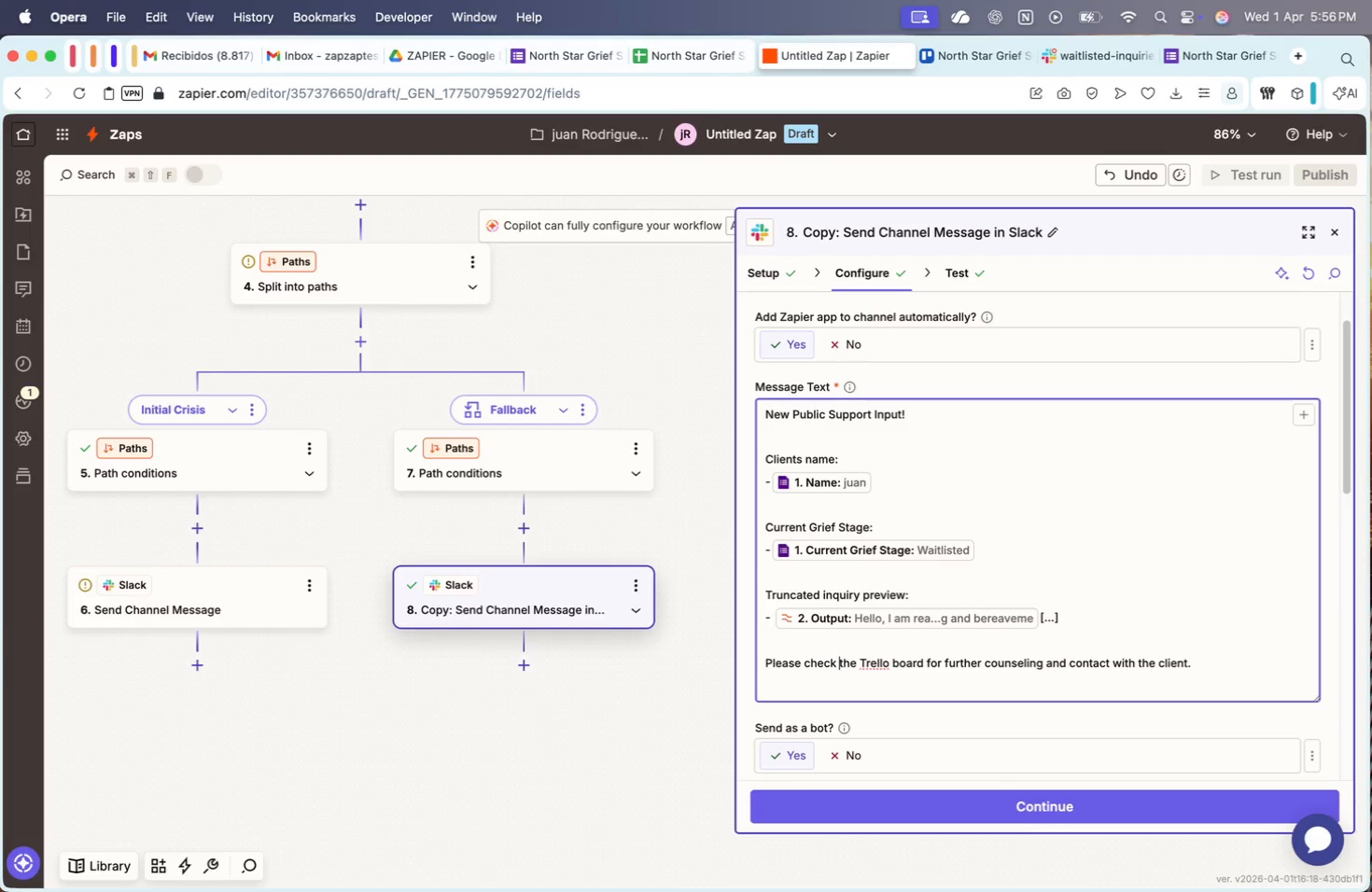 
key(ArrowRight)
 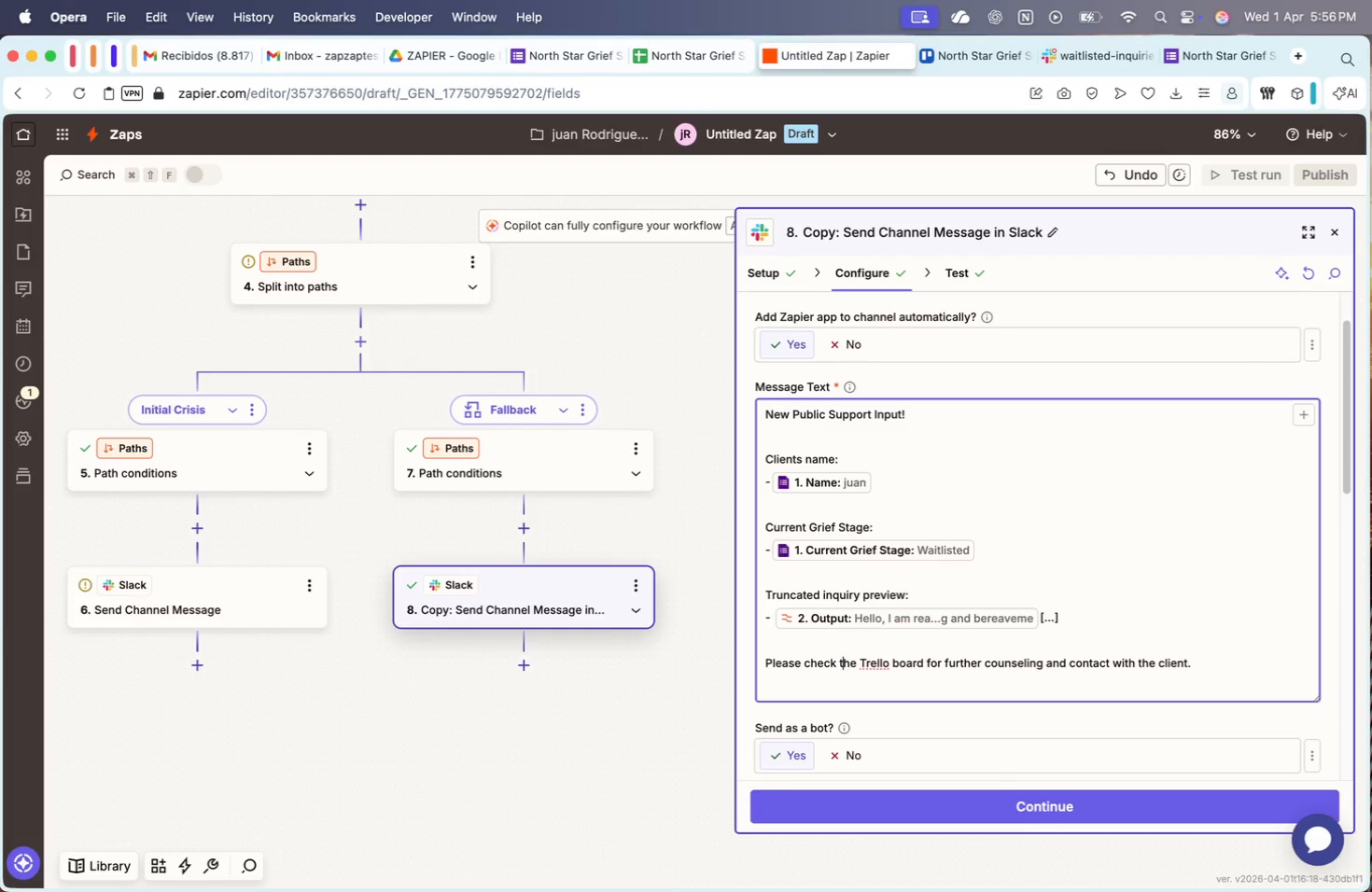 
key(ArrowRight)
 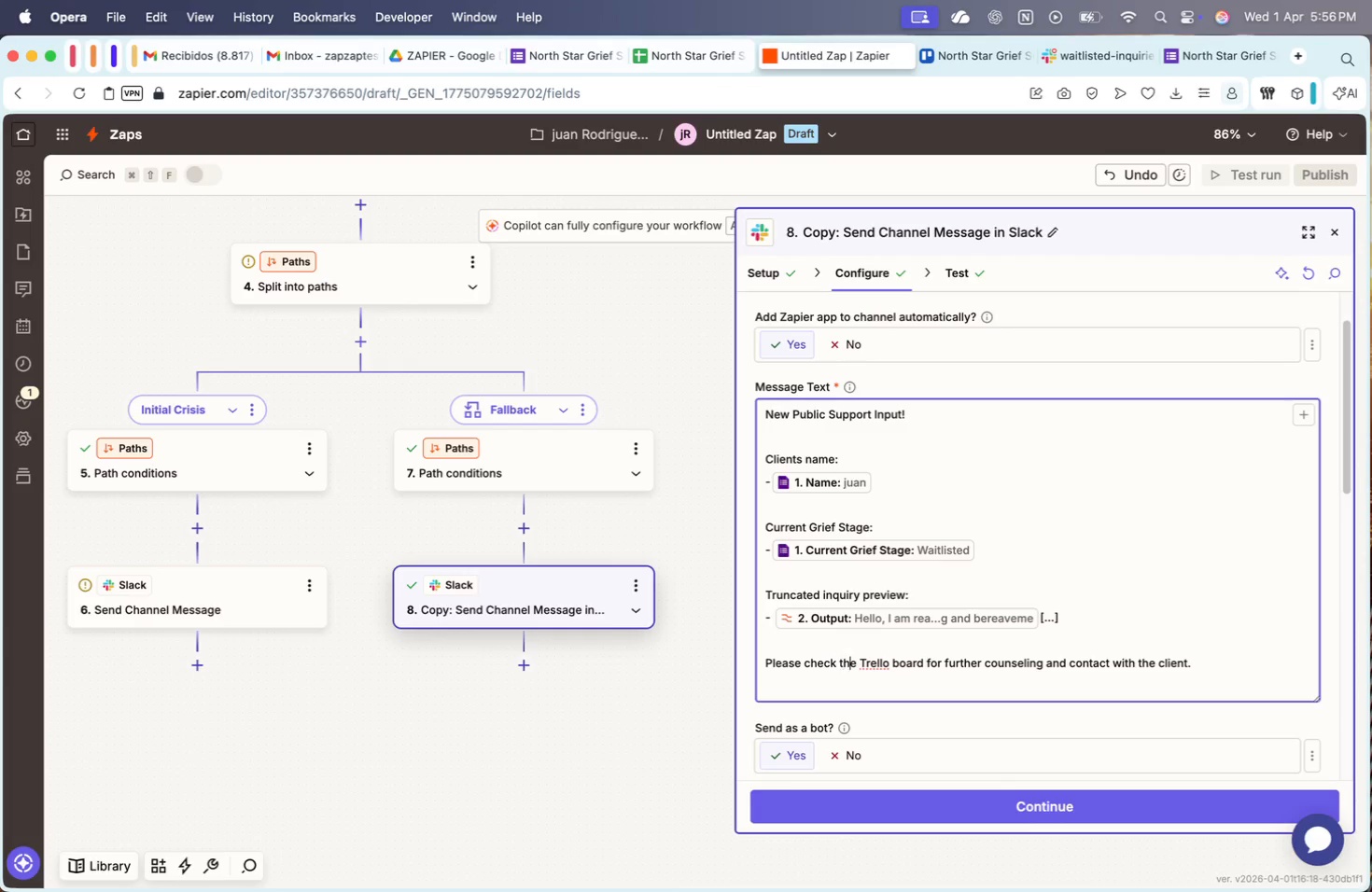 
key(ArrowRight)
 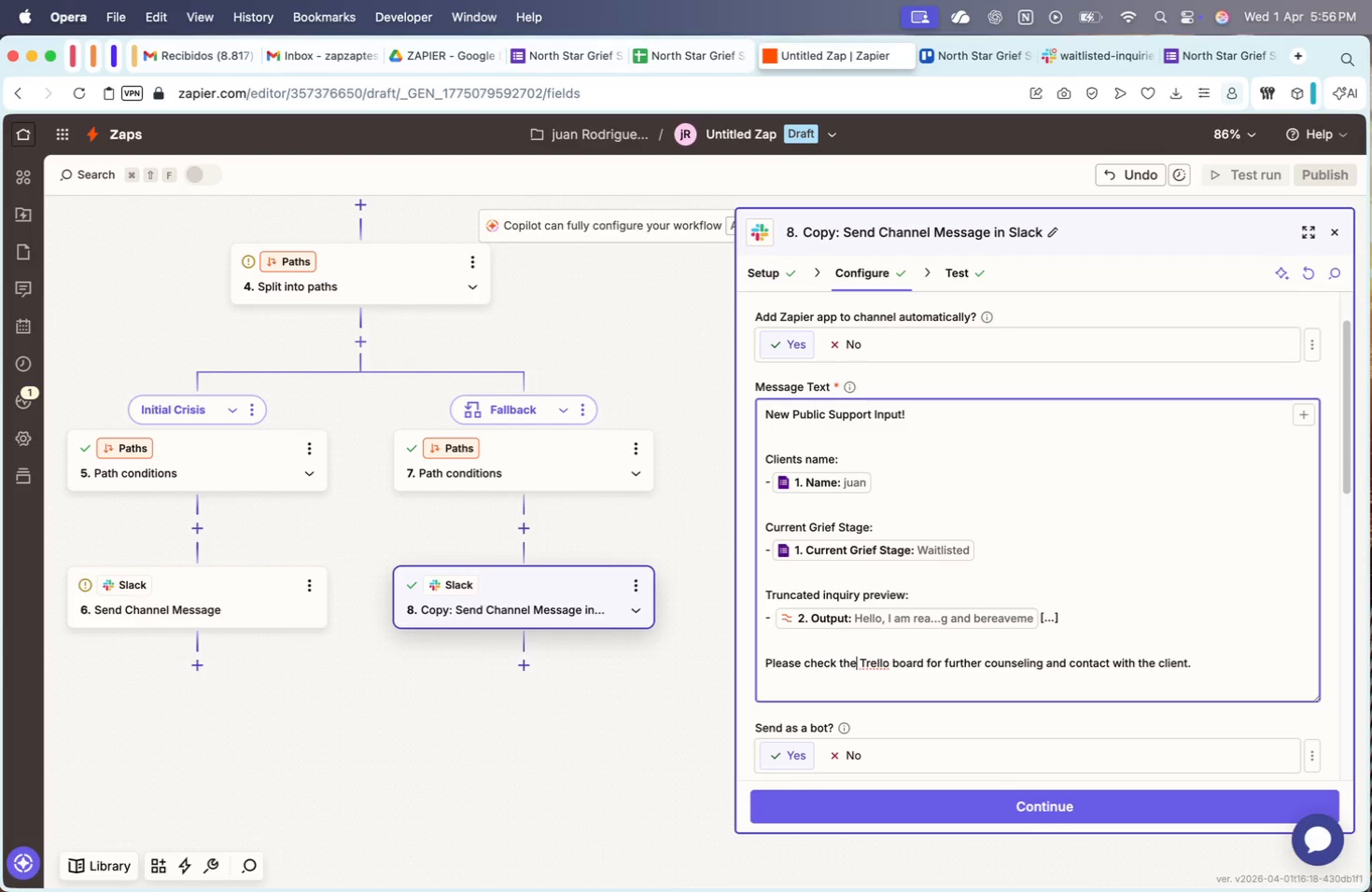 
key(ArrowRight)
 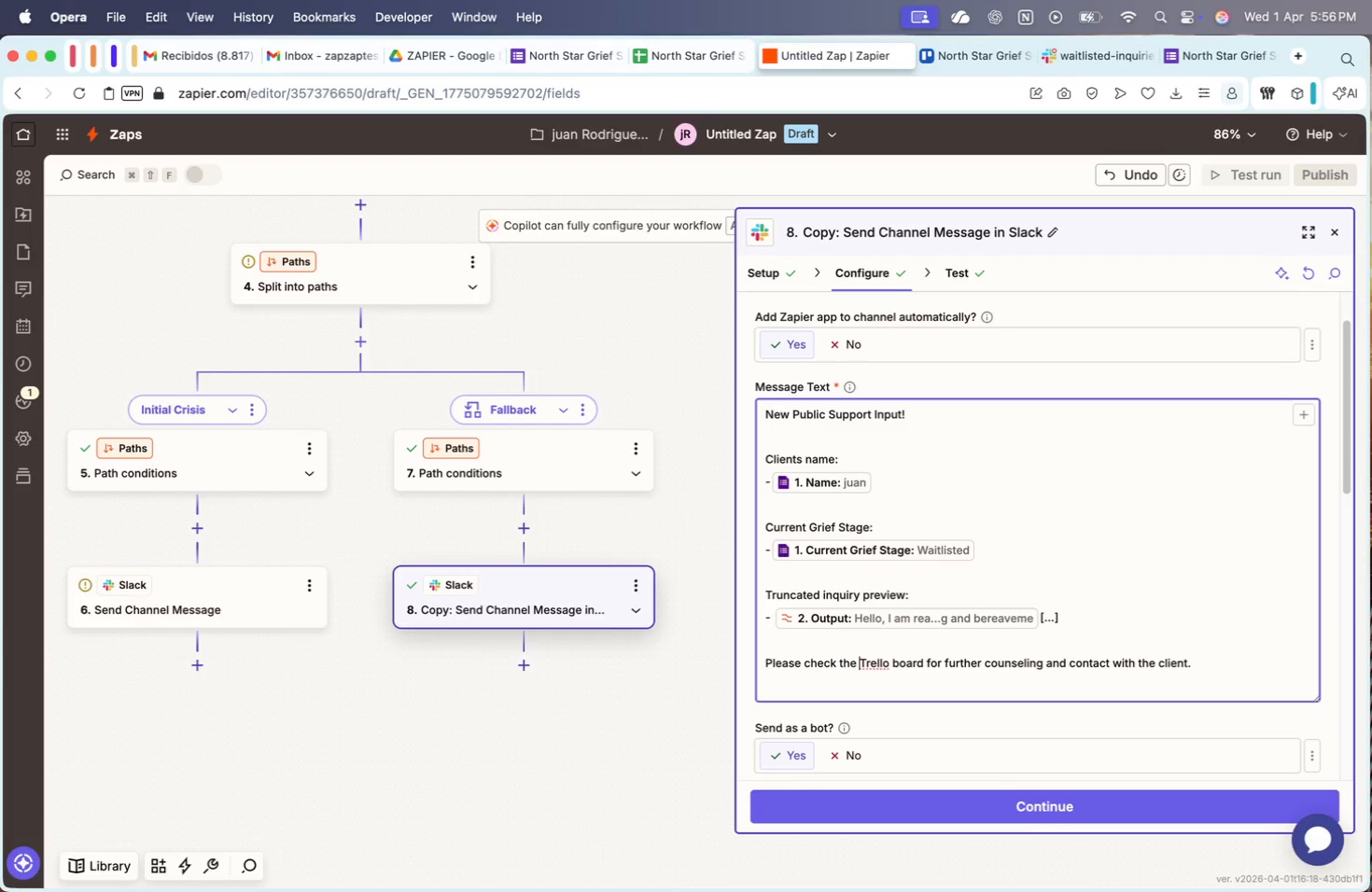 
key(ArrowRight)
 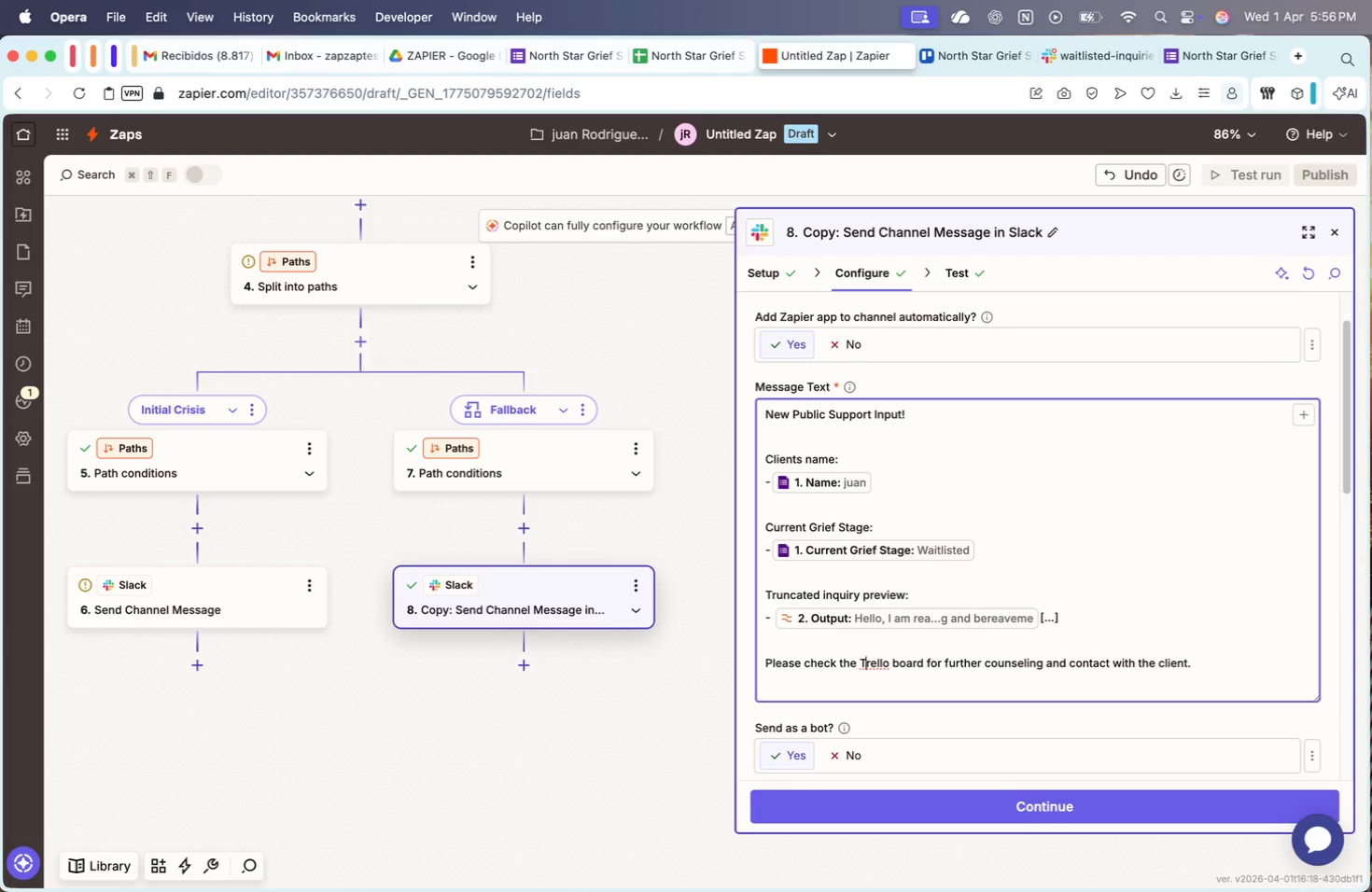 
key(ArrowRight)
 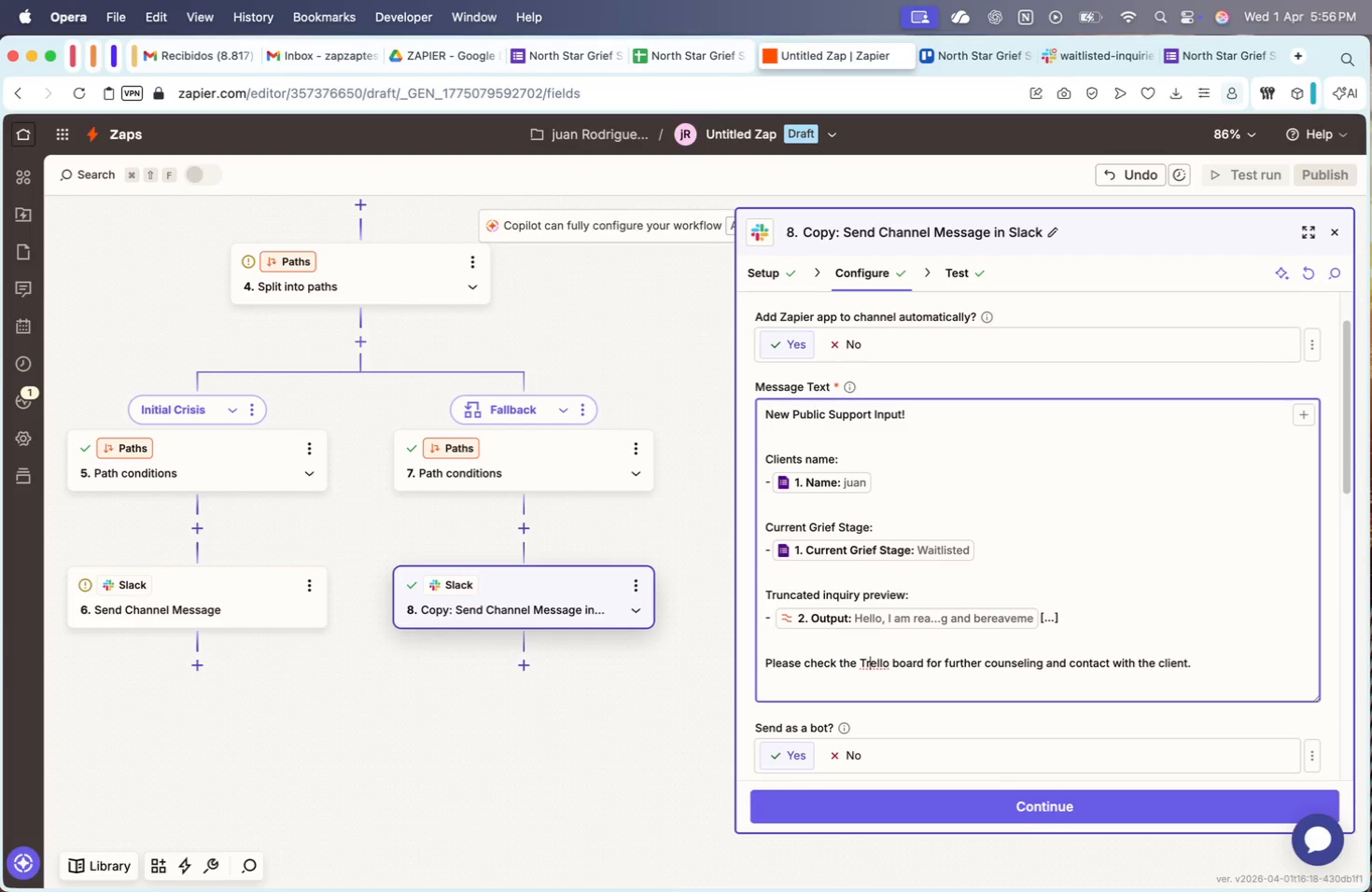 
key(ArrowRight)
 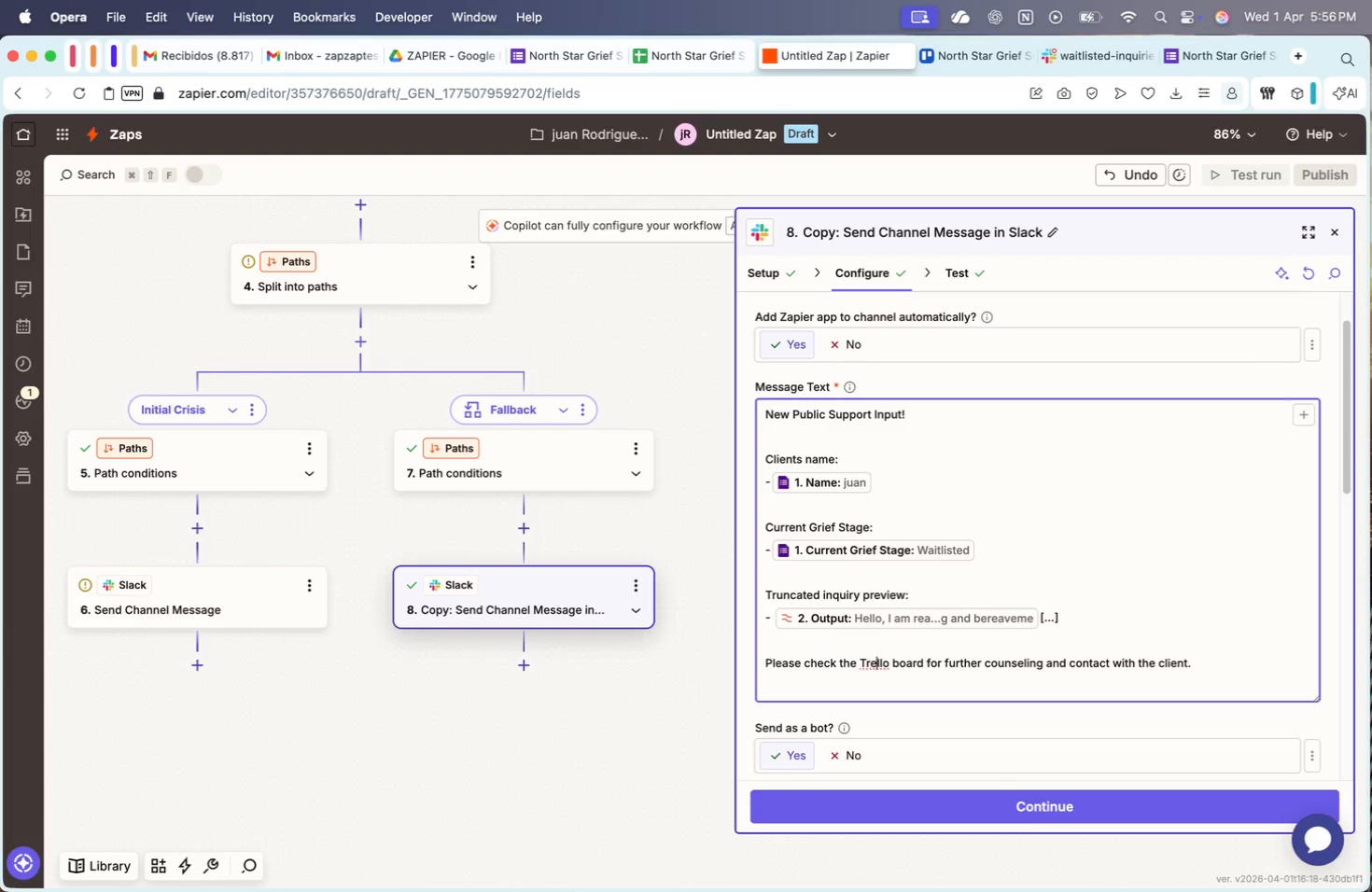 
key(ArrowRight)
 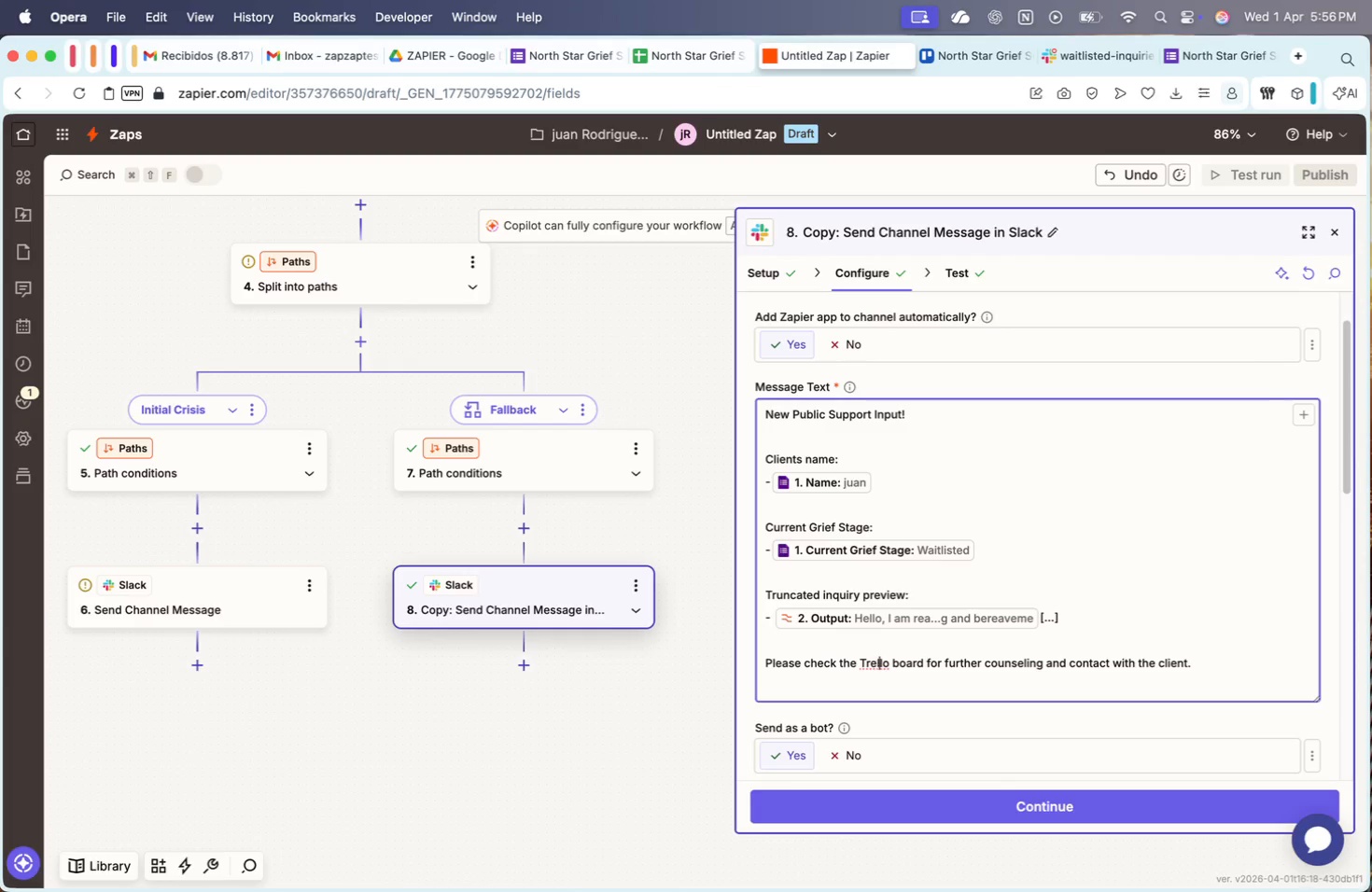 
key(ArrowRight)
 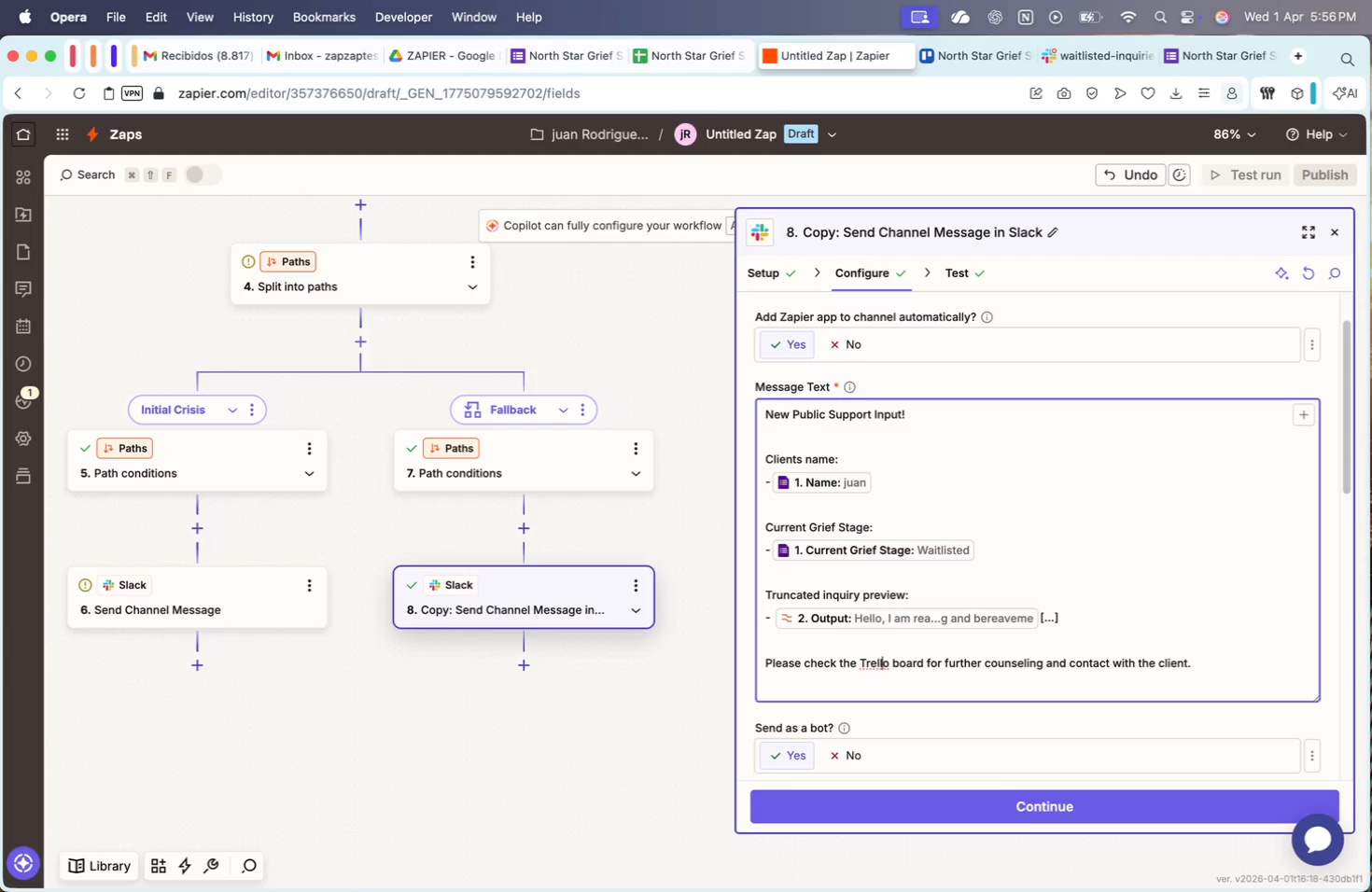 
key(ArrowRight)
 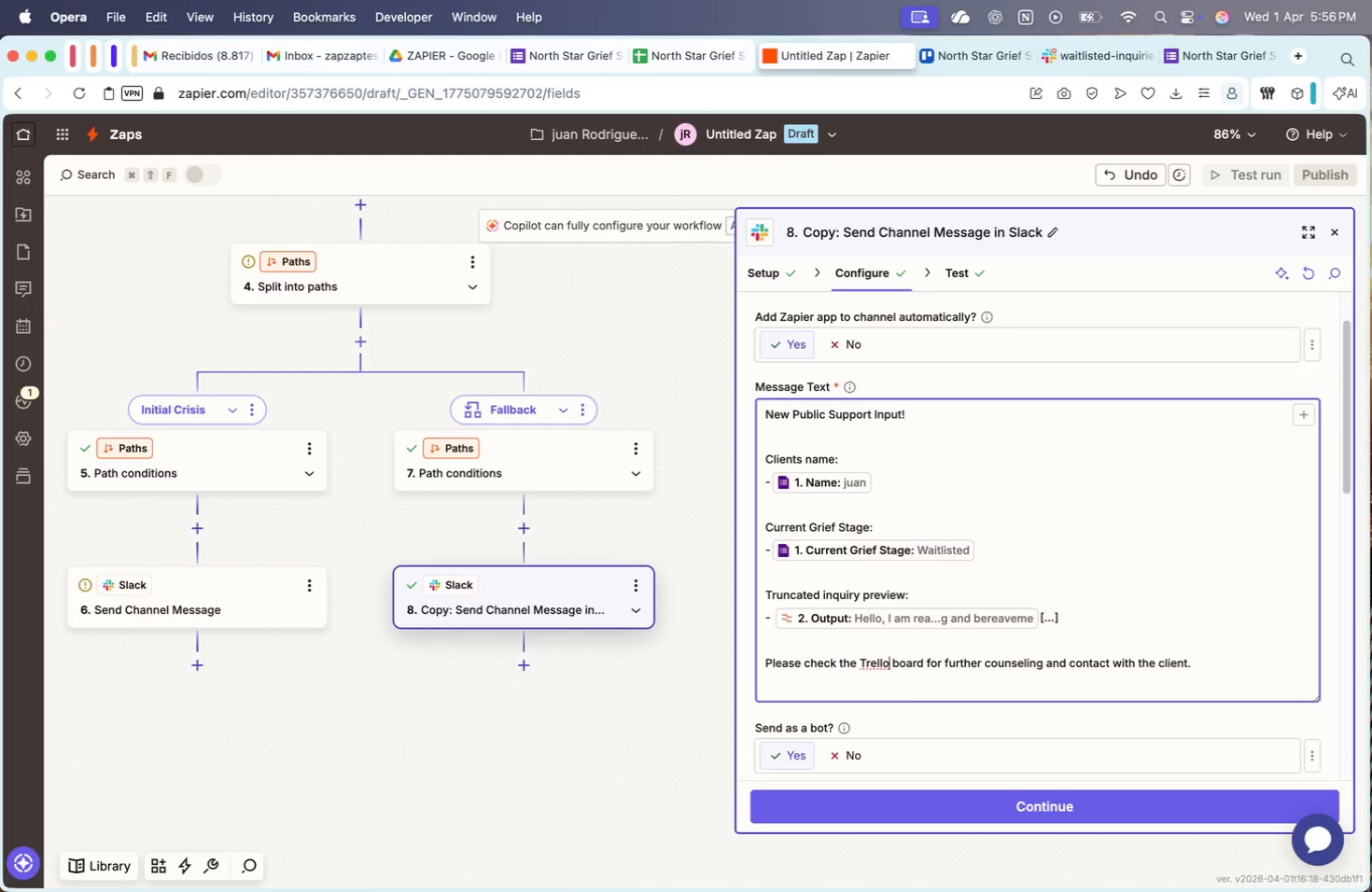 
hold_key(key=ArrowRight, duration=1.51)
 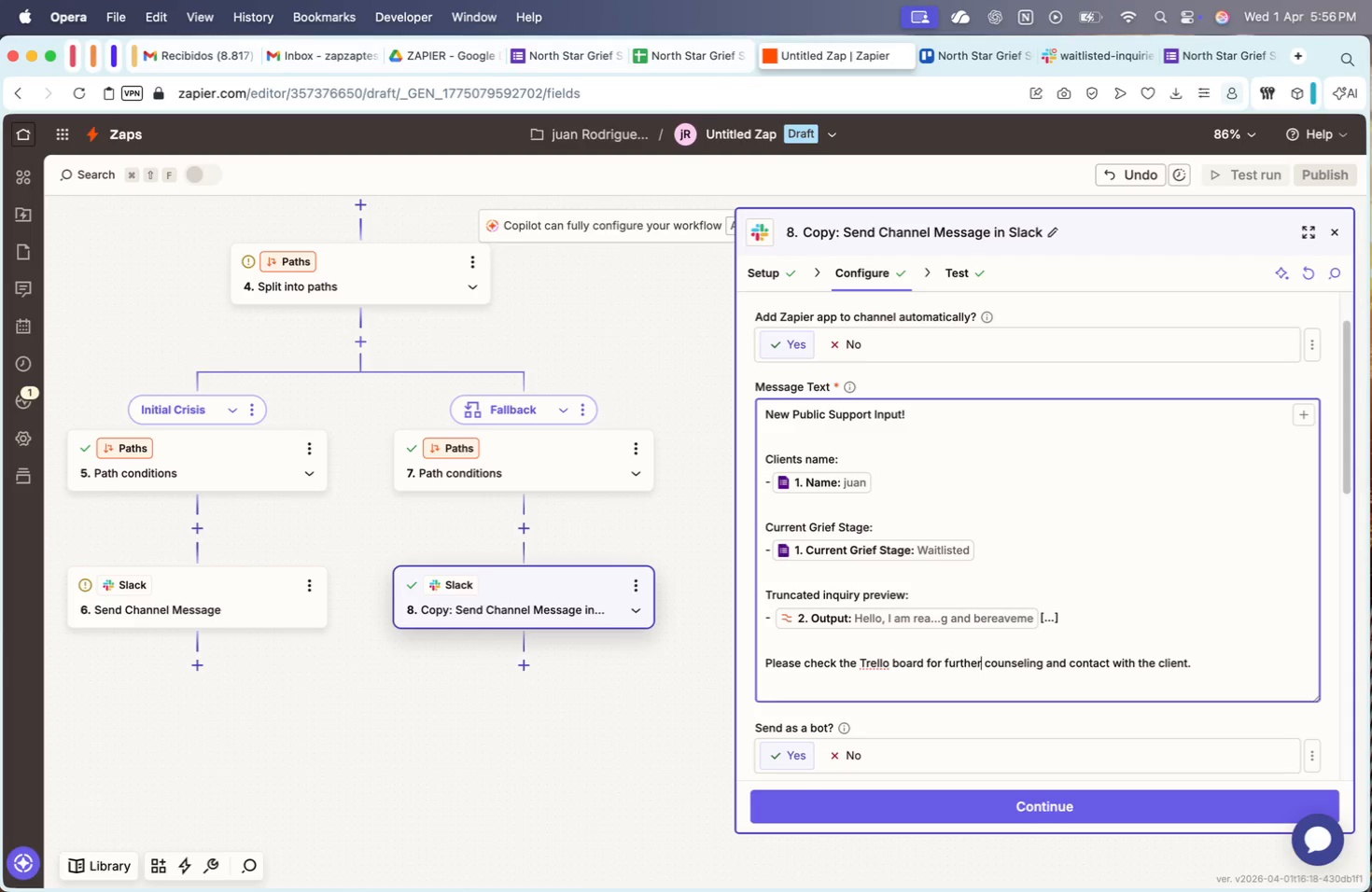 
hold_key(key=ArrowRight, duration=0.44)
 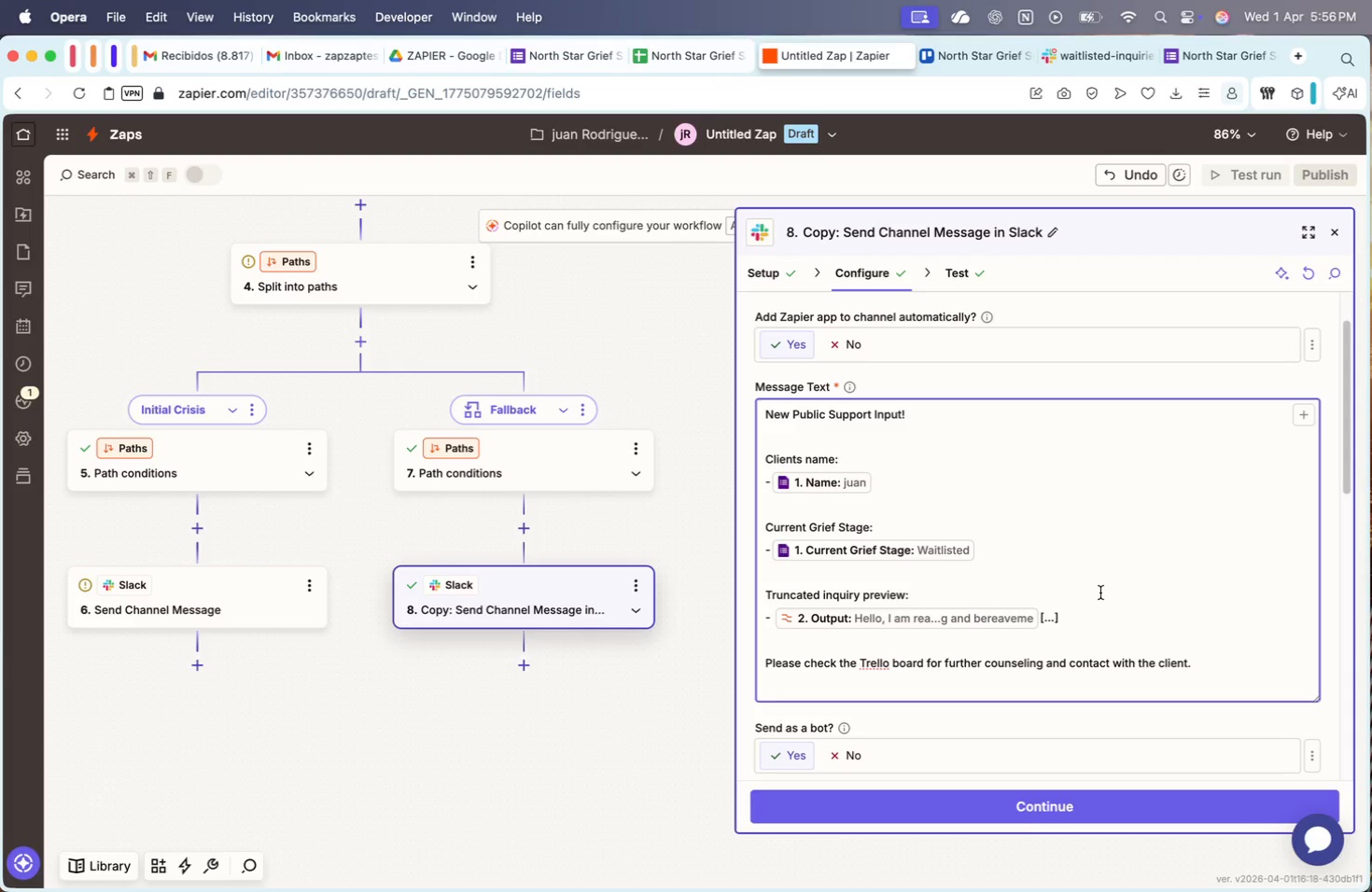 
scroll: coordinate [1103, 592], scroll_direction: down, amount: 9.0
 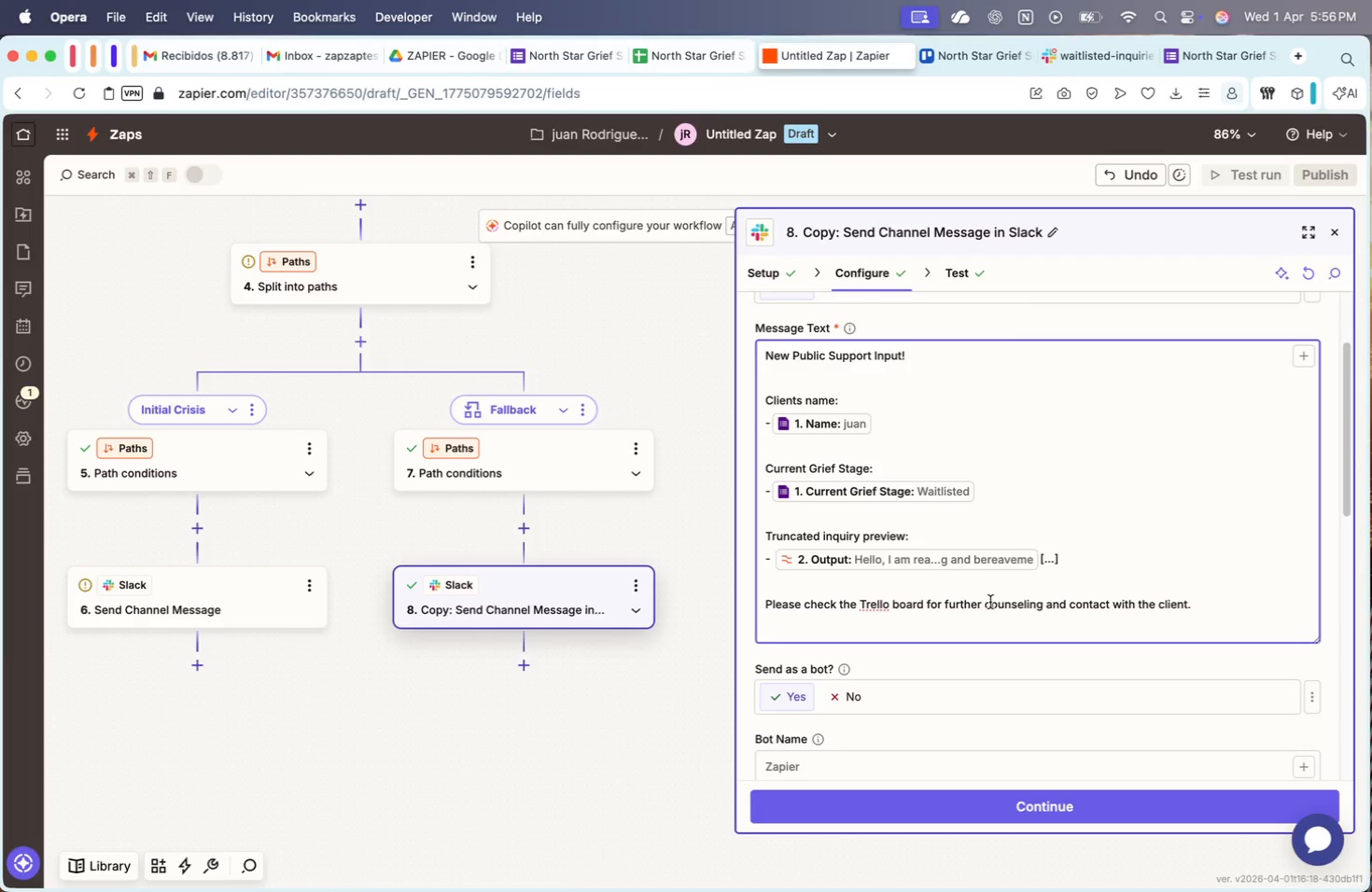 
double_click([990, 602])
 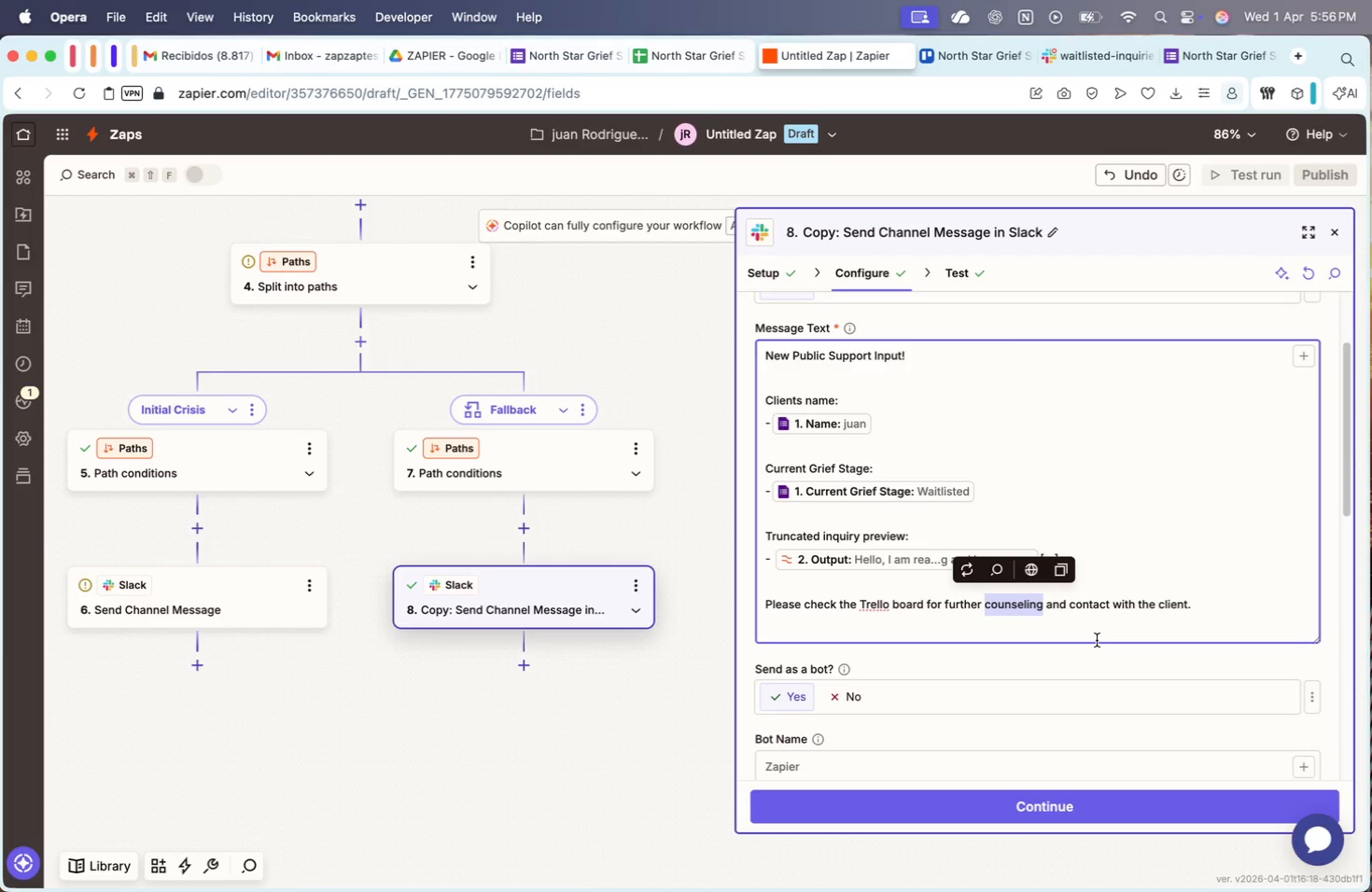 
key(Meta+X)
 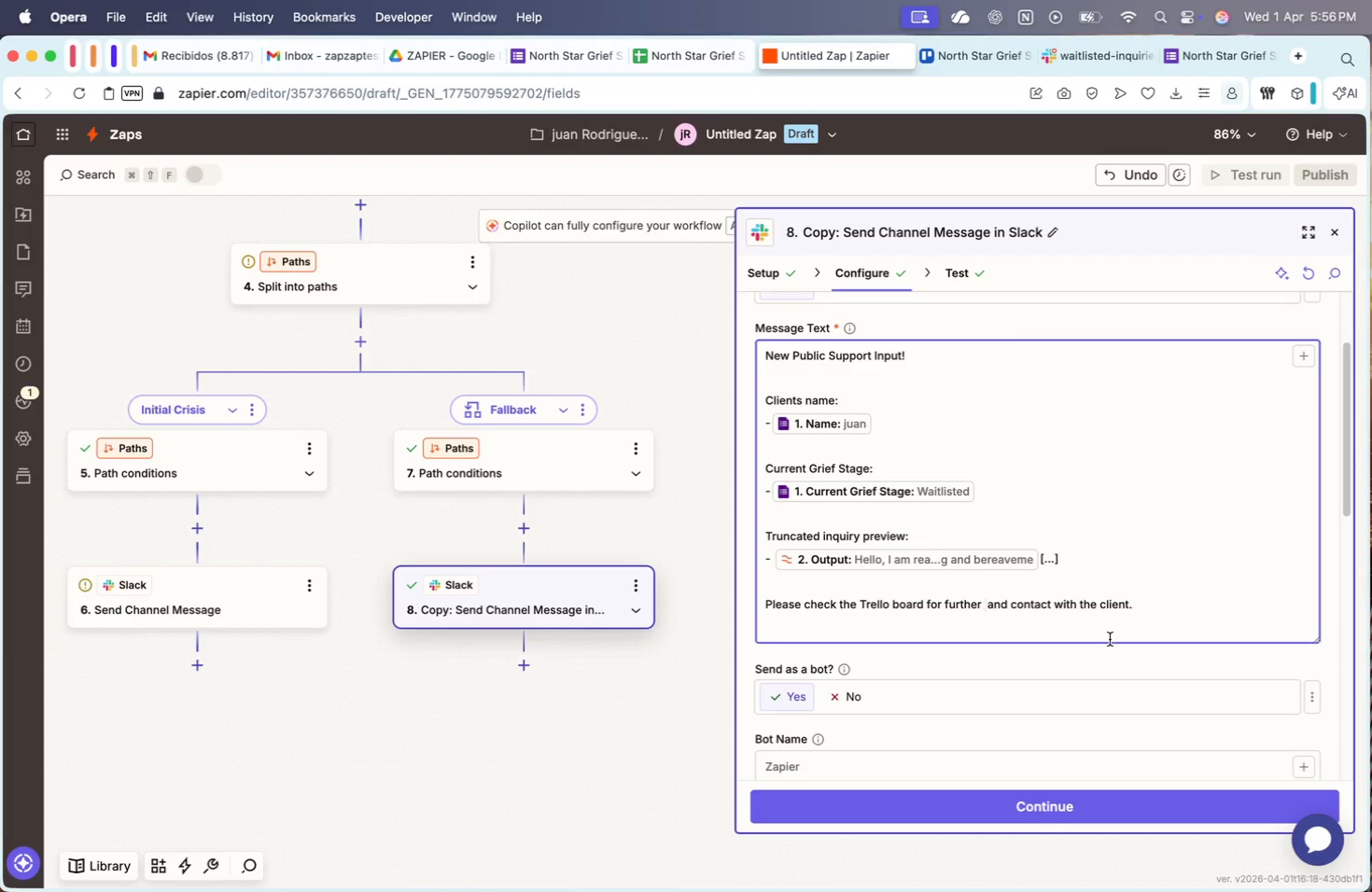 
key(Backspace)
 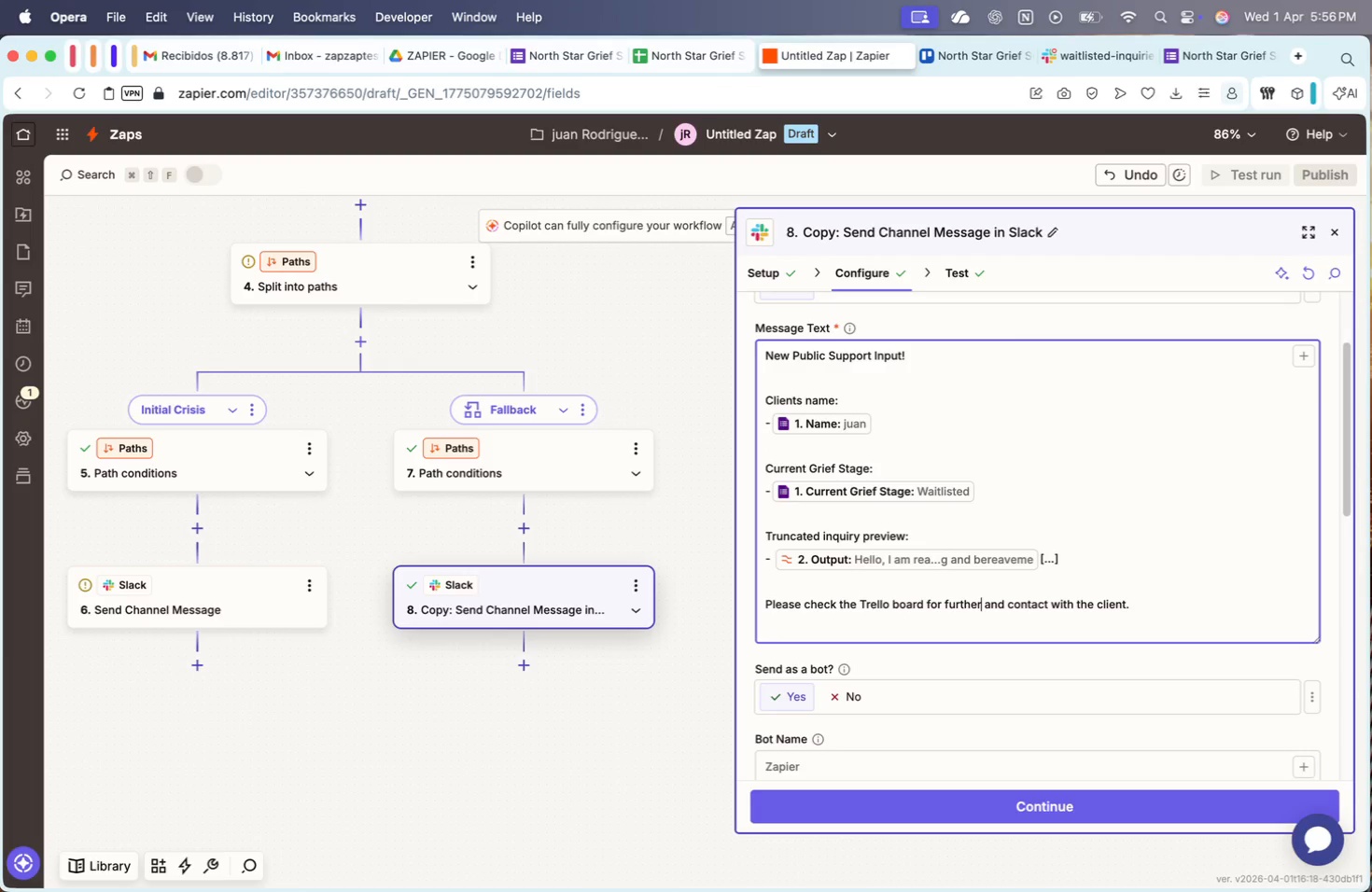 
key(ArrowRight)
 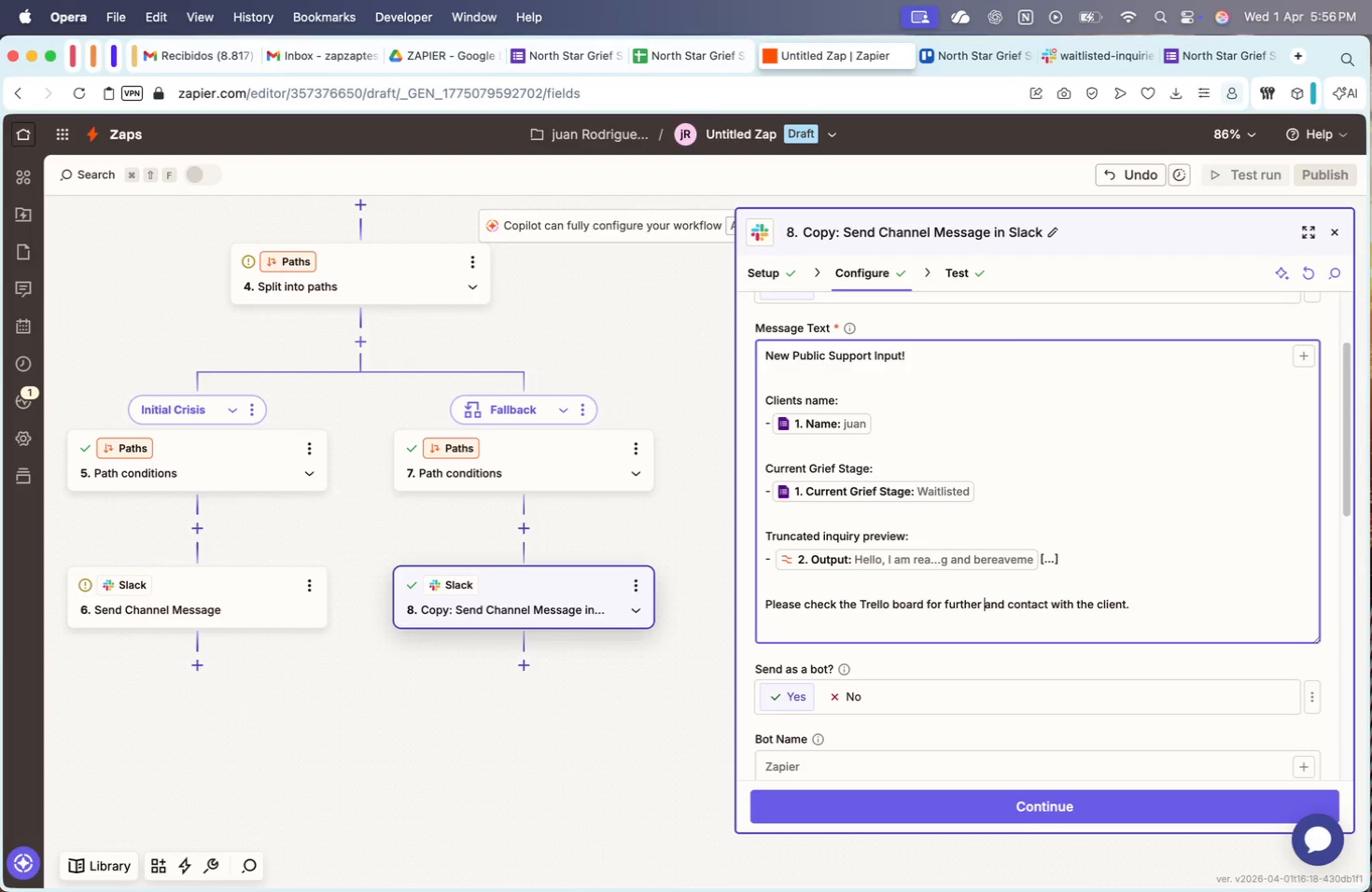 
key(ArrowRight)
 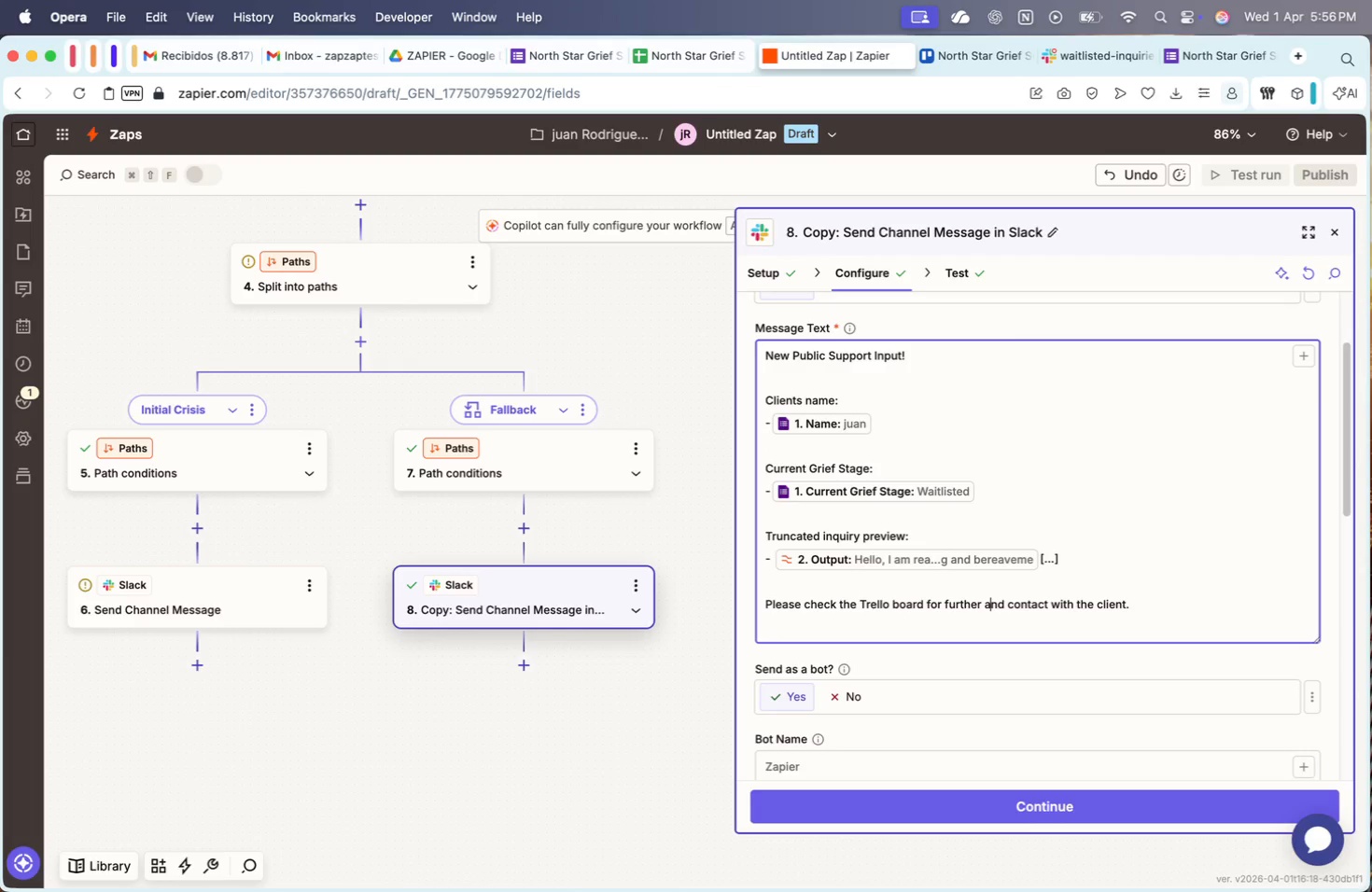 
key(ArrowRight)
 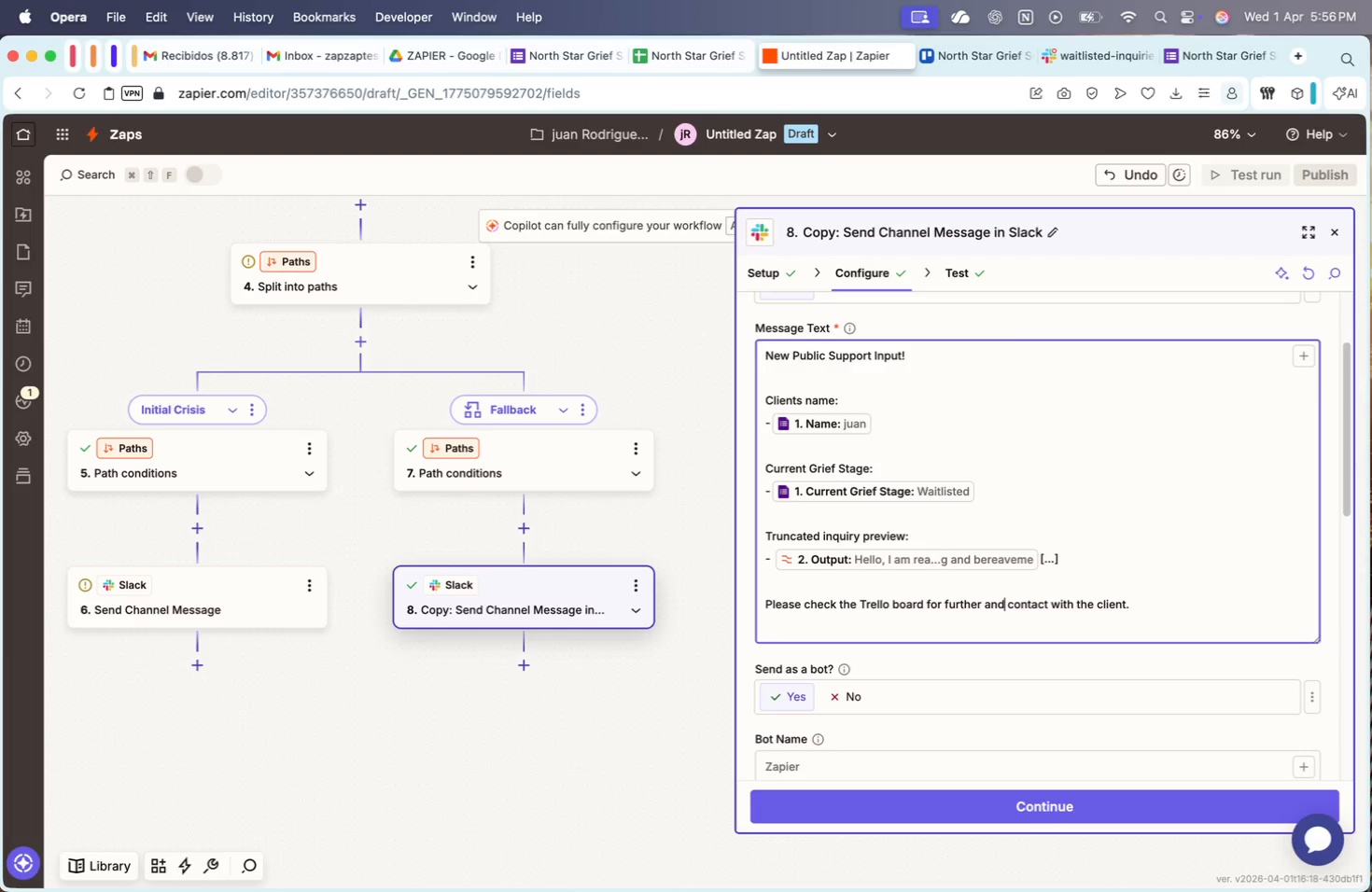 
key(ArrowRight)
 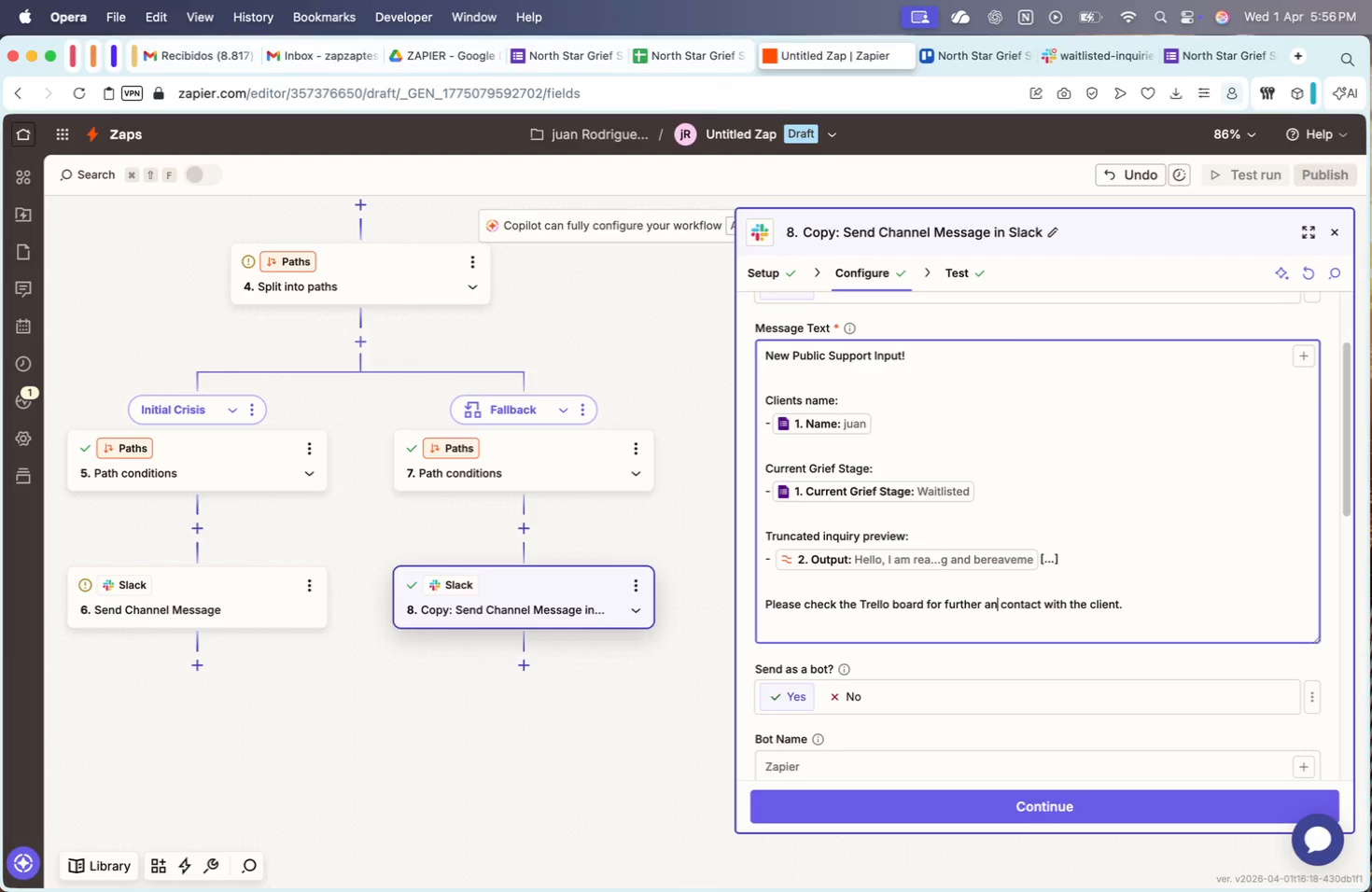 
key(Backspace)
 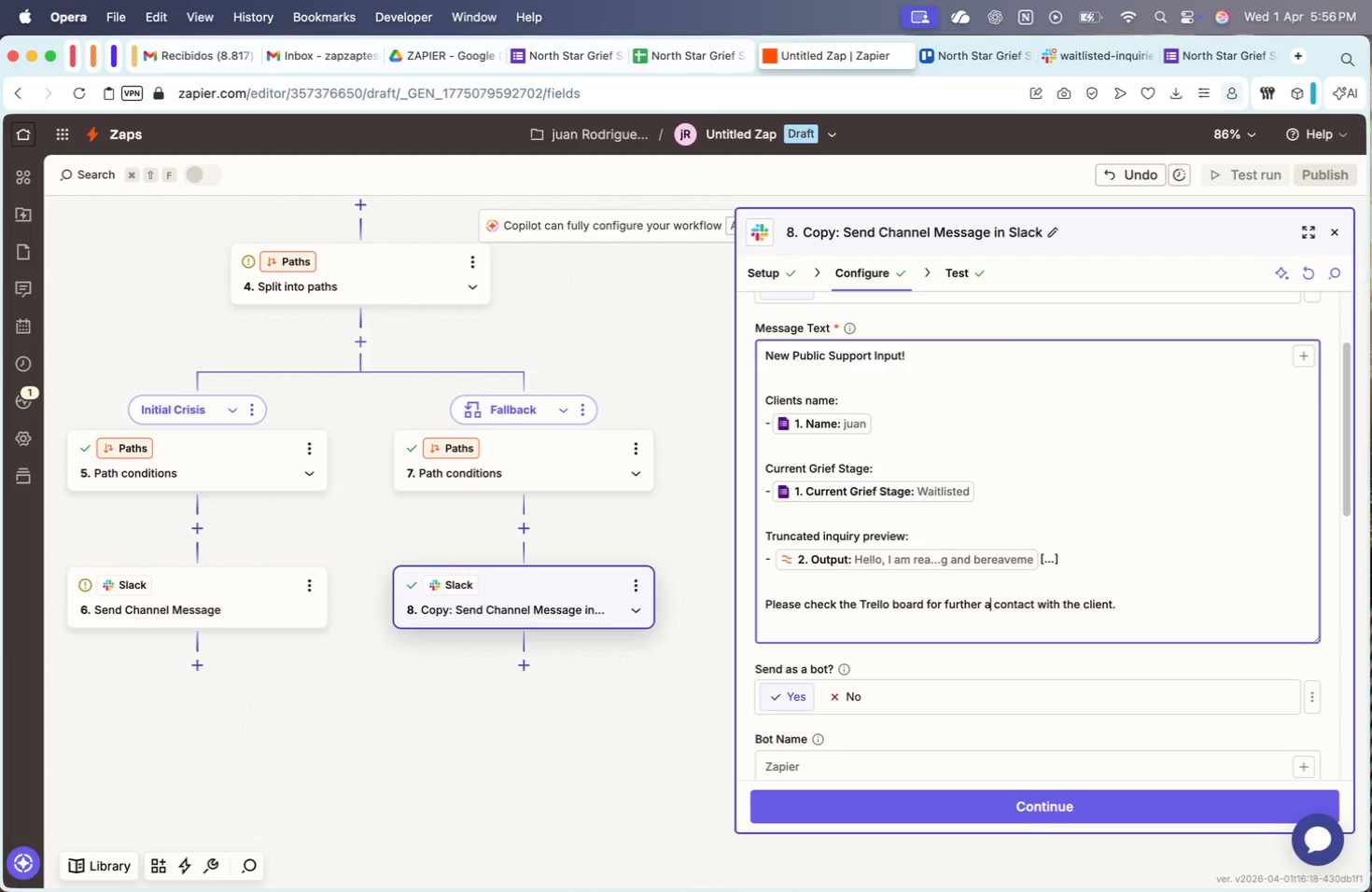 
key(Backspace)
 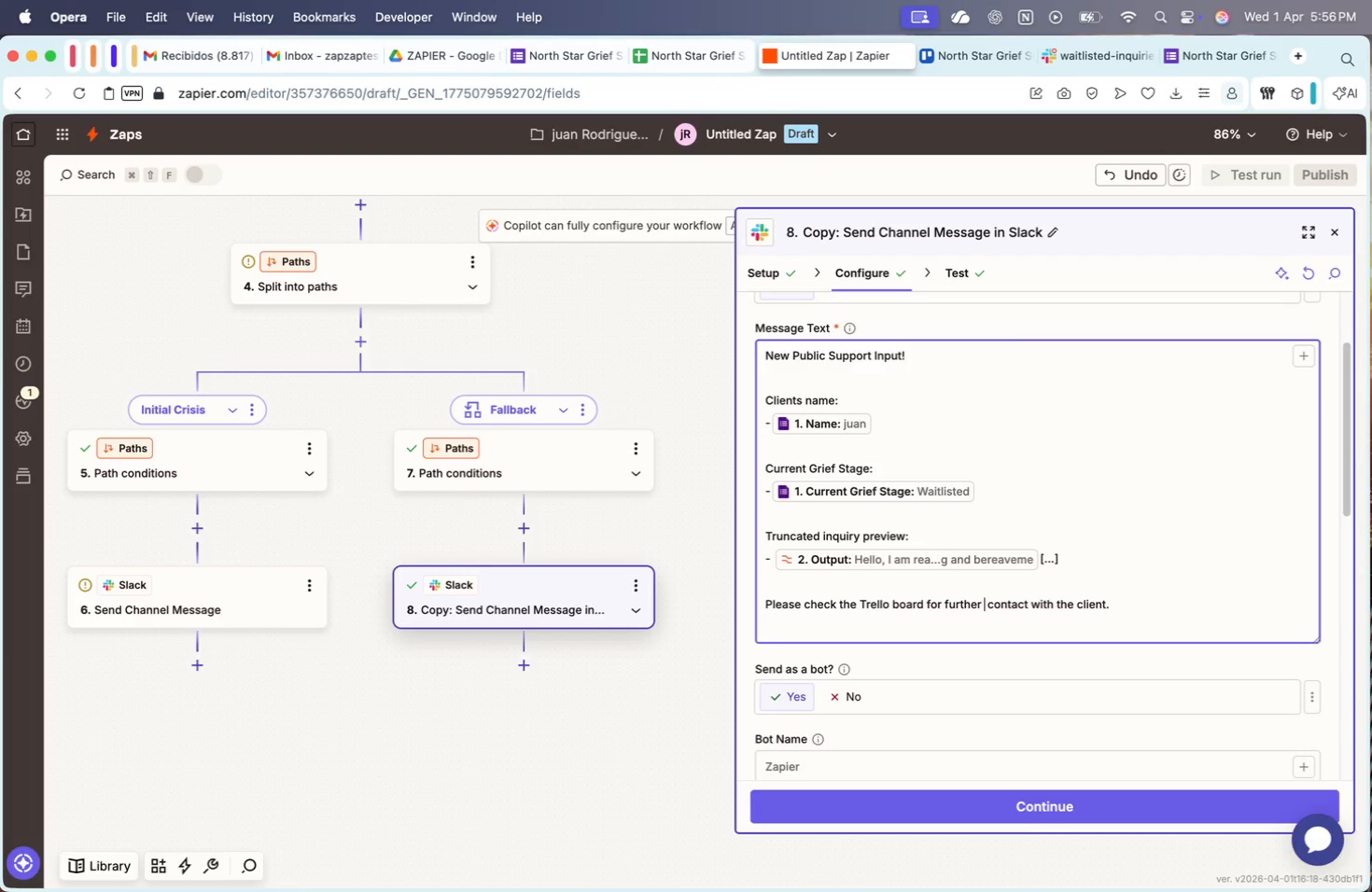 
key(Backspace)
 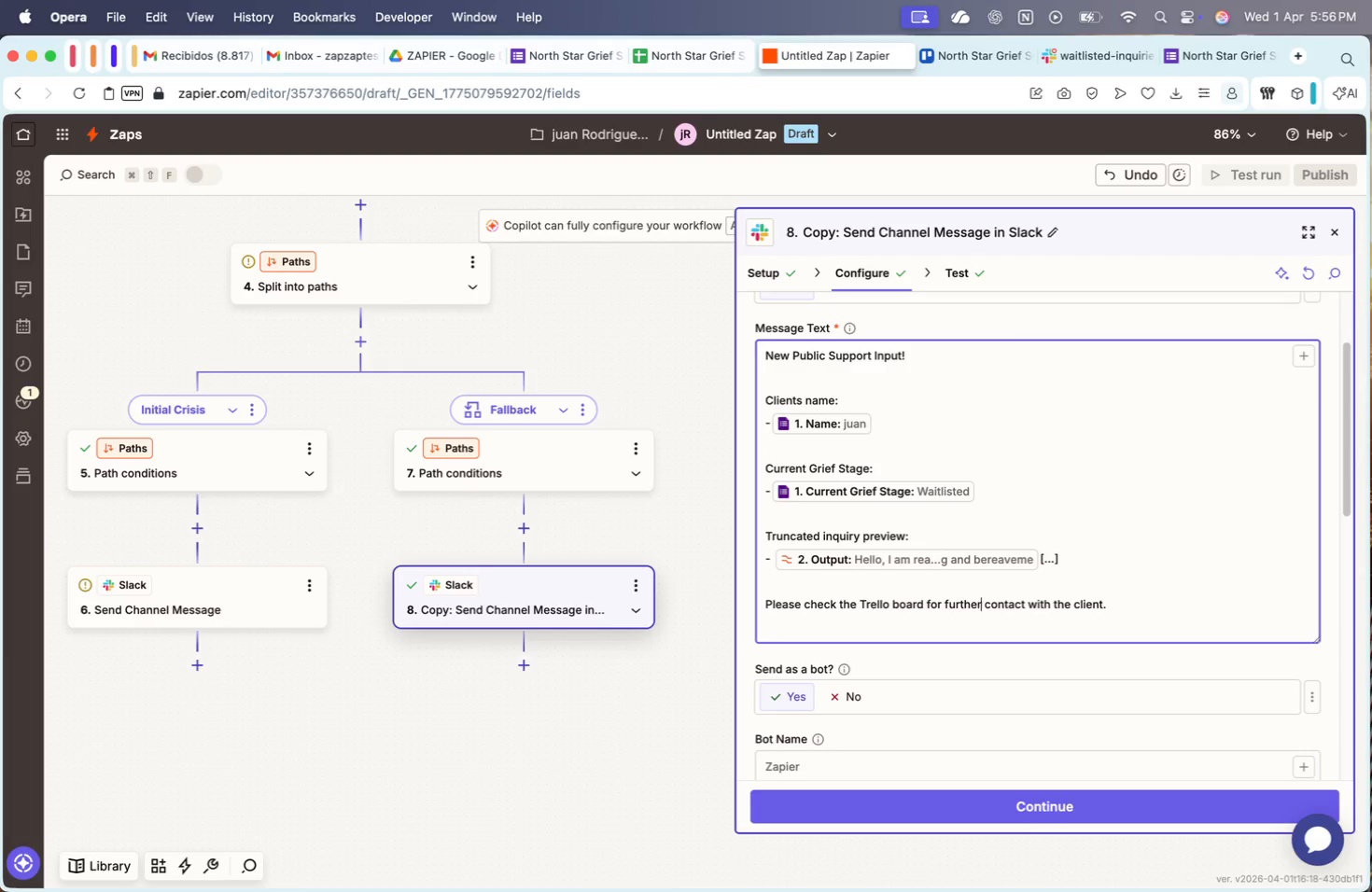 
key(Backspace)
 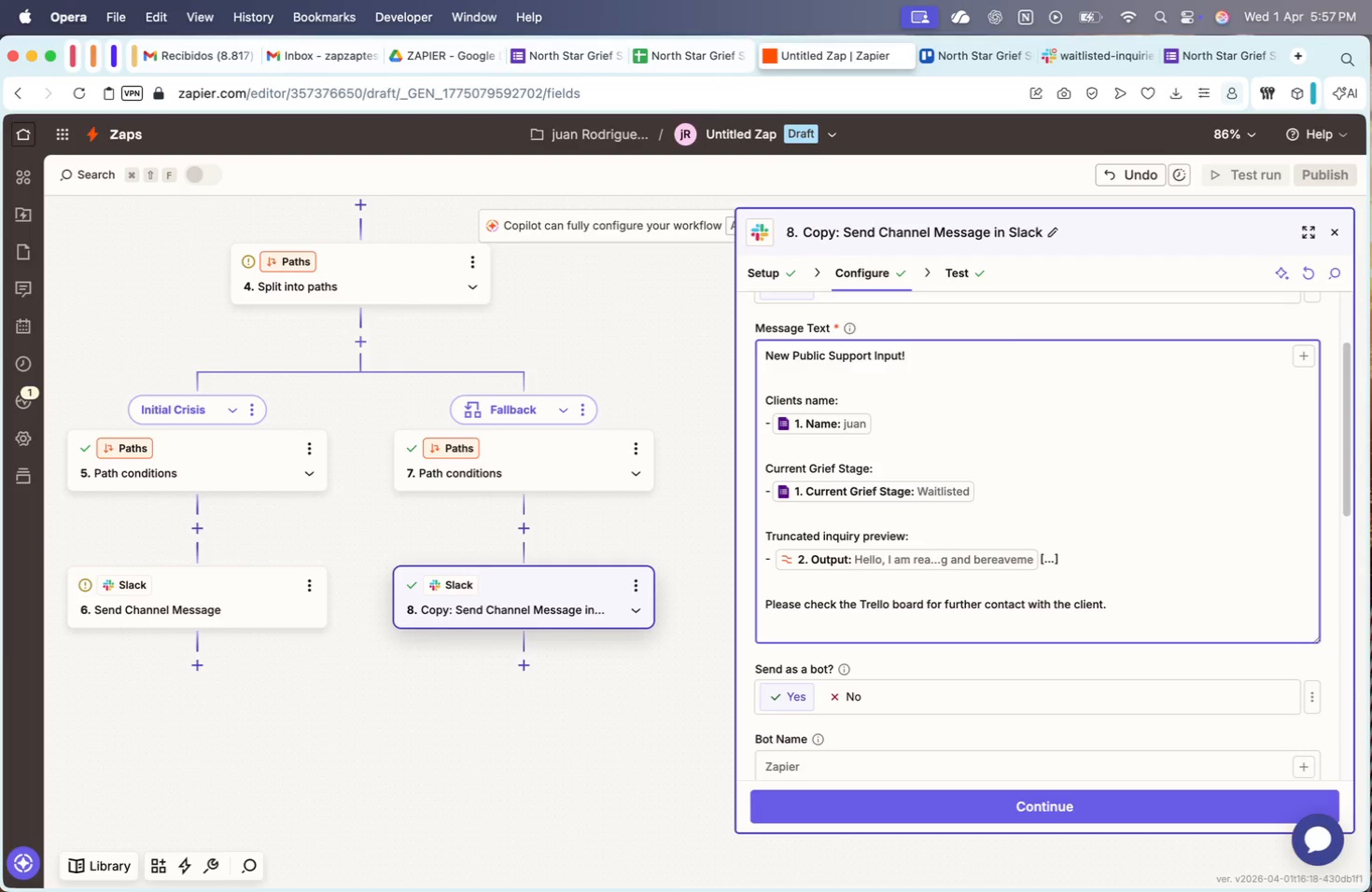 
key(Alt+ArrowRight)
 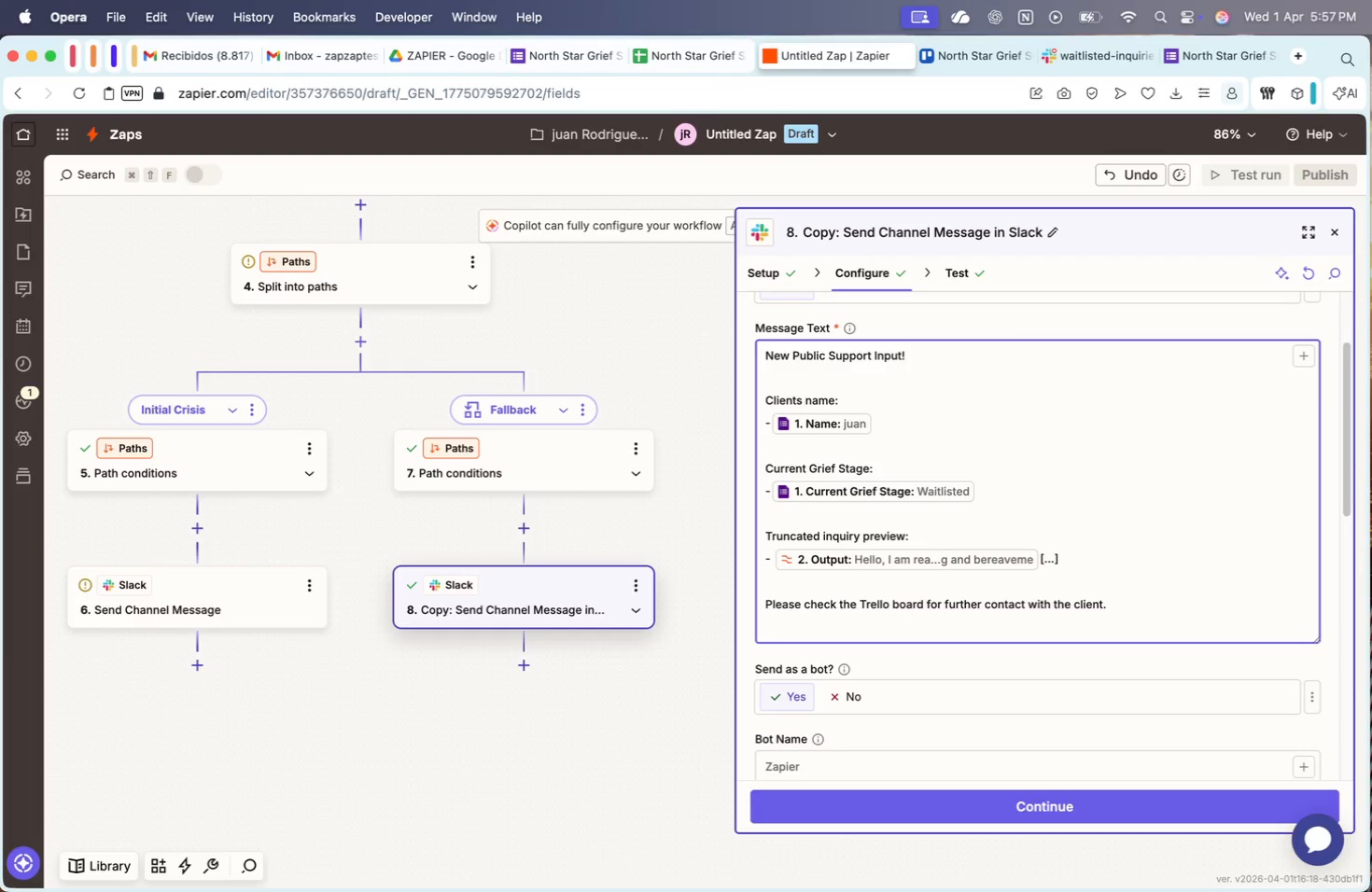 
type( and )
 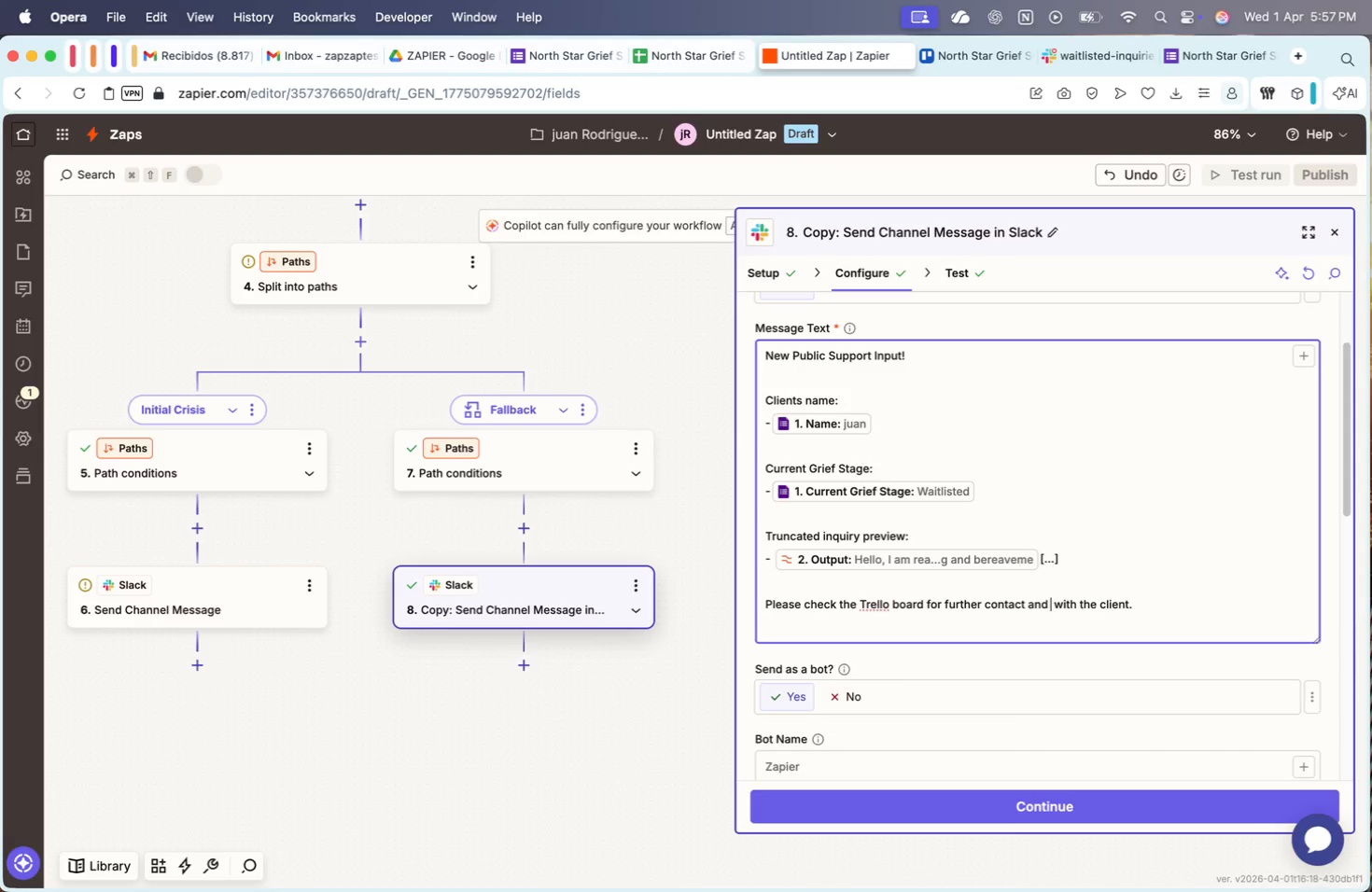 
key(Meta+CommandLeft)
 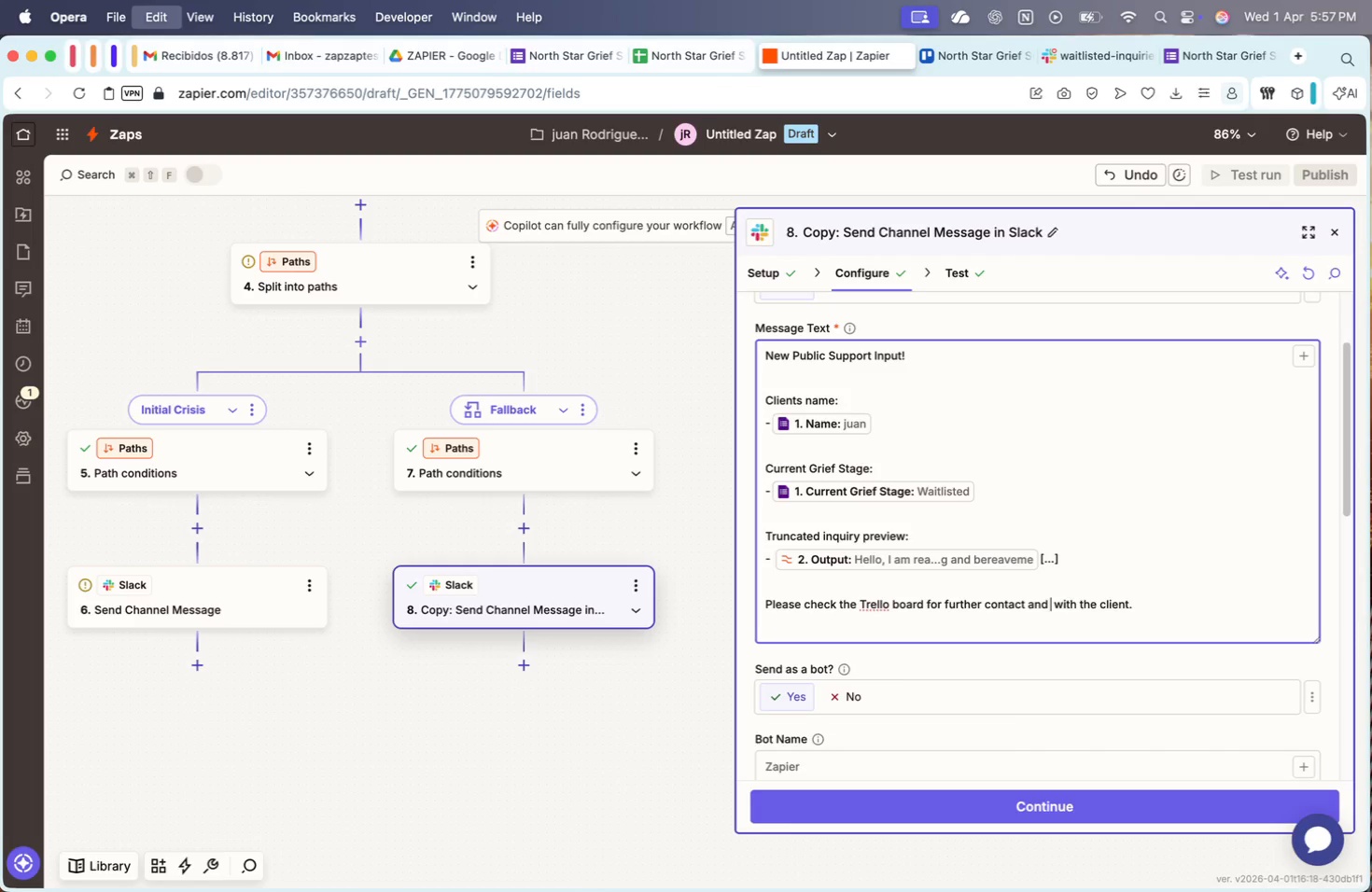 
key(Meta+V)
 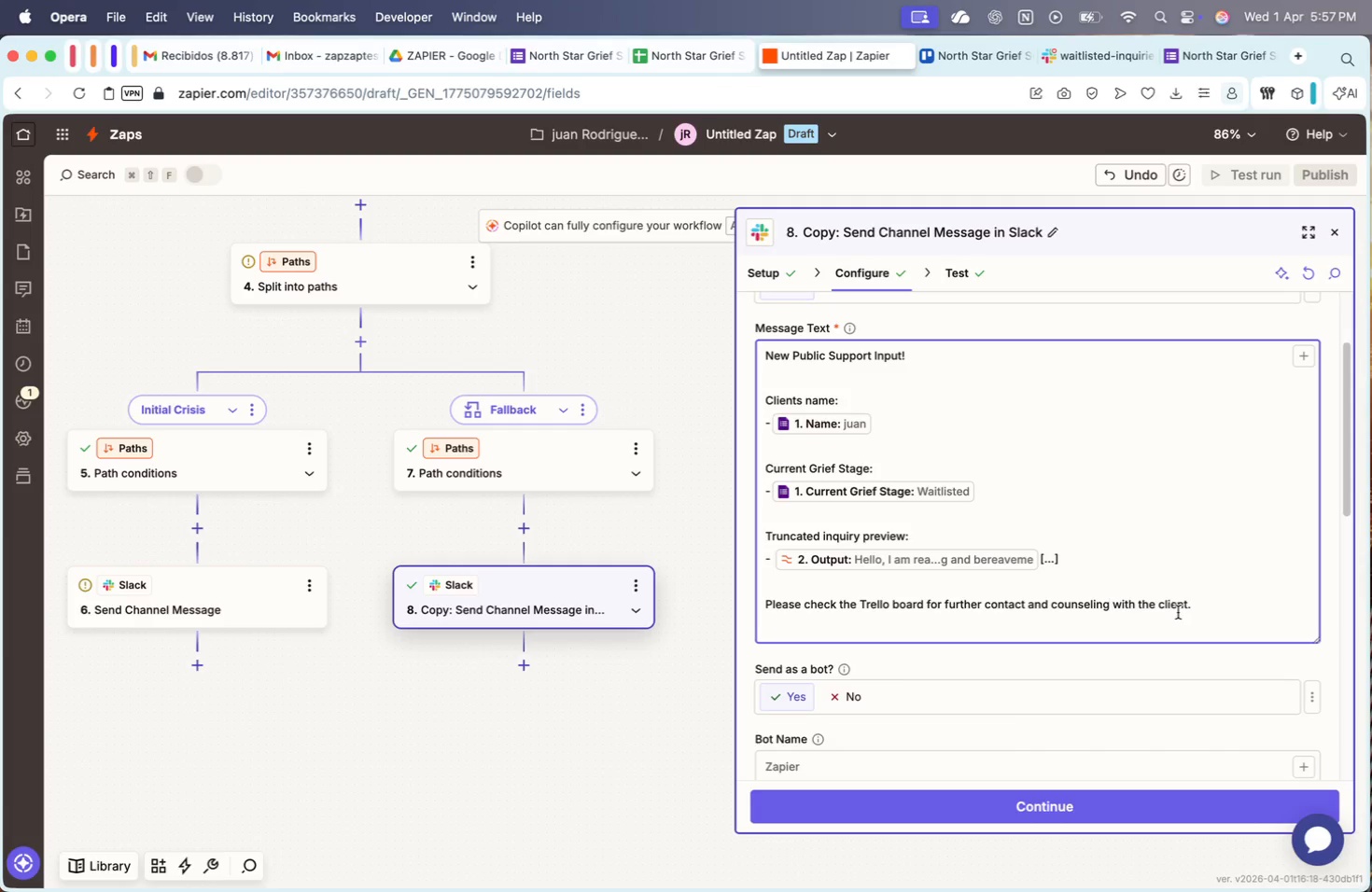 
scroll: coordinate [1178, 612], scroll_direction: down, amount: 13.0
 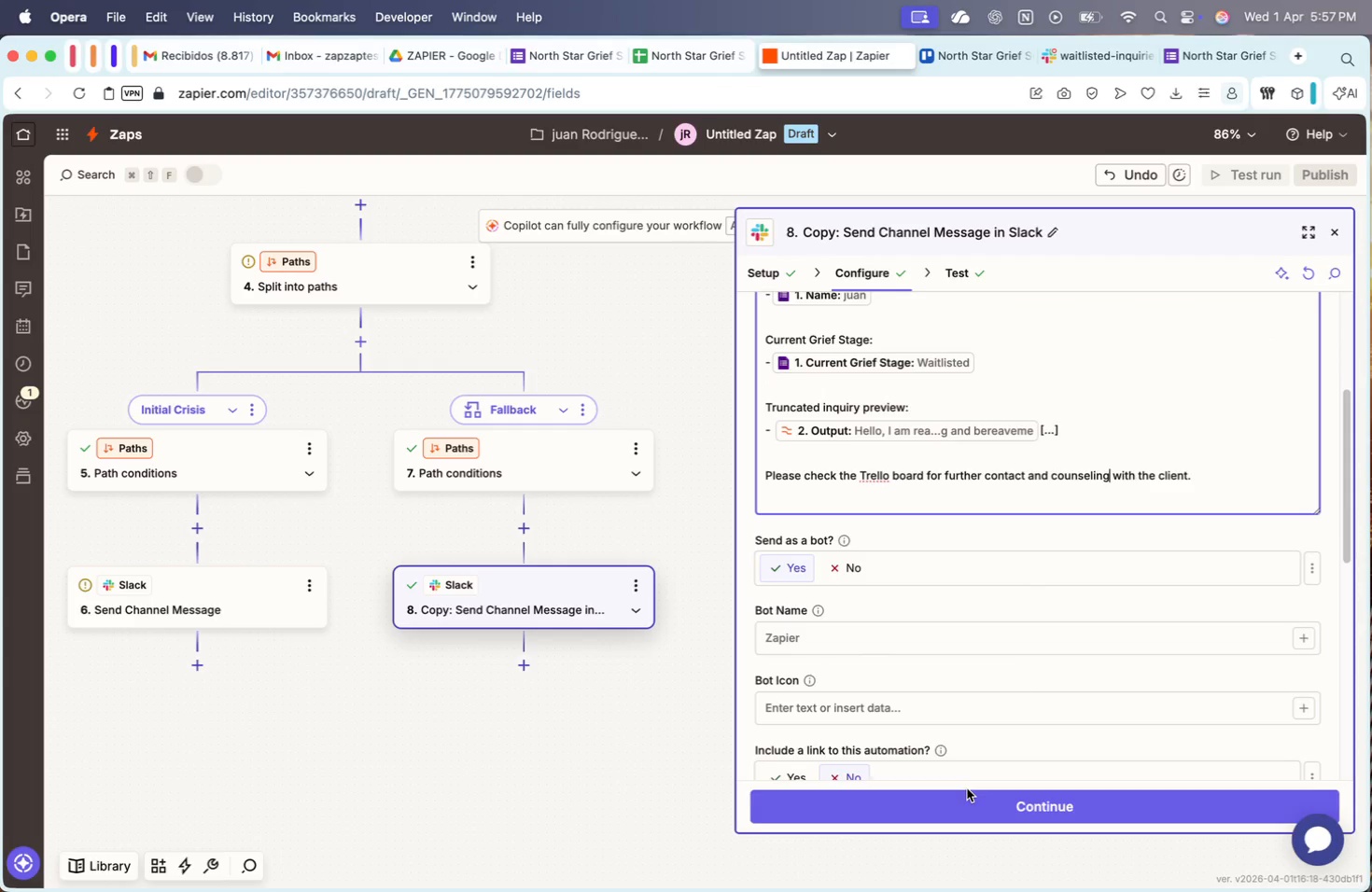 
left_click([957, 807])
 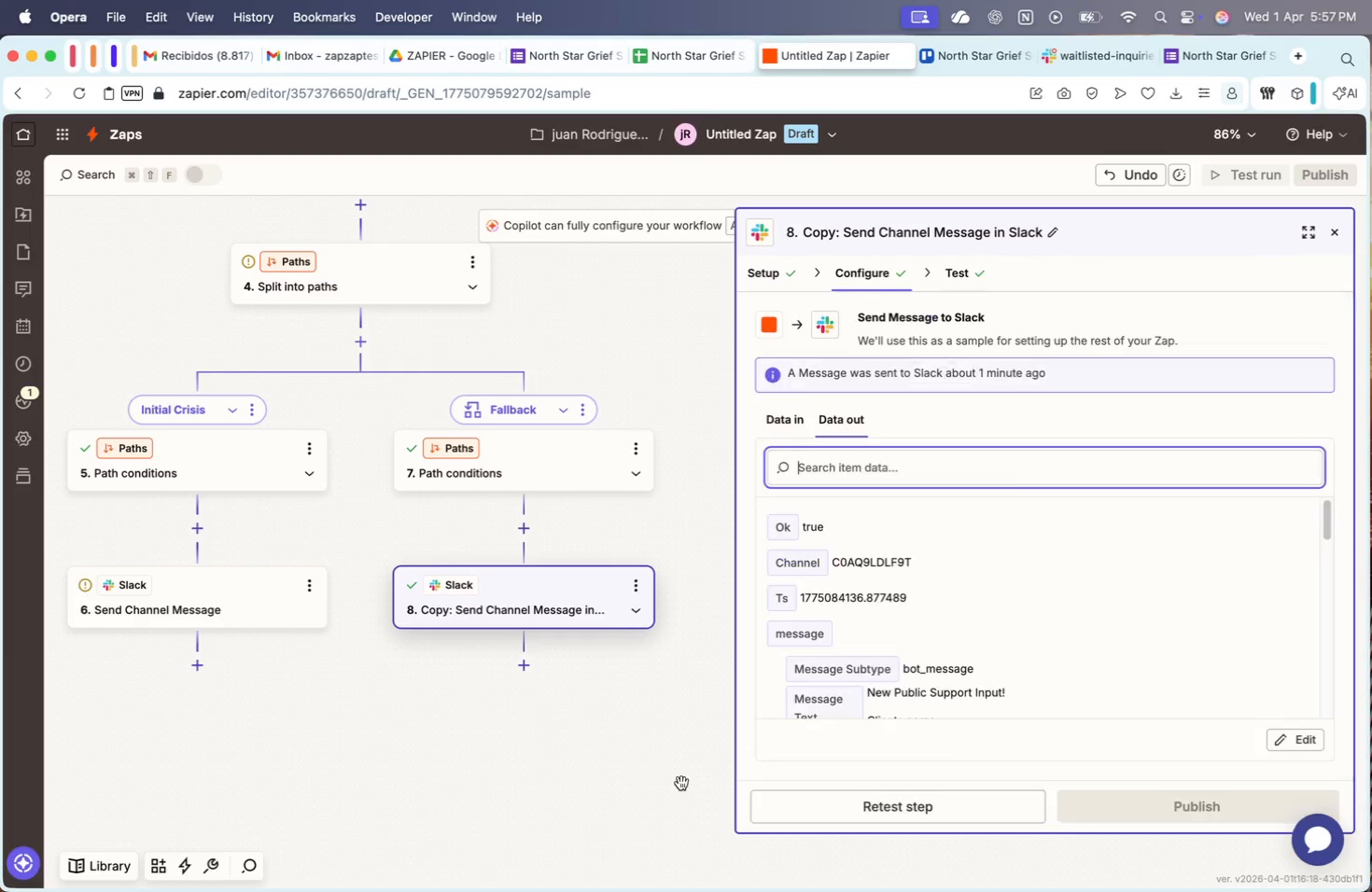 
left_click([644, 762])
 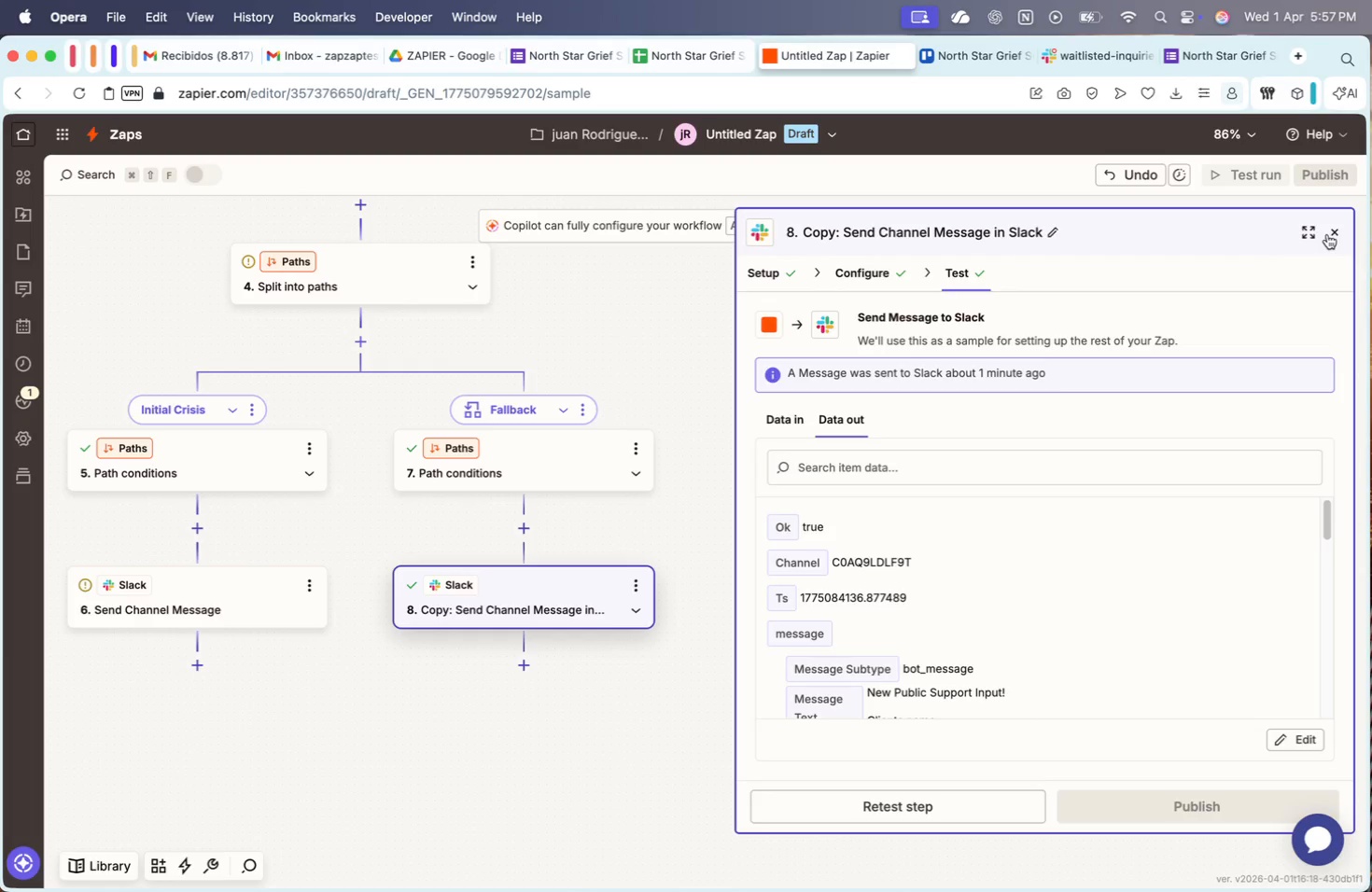 
scroll: coordinate [865, 464], scroll_direction: up, amount: 63.0
 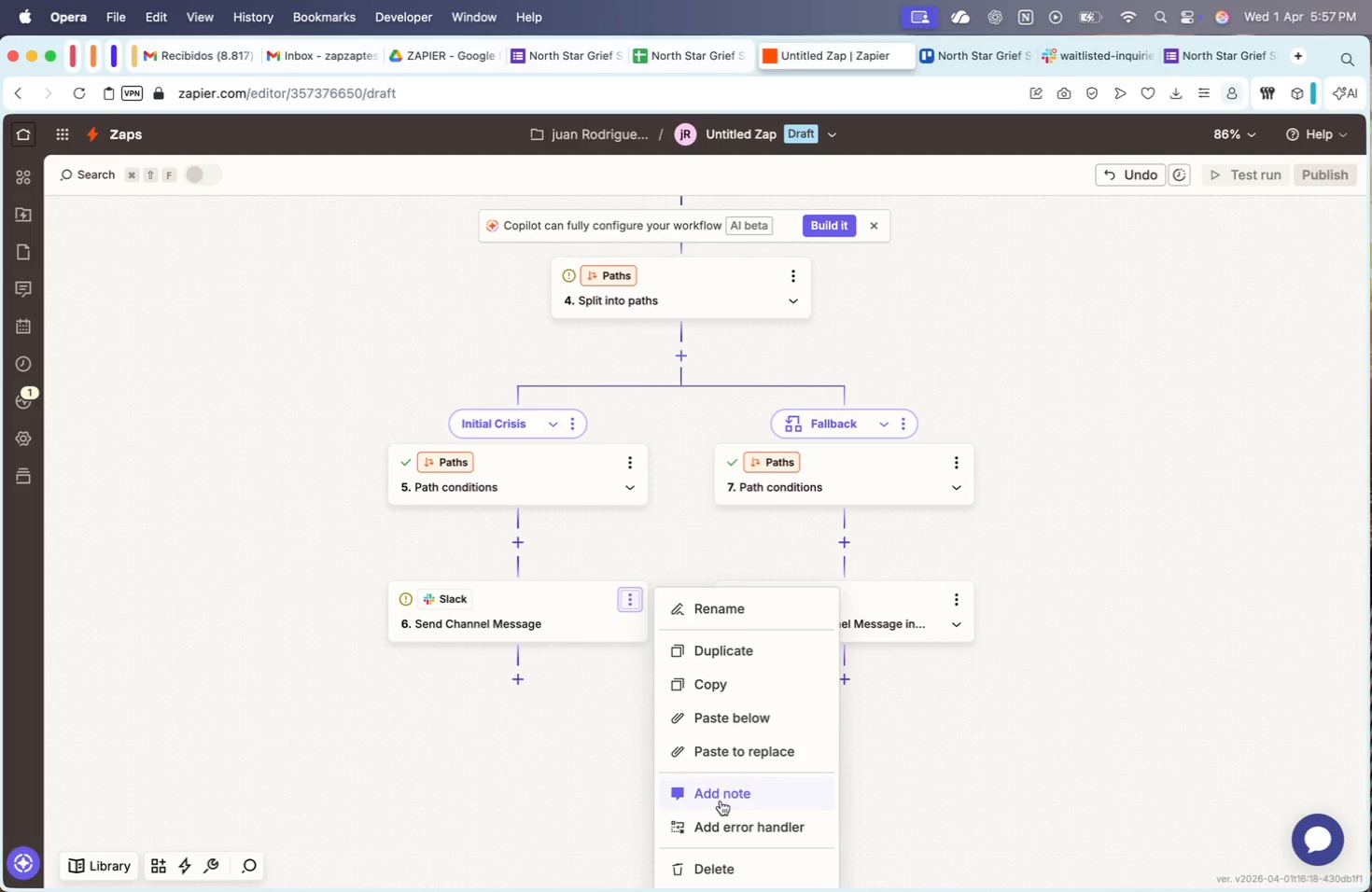 
double_click([714, 857])
 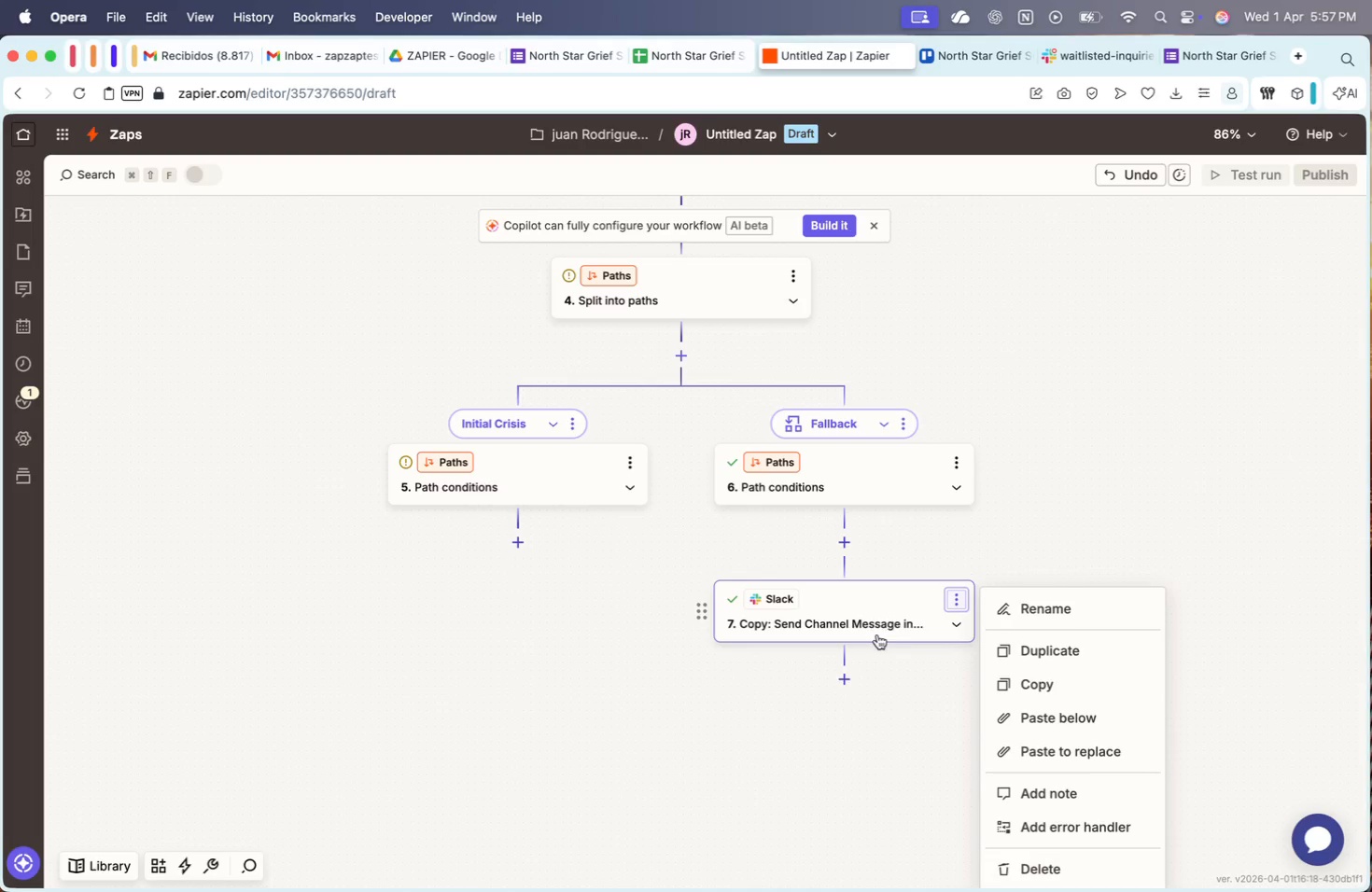 
left_click([1058, 655])
 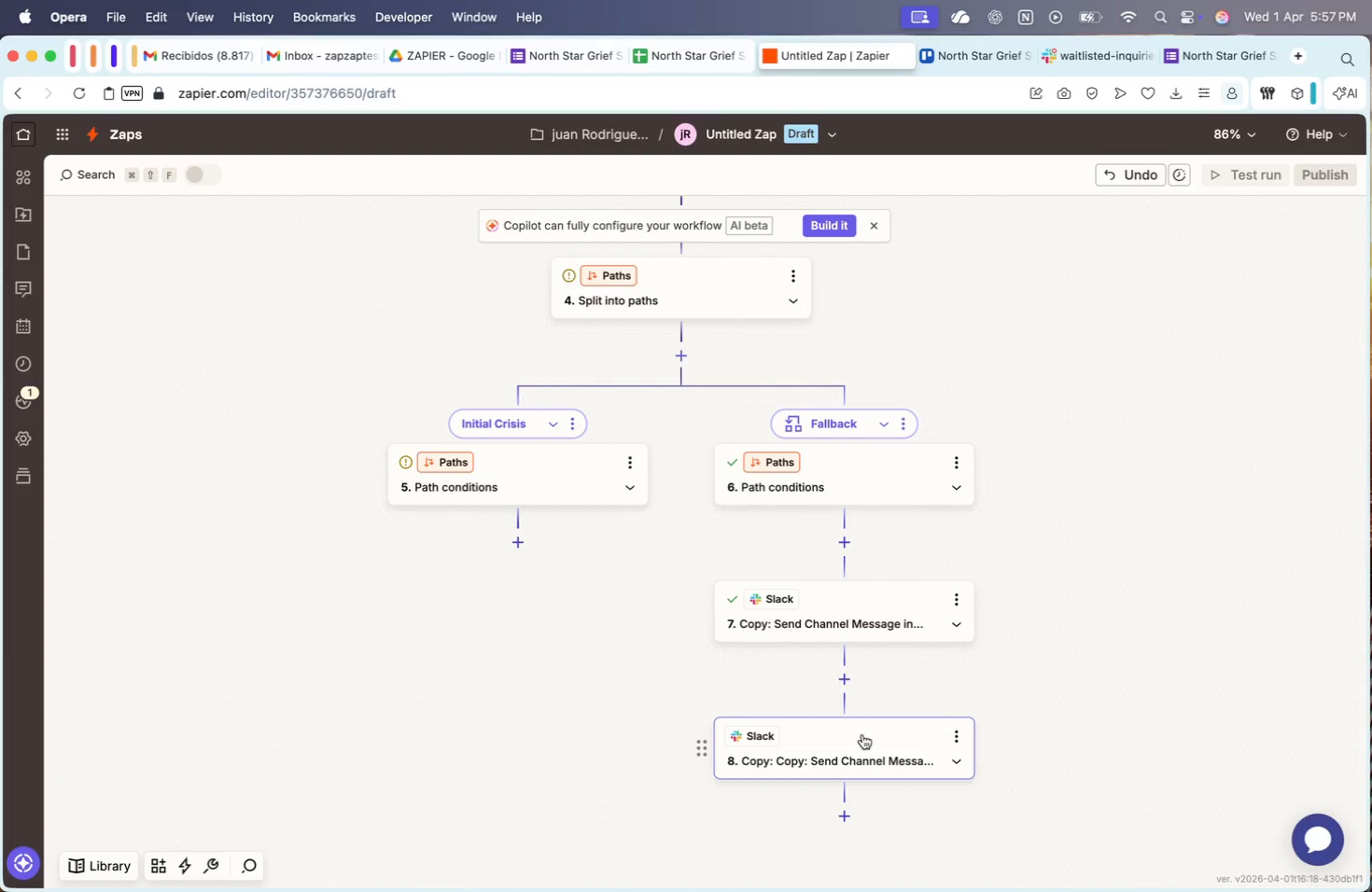 
left_click_drag(start_coordinate=[891, 746], to_coordinate=[520, 537])
 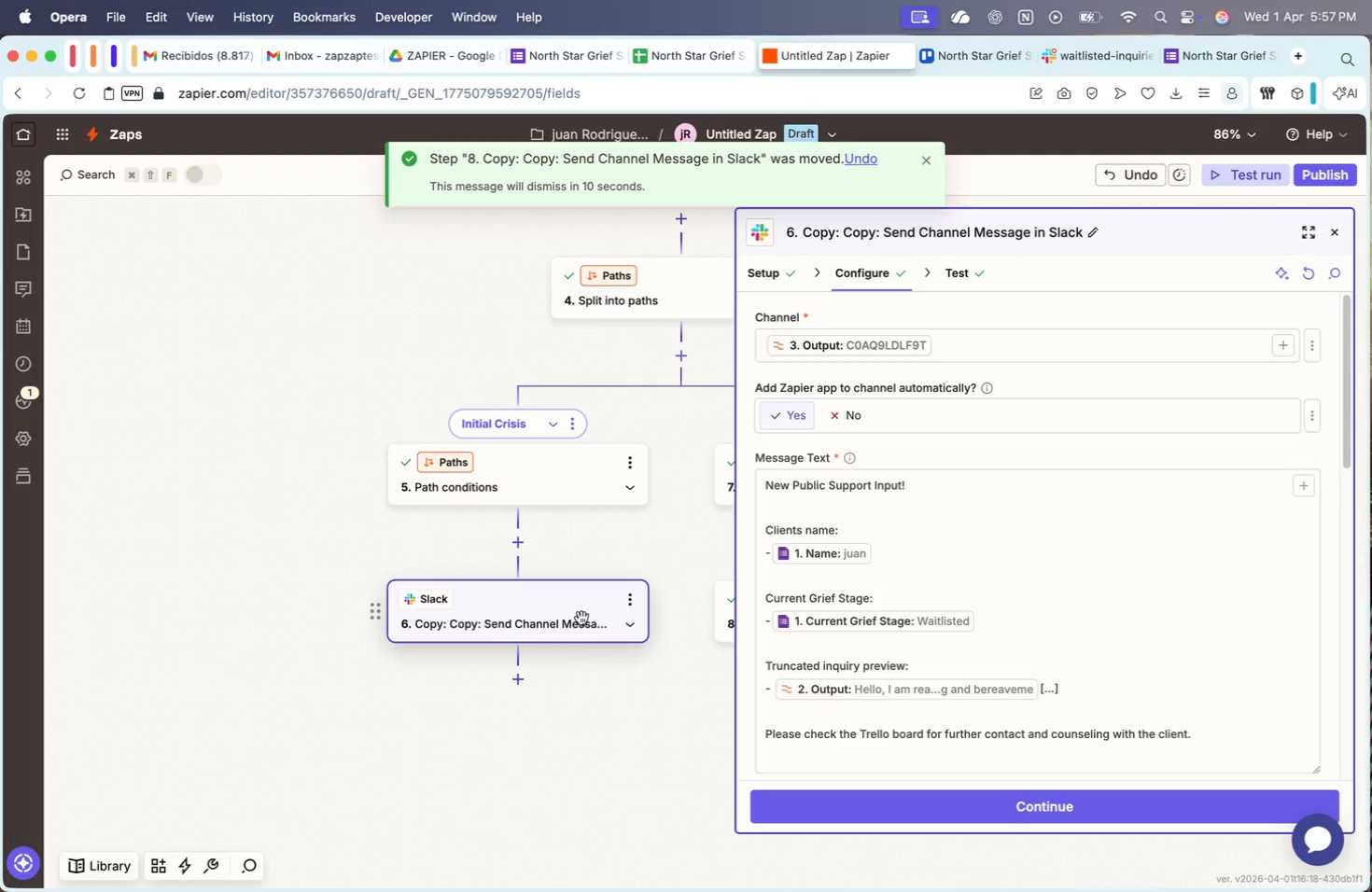 
scroll: coordinate [969, 577], scroll_direction: down, amount: 6.0
 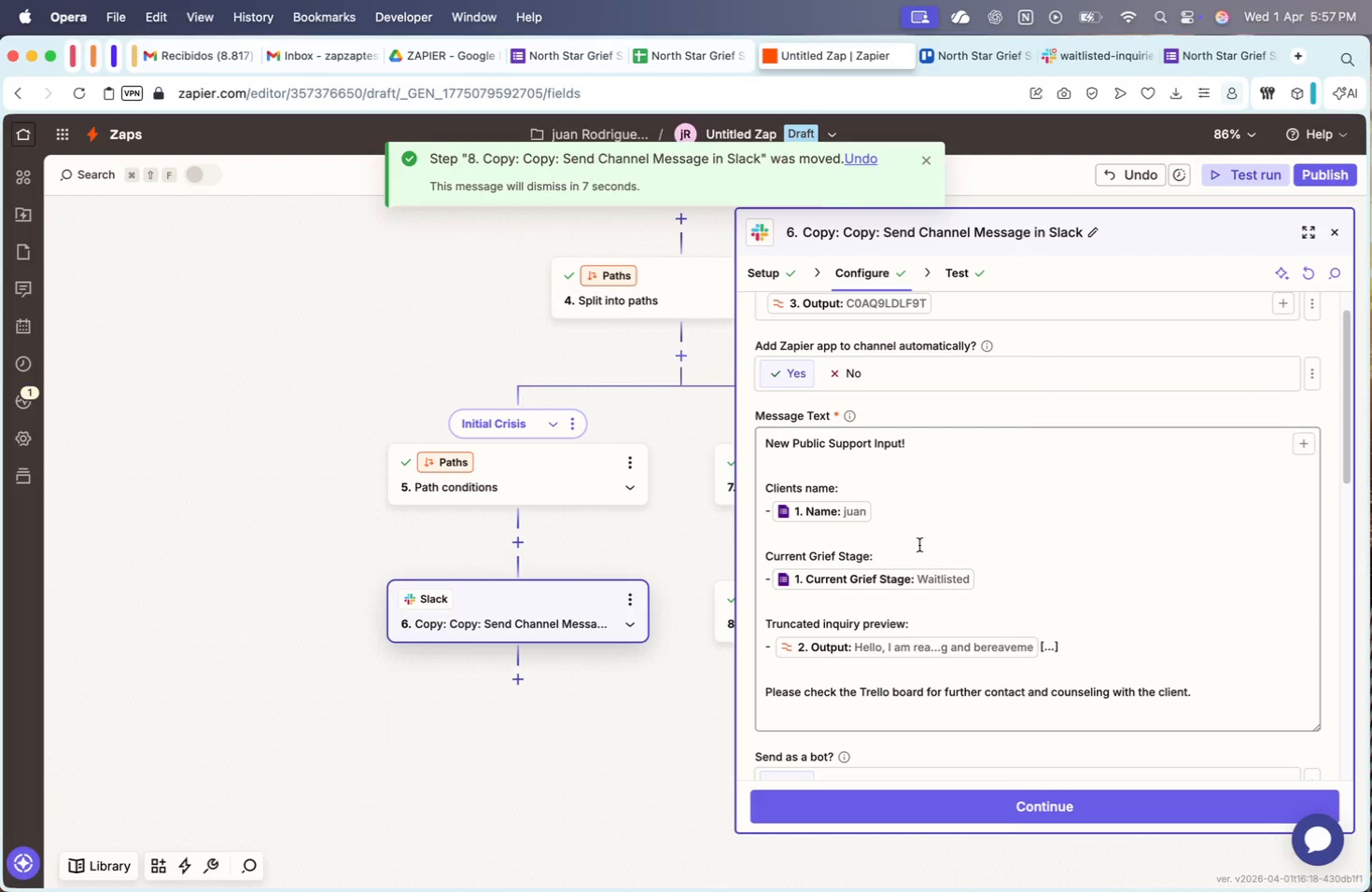 
left_click_drag(start_coordinate=[1013, 575], to_coordinate=[754, 552])
 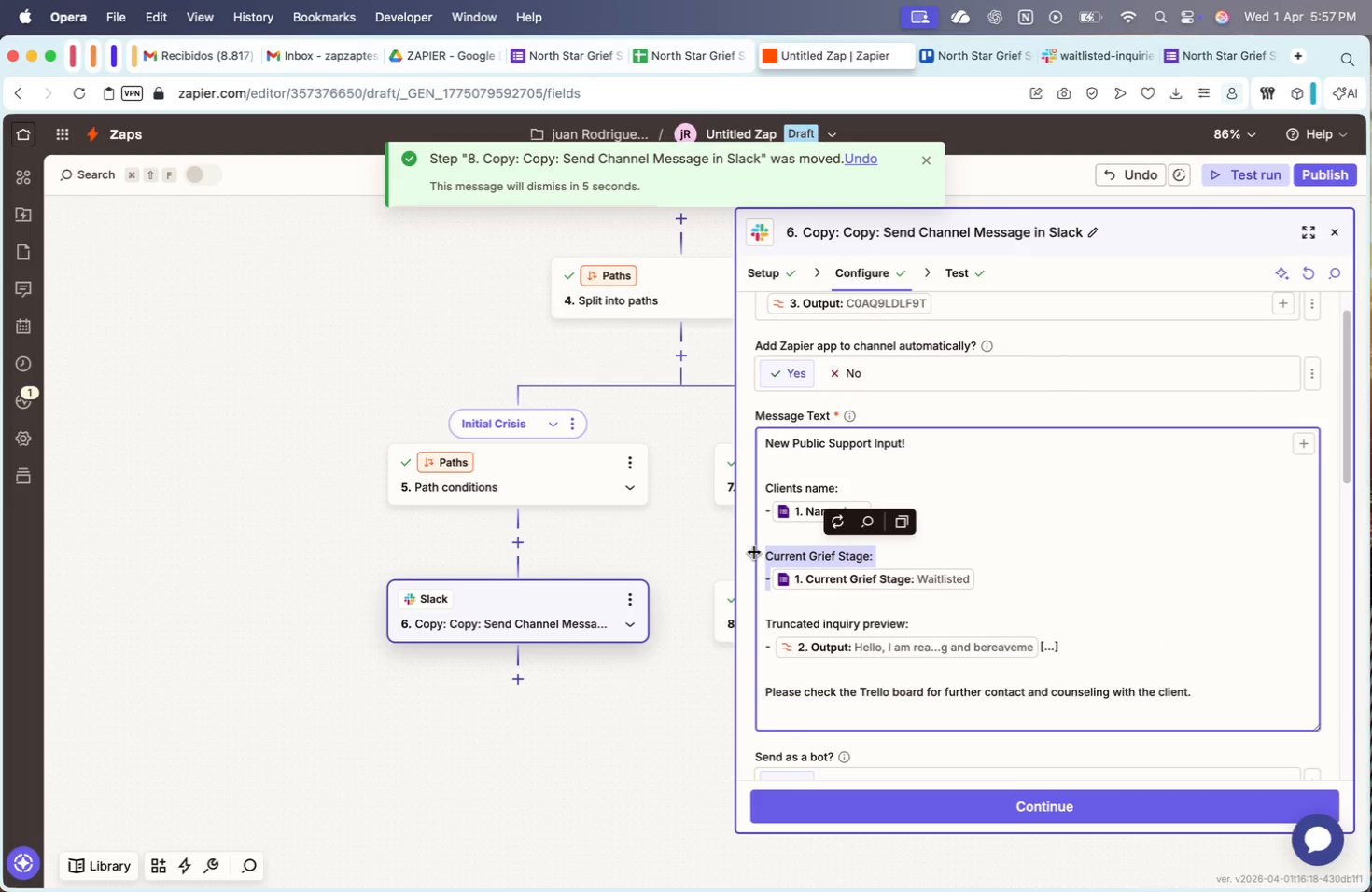 
key(Backspace)
 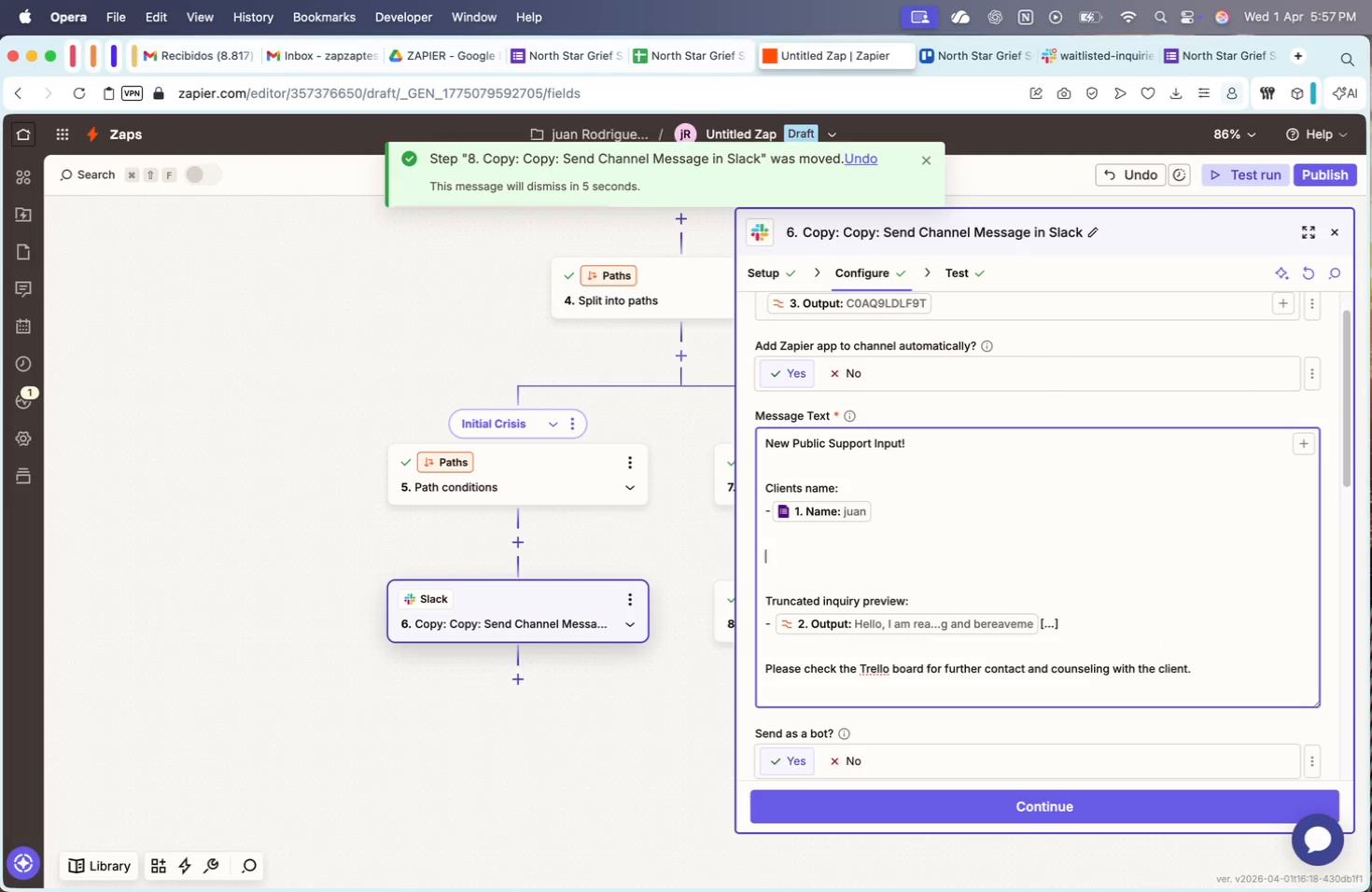 
key(Backspace)
 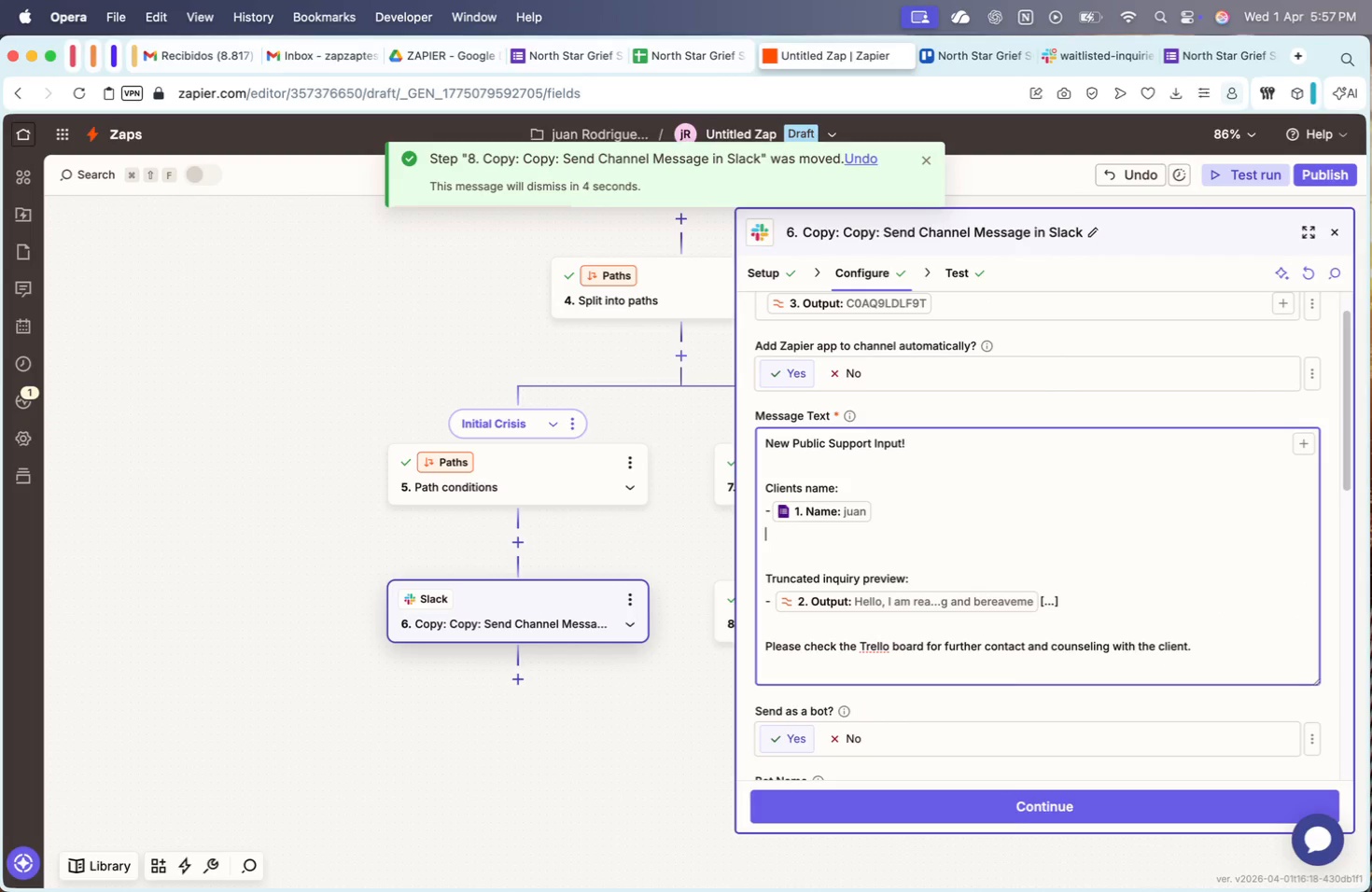 
key(Backspace)
 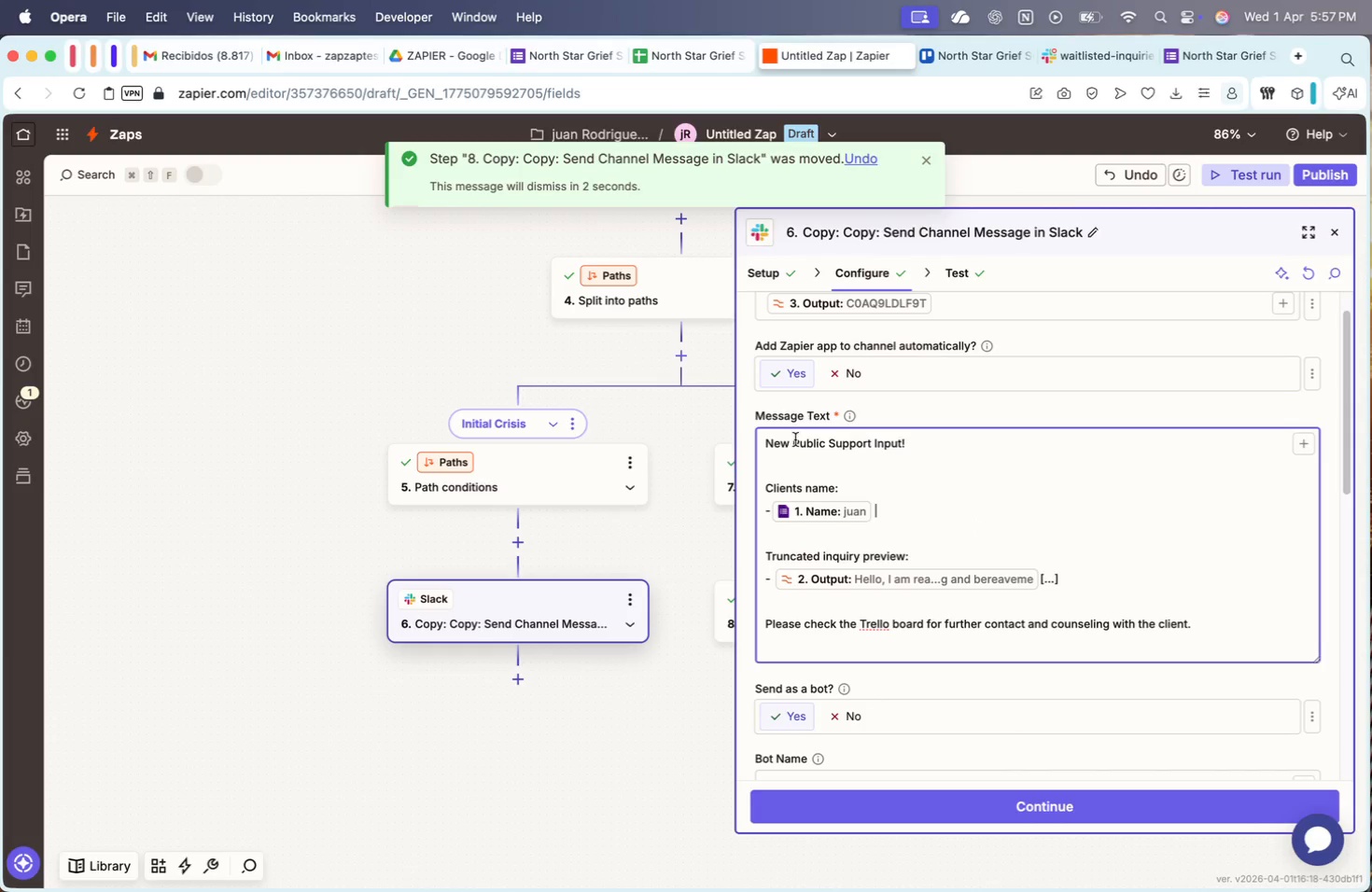 
left_click_drag(start_coordinate=[918, 441], to_coordinate=[791, 443])
 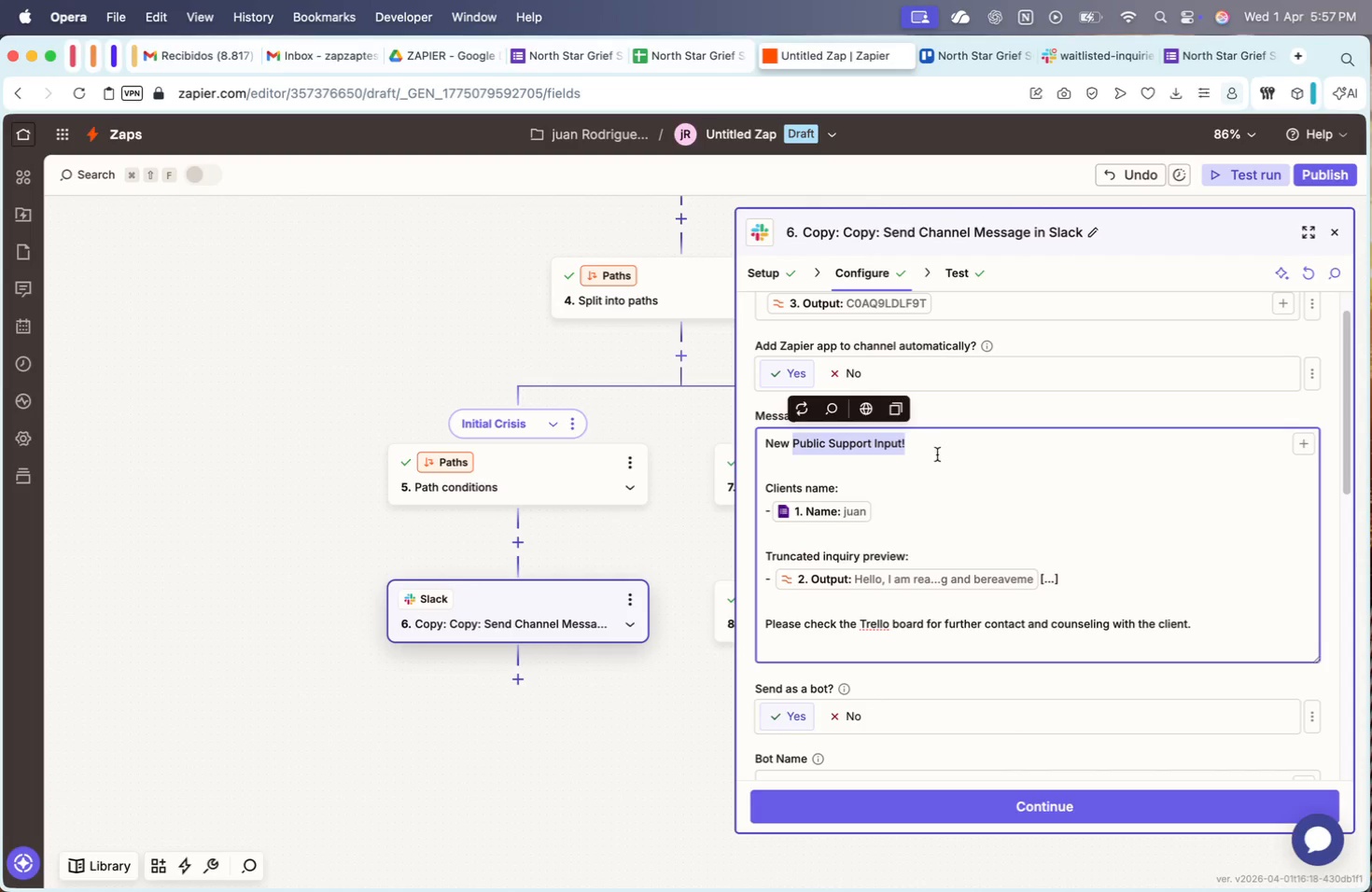 
left_click([939, 454])
 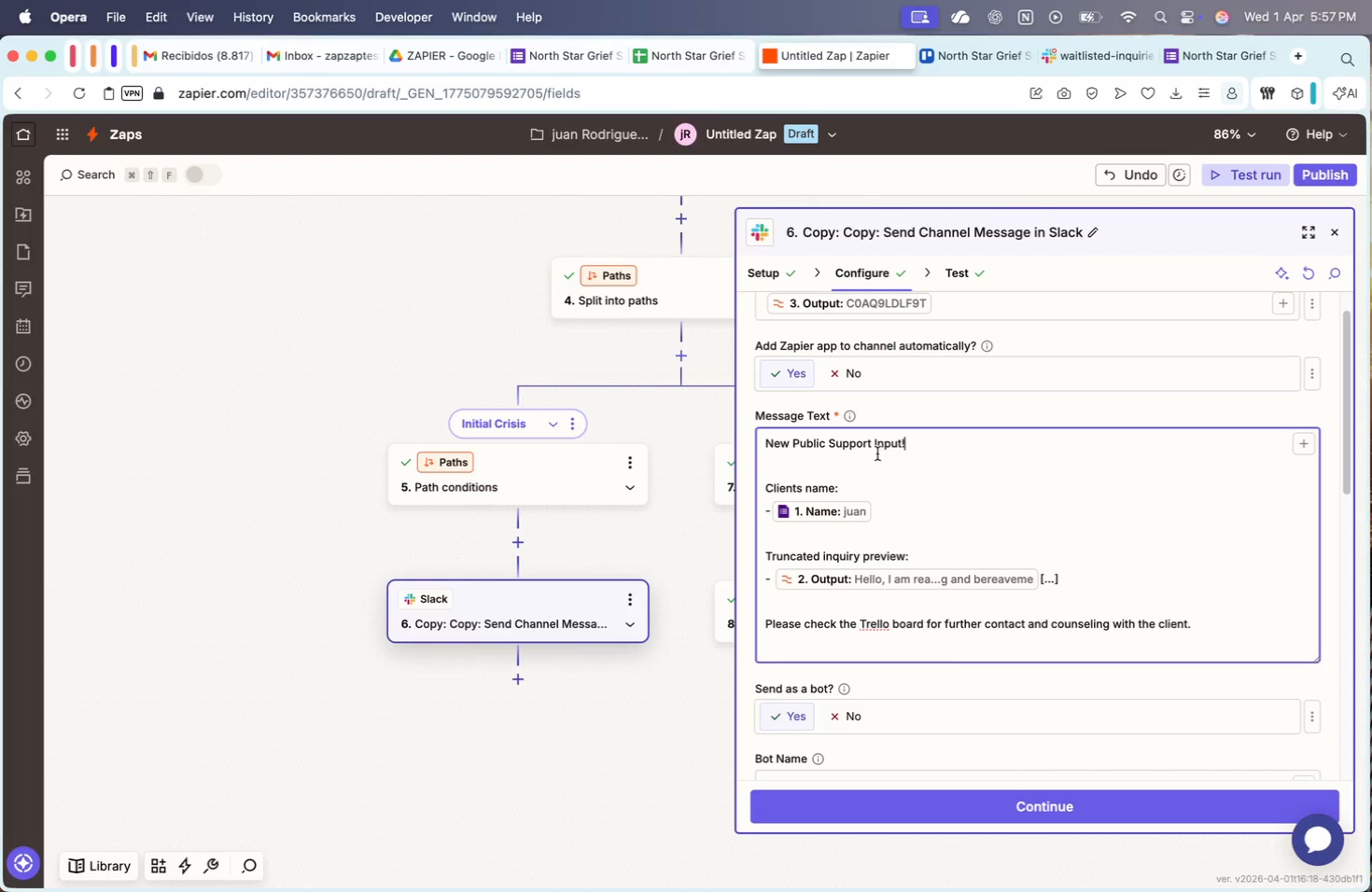 
left_click([875, 449])
 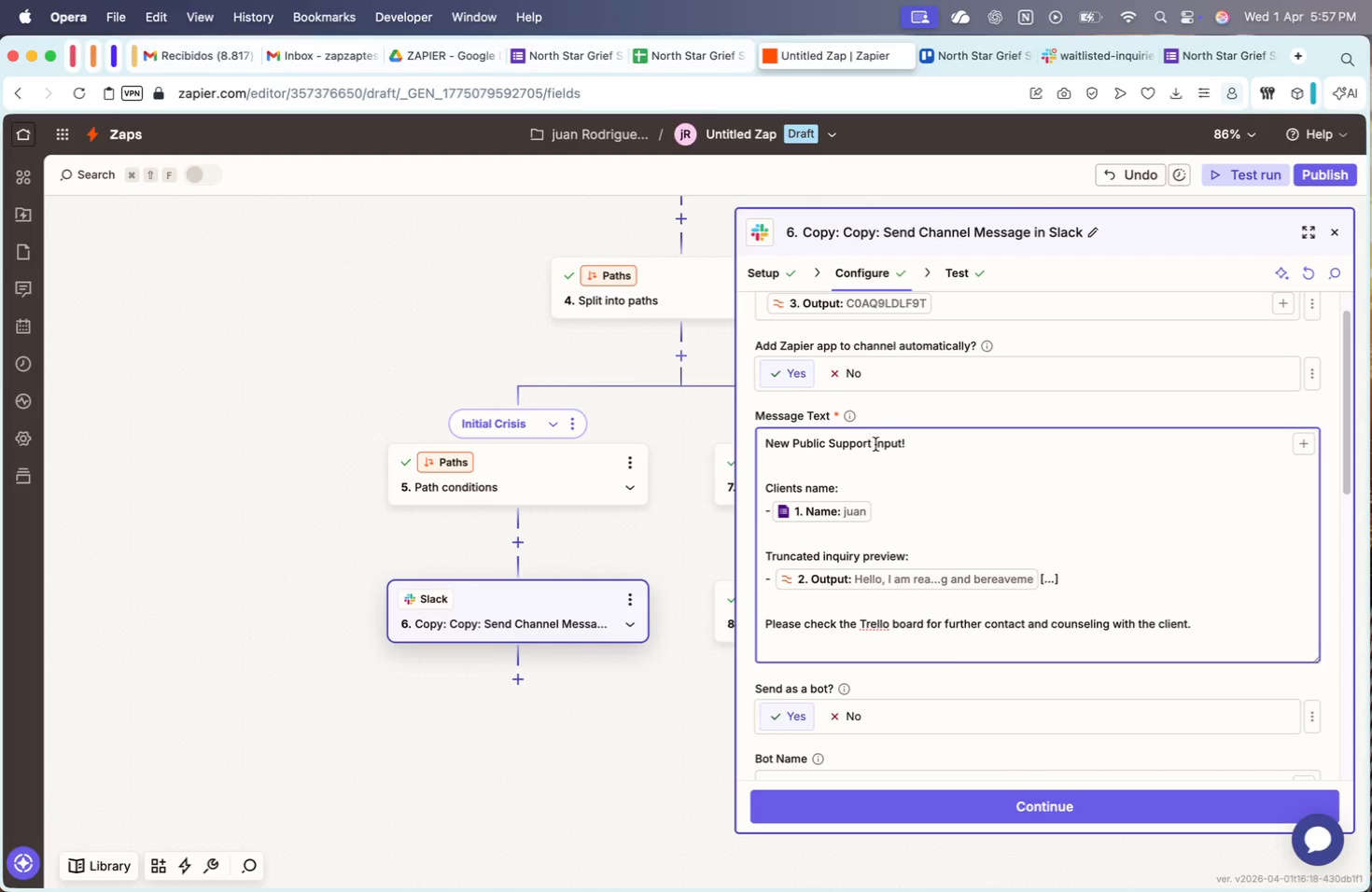 
left_click([873, 443])
 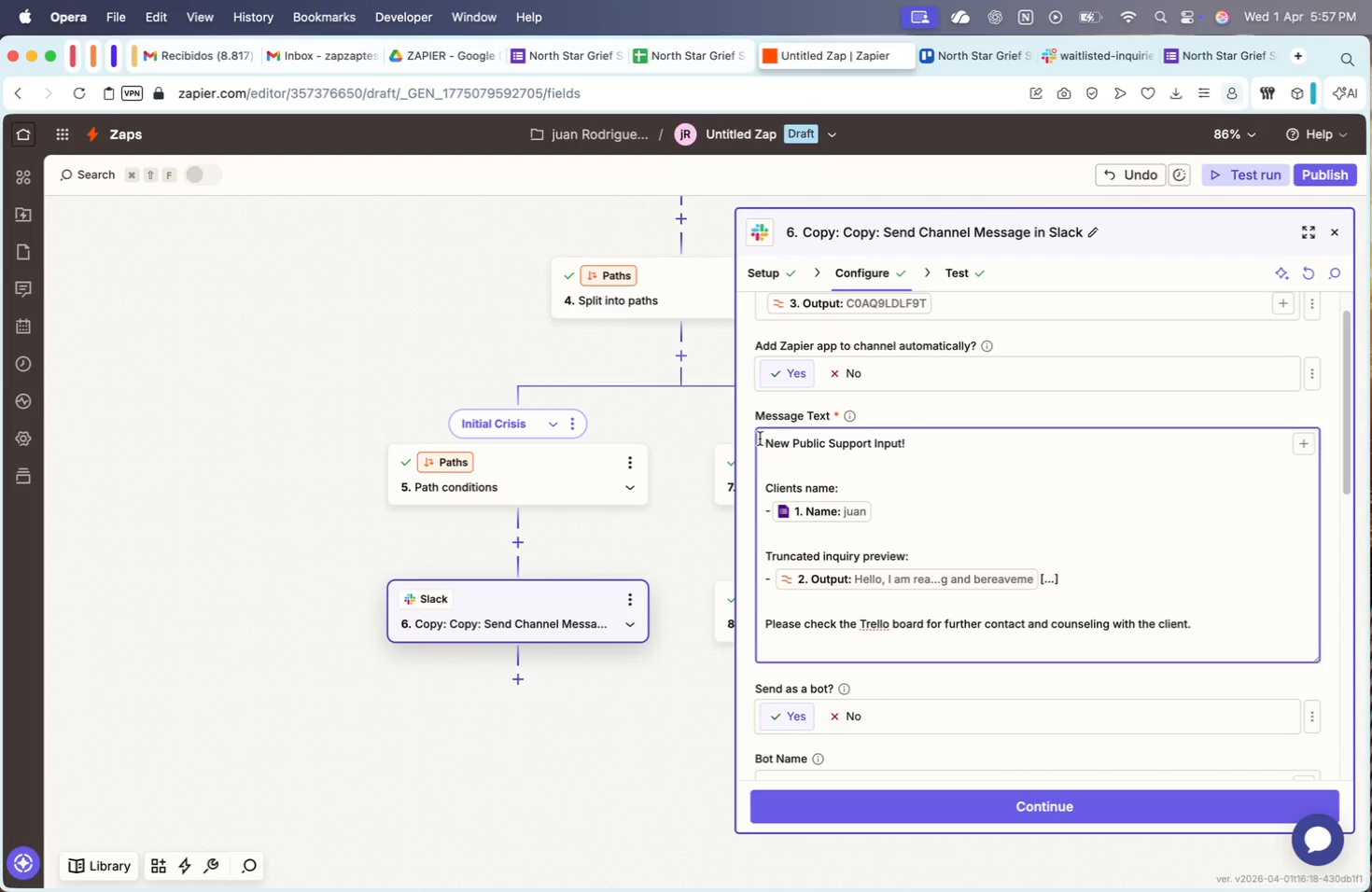 
left_click([768, 443])
 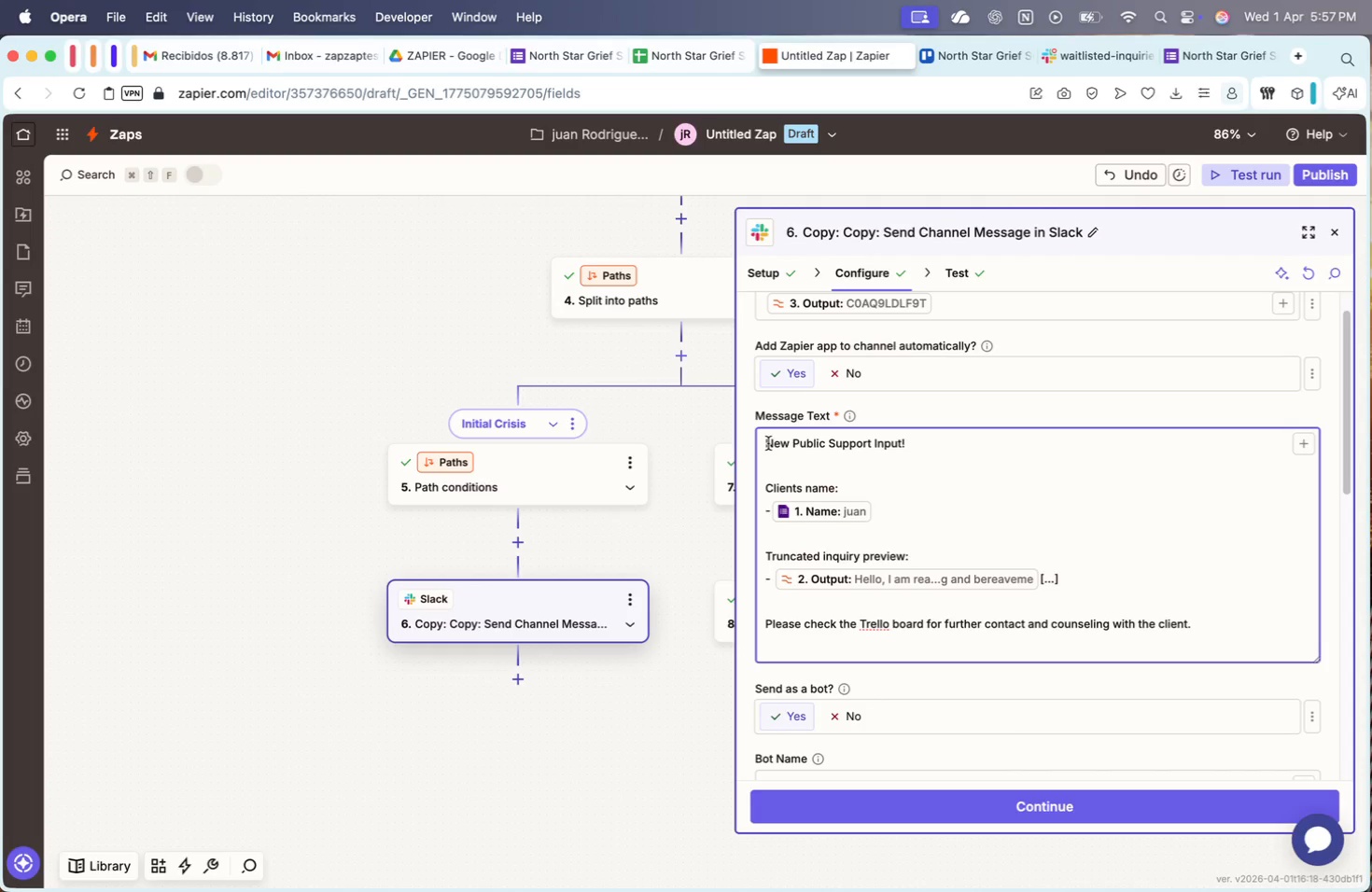 
key(Fn)
 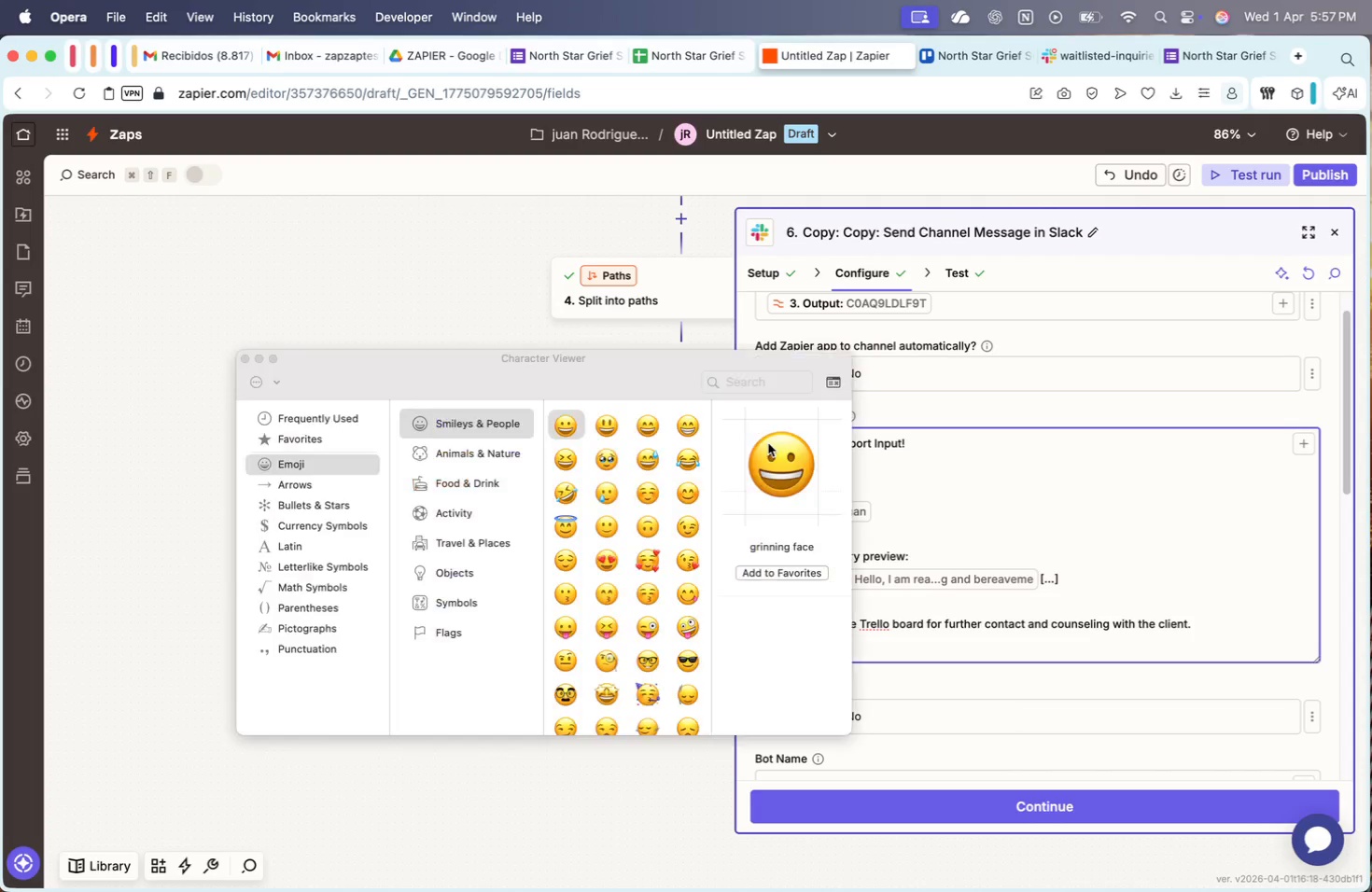 
key(Fn)
 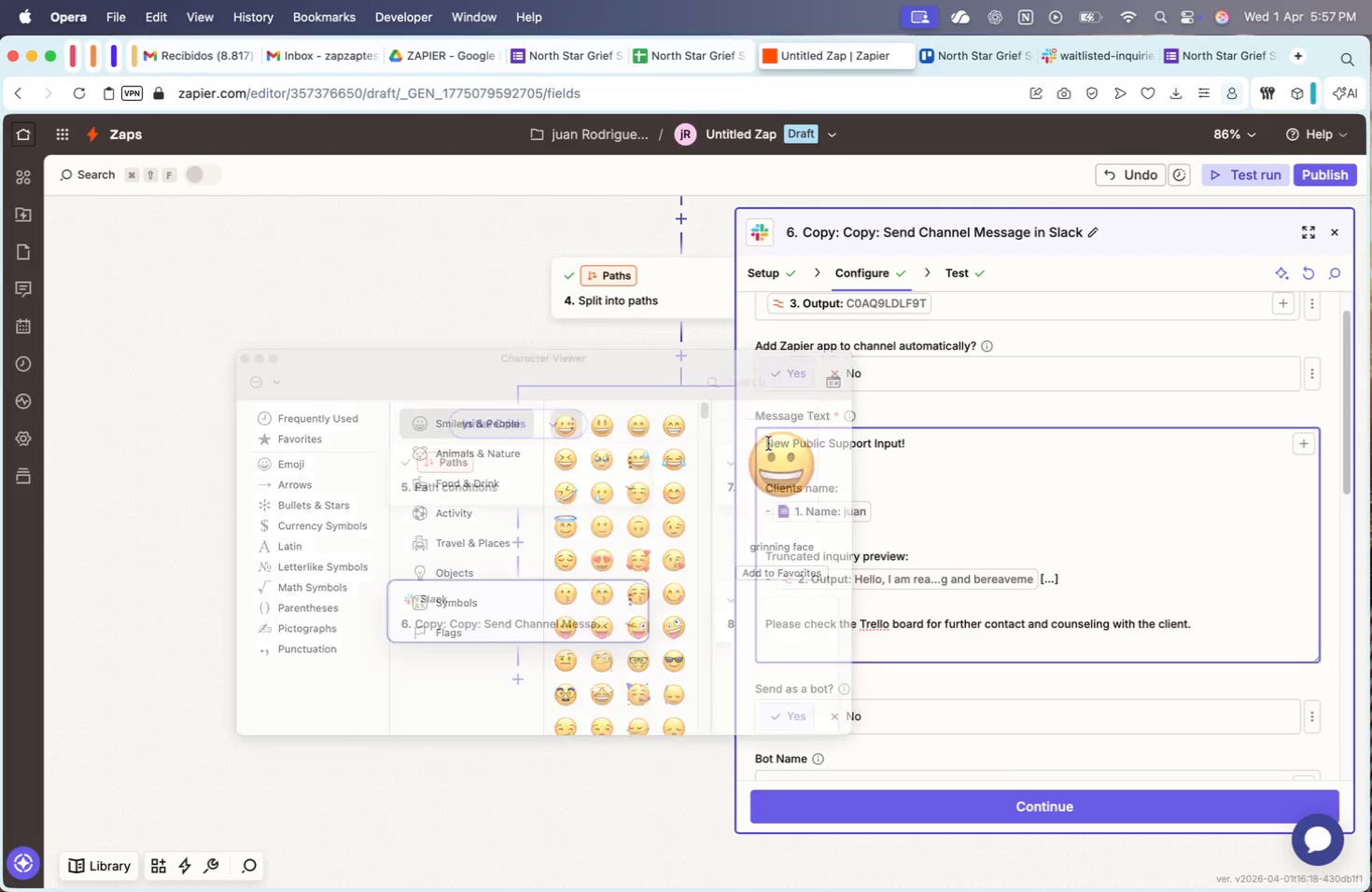 
key(Fn)
 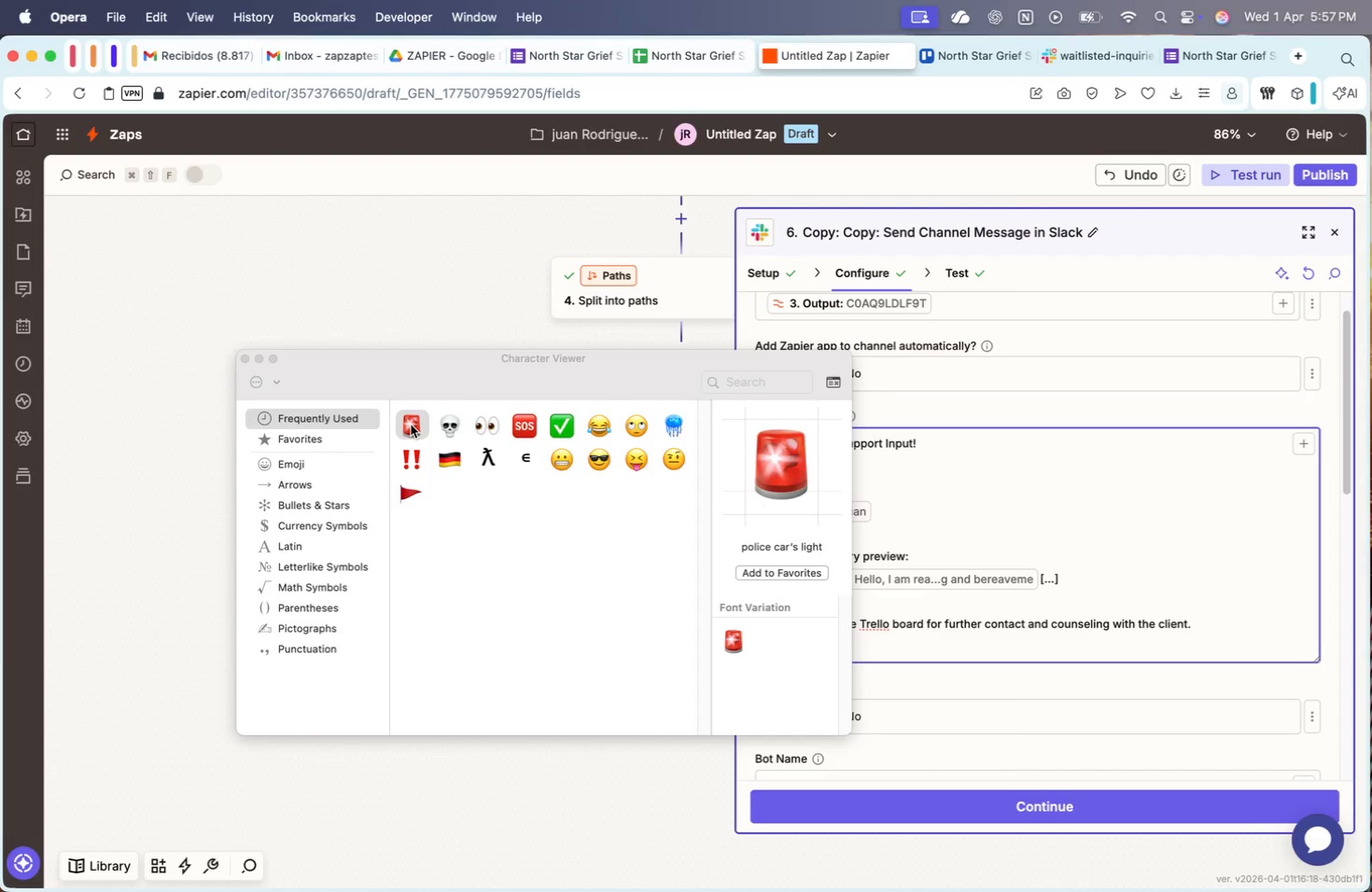 
left_click([243, 357])
 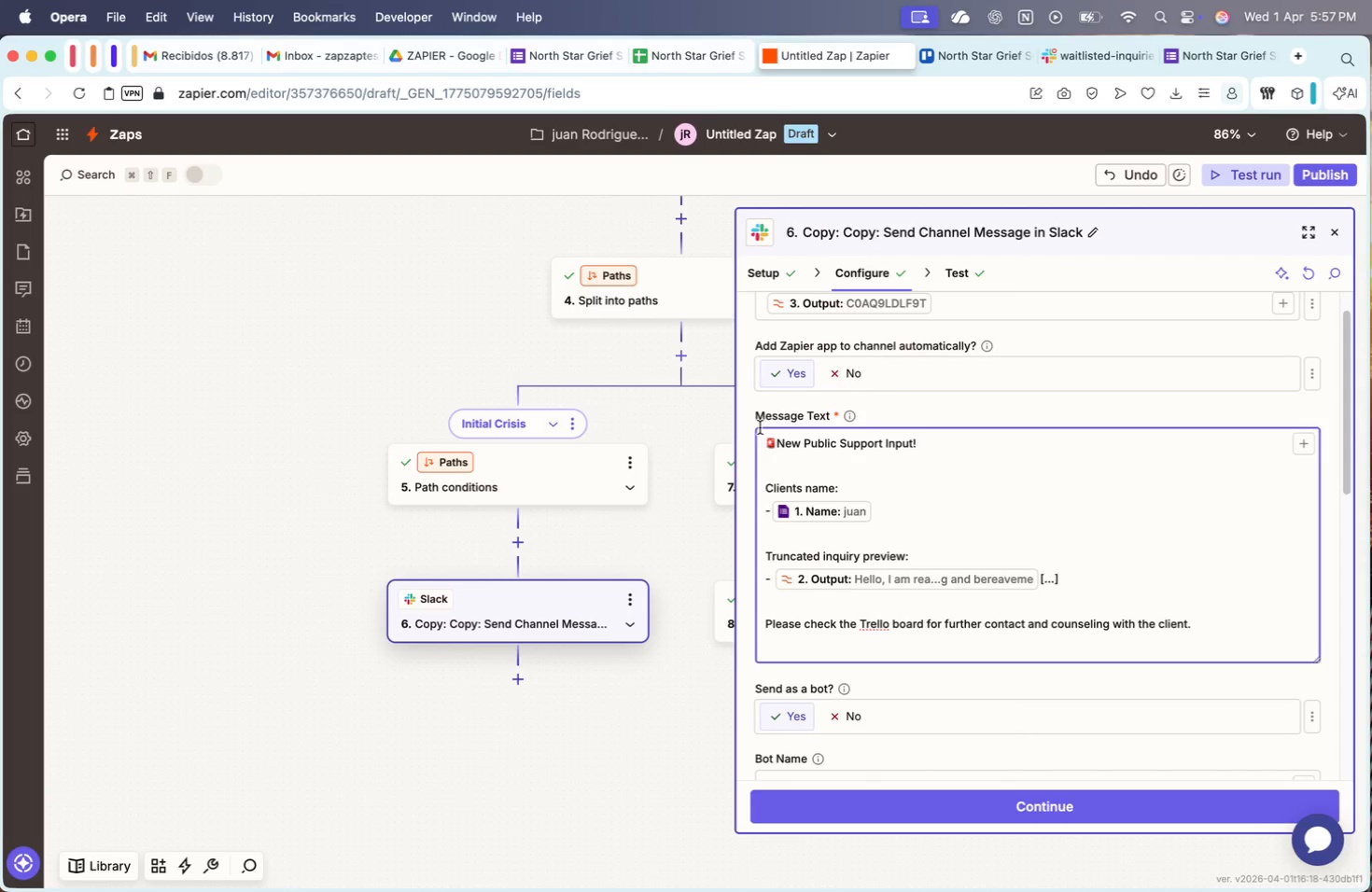 
key(Shift+ArrowLeft)
 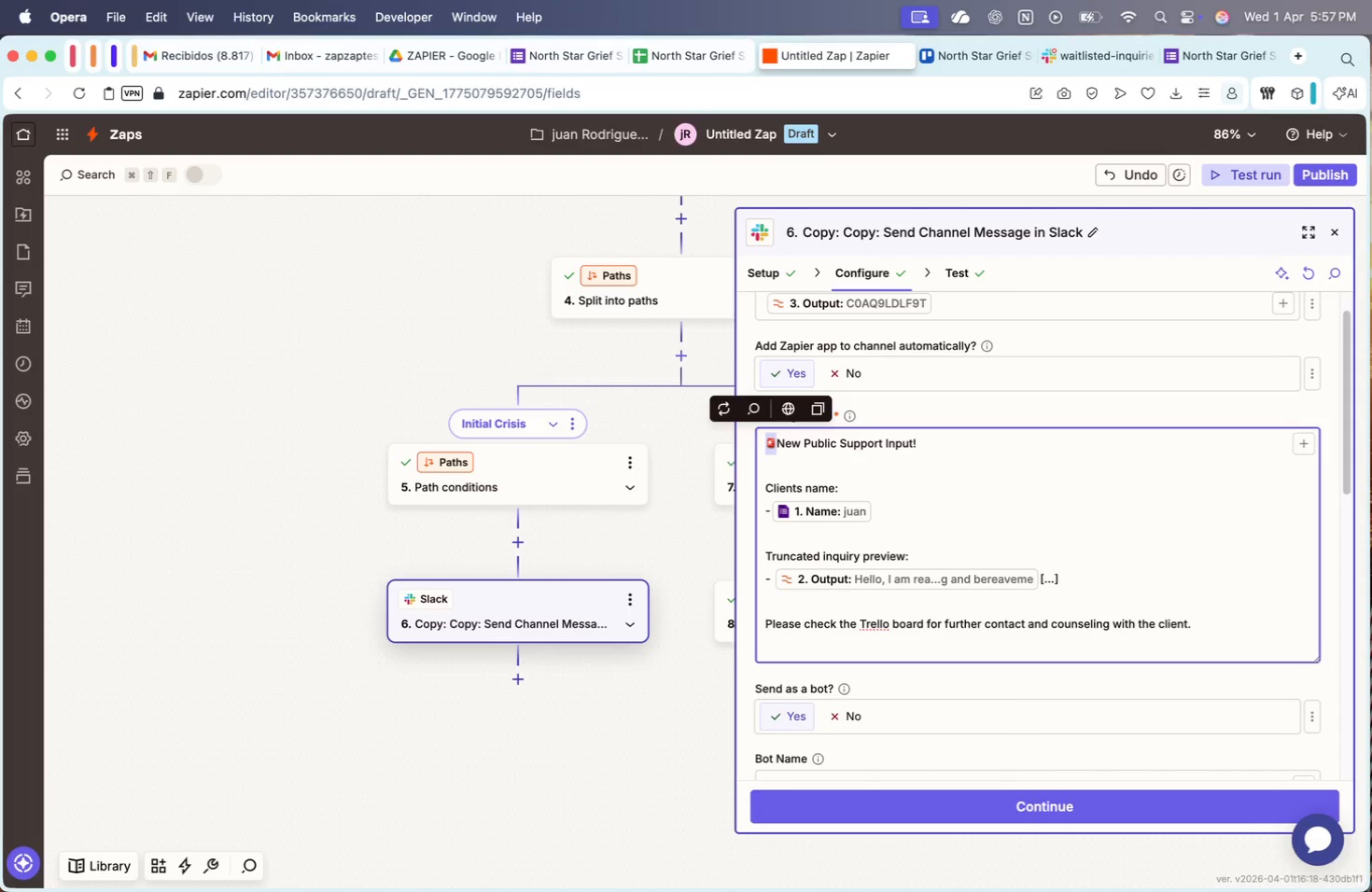 
key(Meta+CommandLeft)
 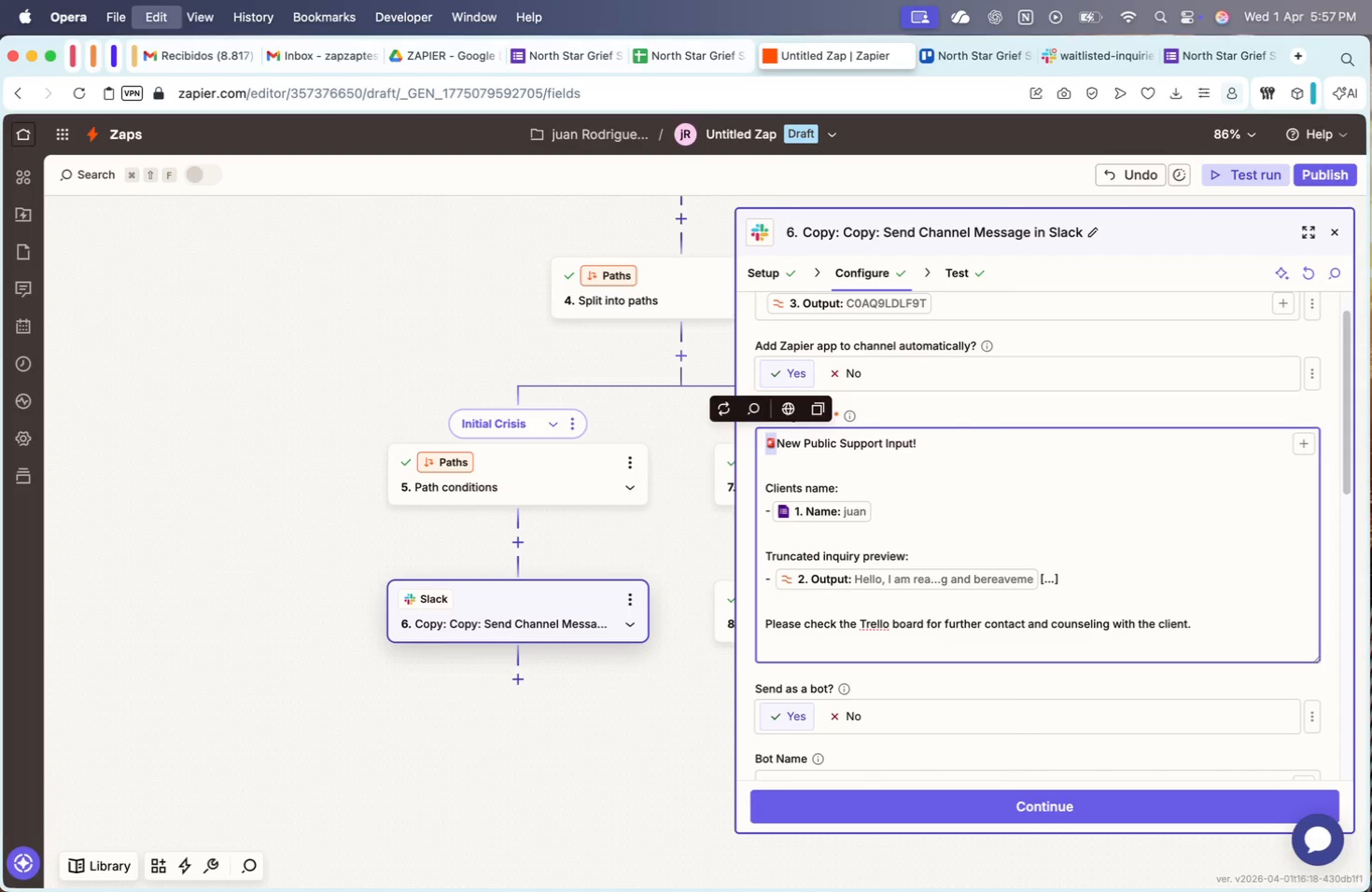 
key(Meta+C)
 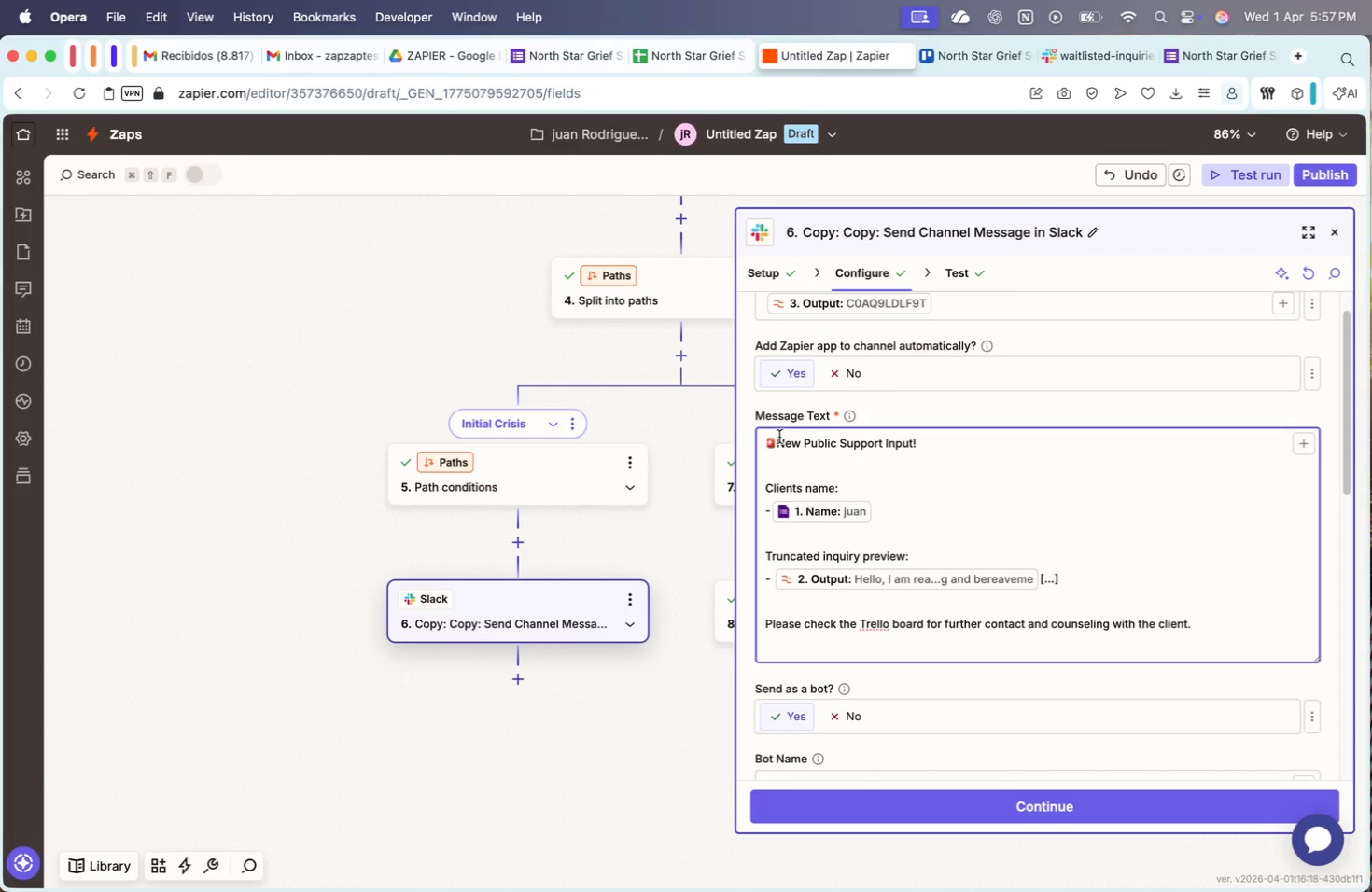 
key(Meta+V)
 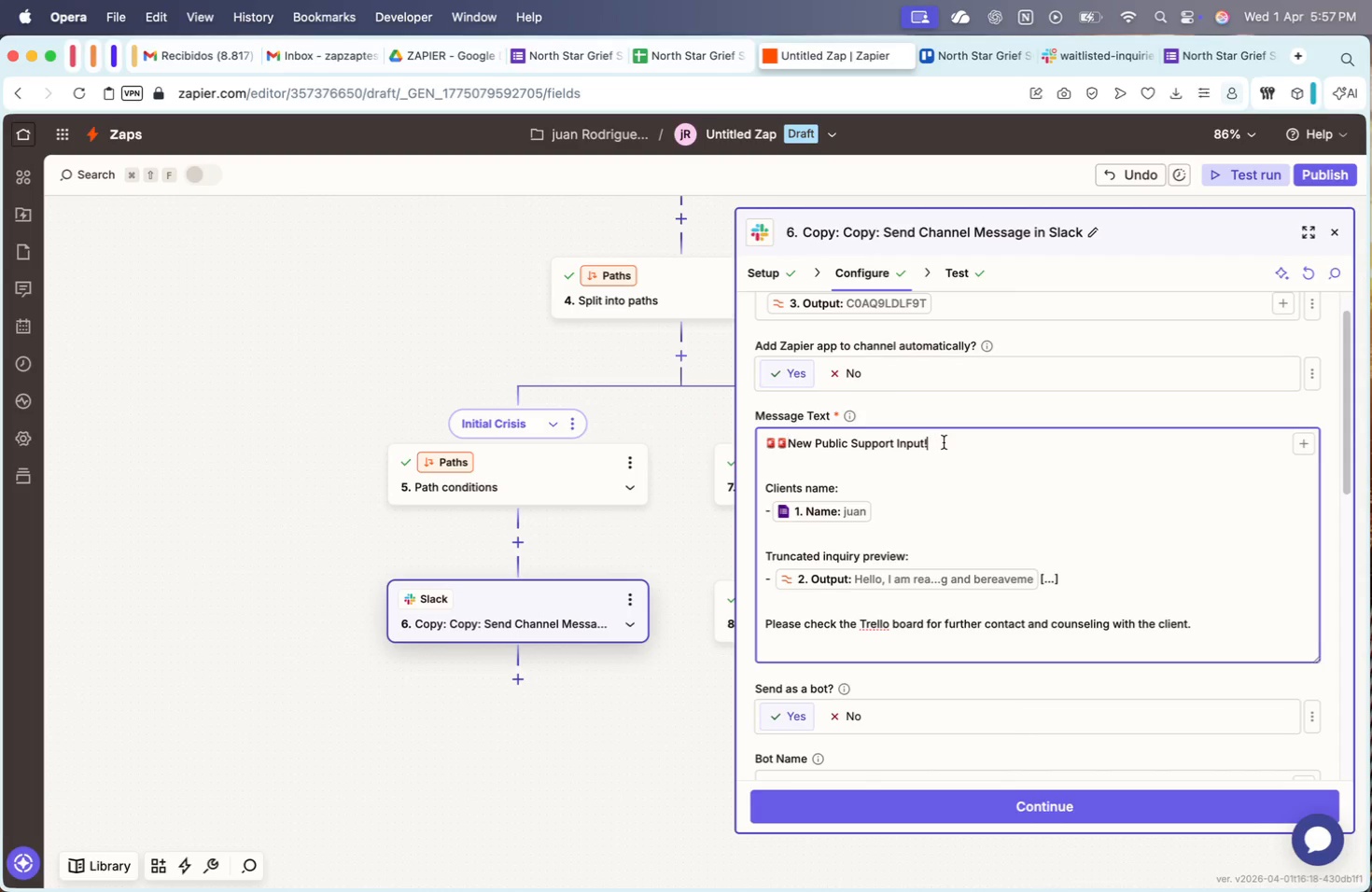 
key(Meta+V)
 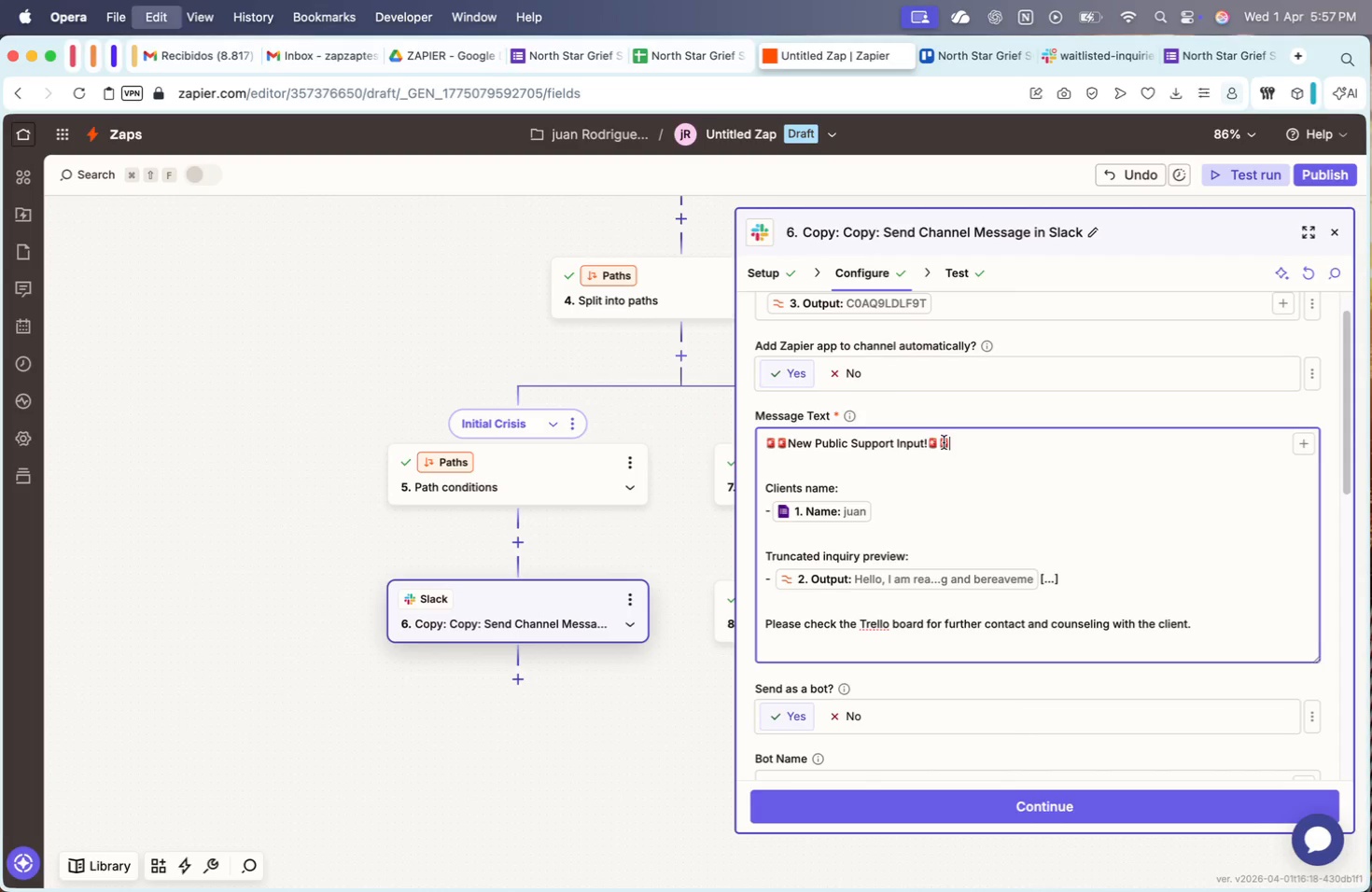 
key(Meta+V)
 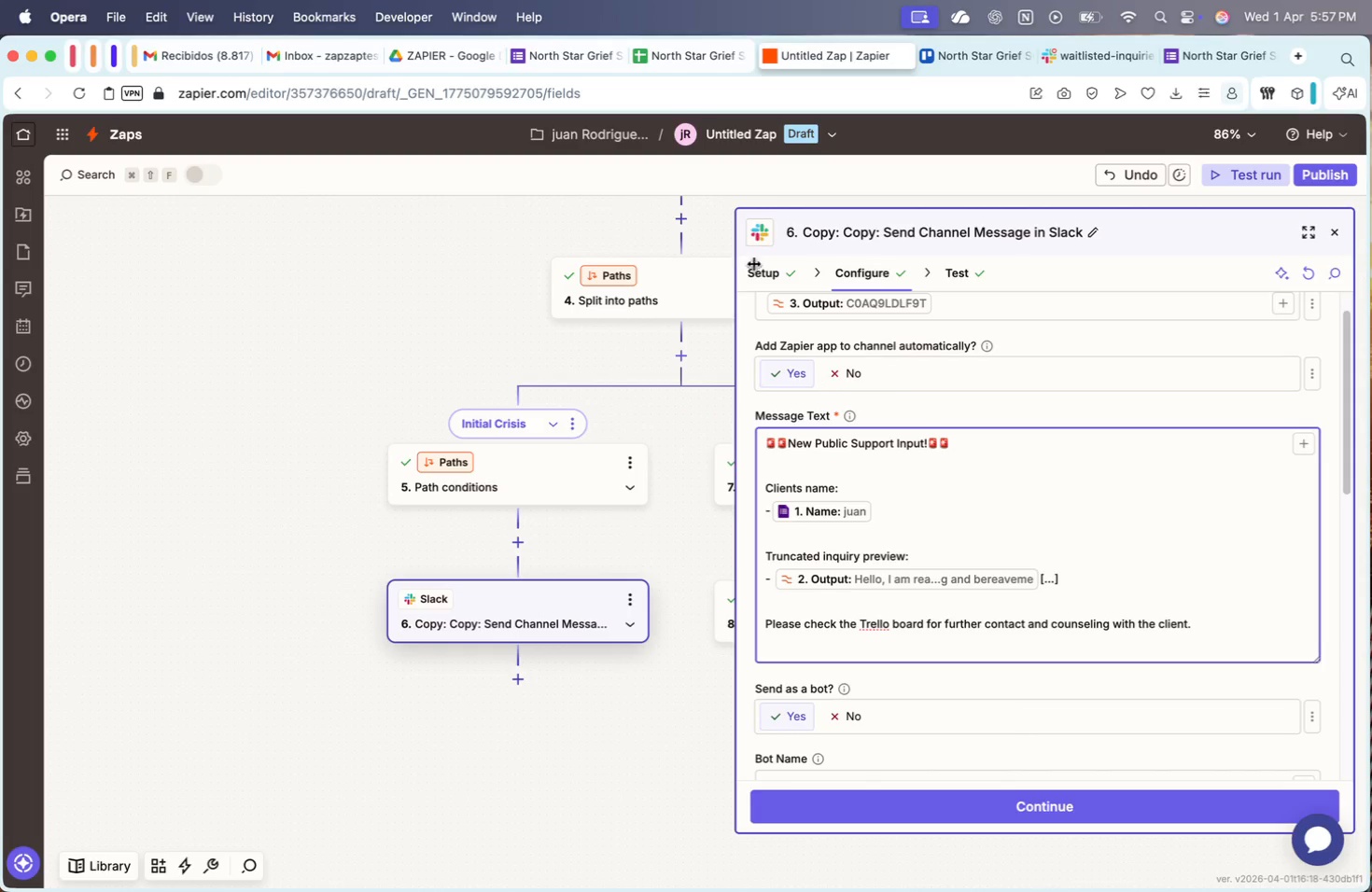 
left_click([581, 60])
 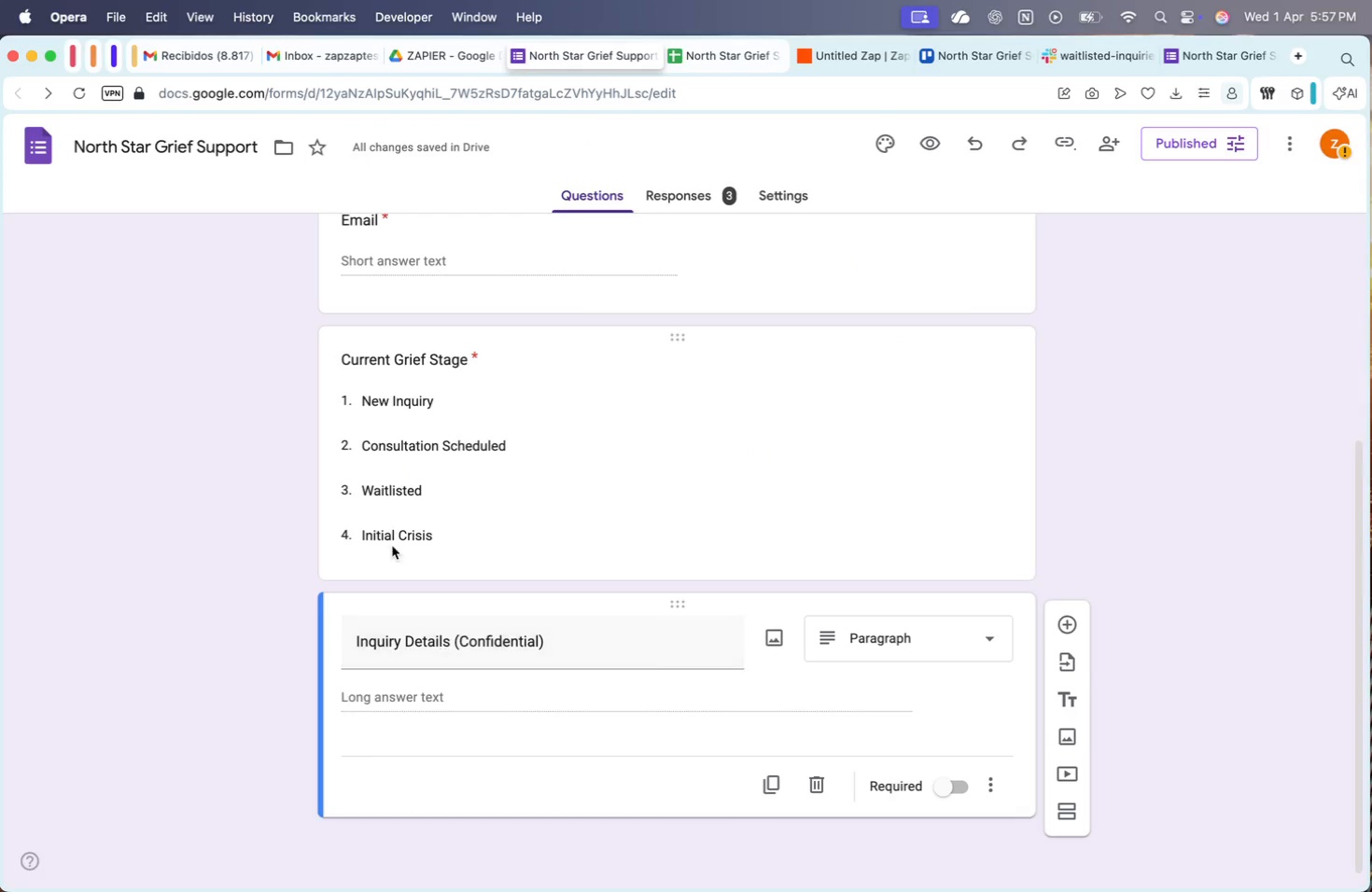 
left_click([381, 516])
 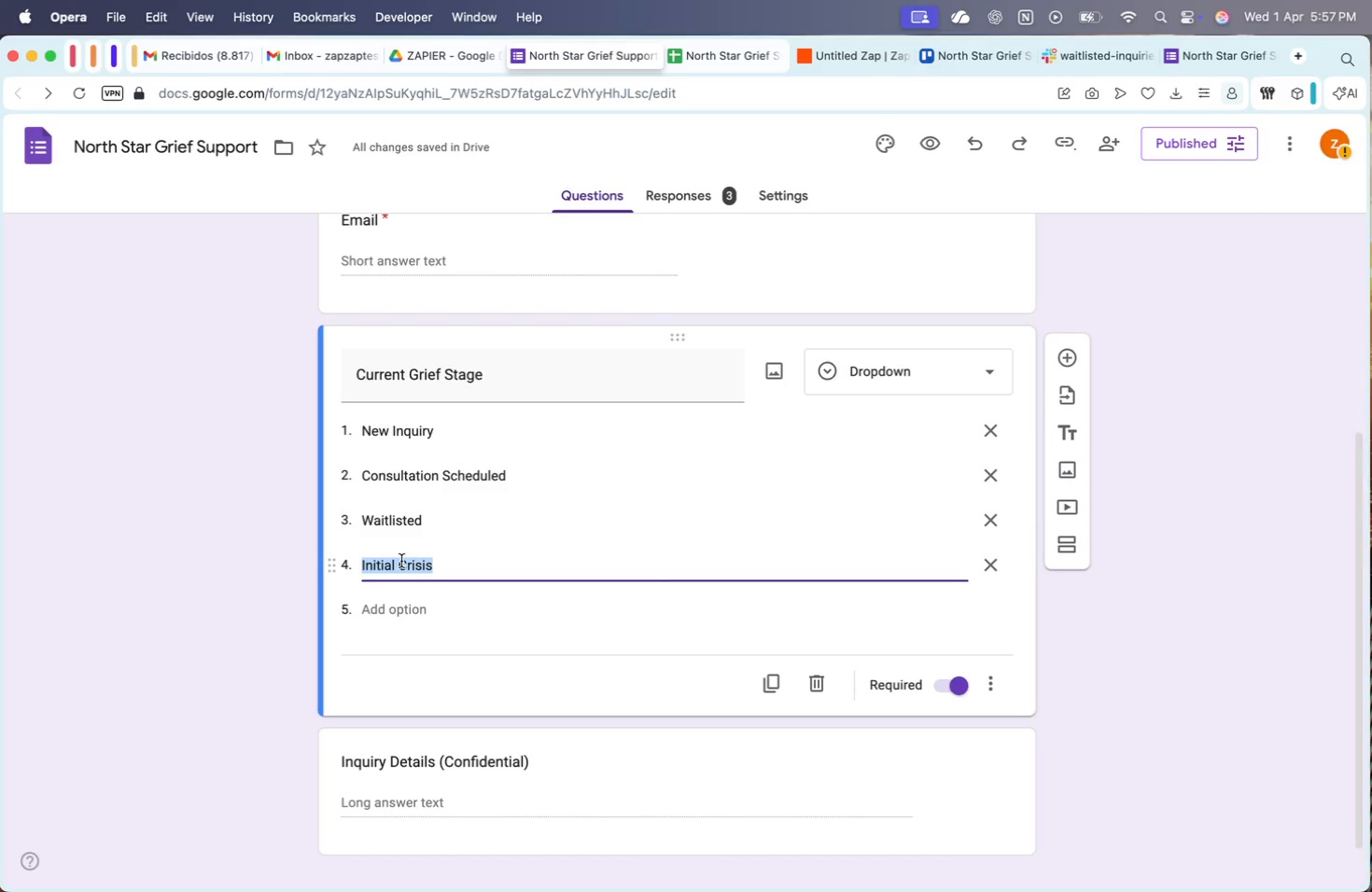 
key(Meta+CommandLeft)
 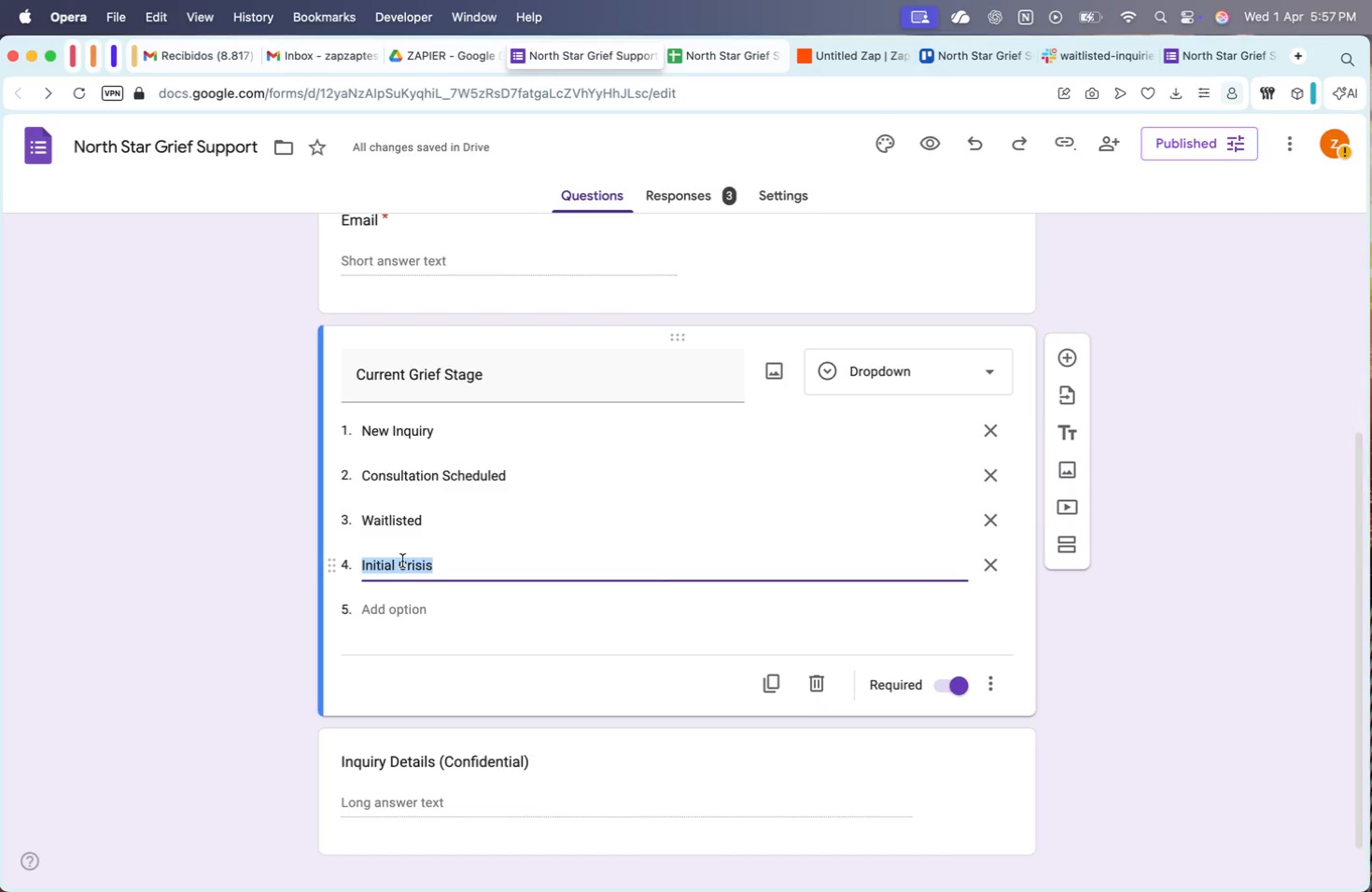 
key(Meta+C)
 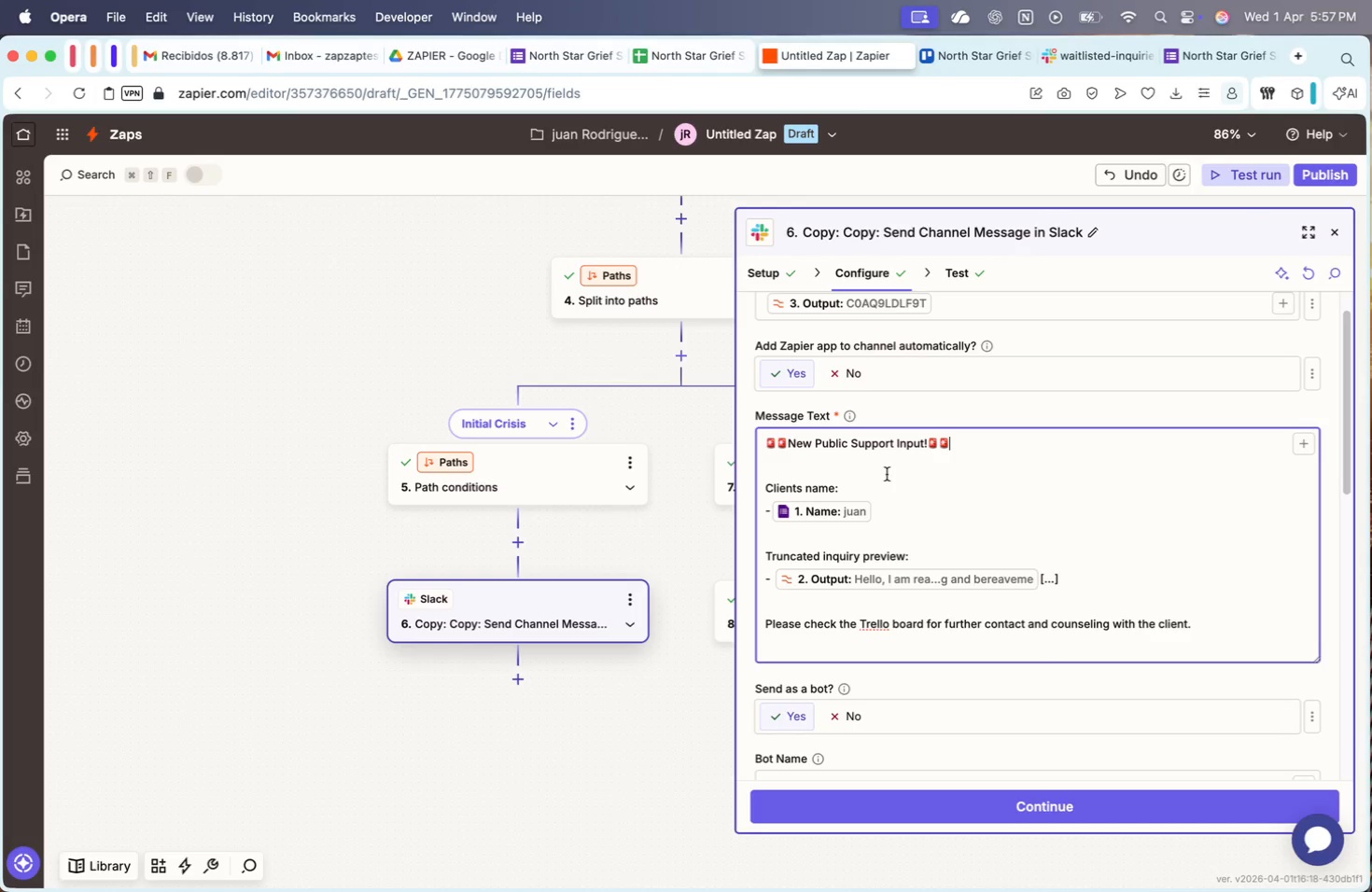 
left_click([854, 448])
 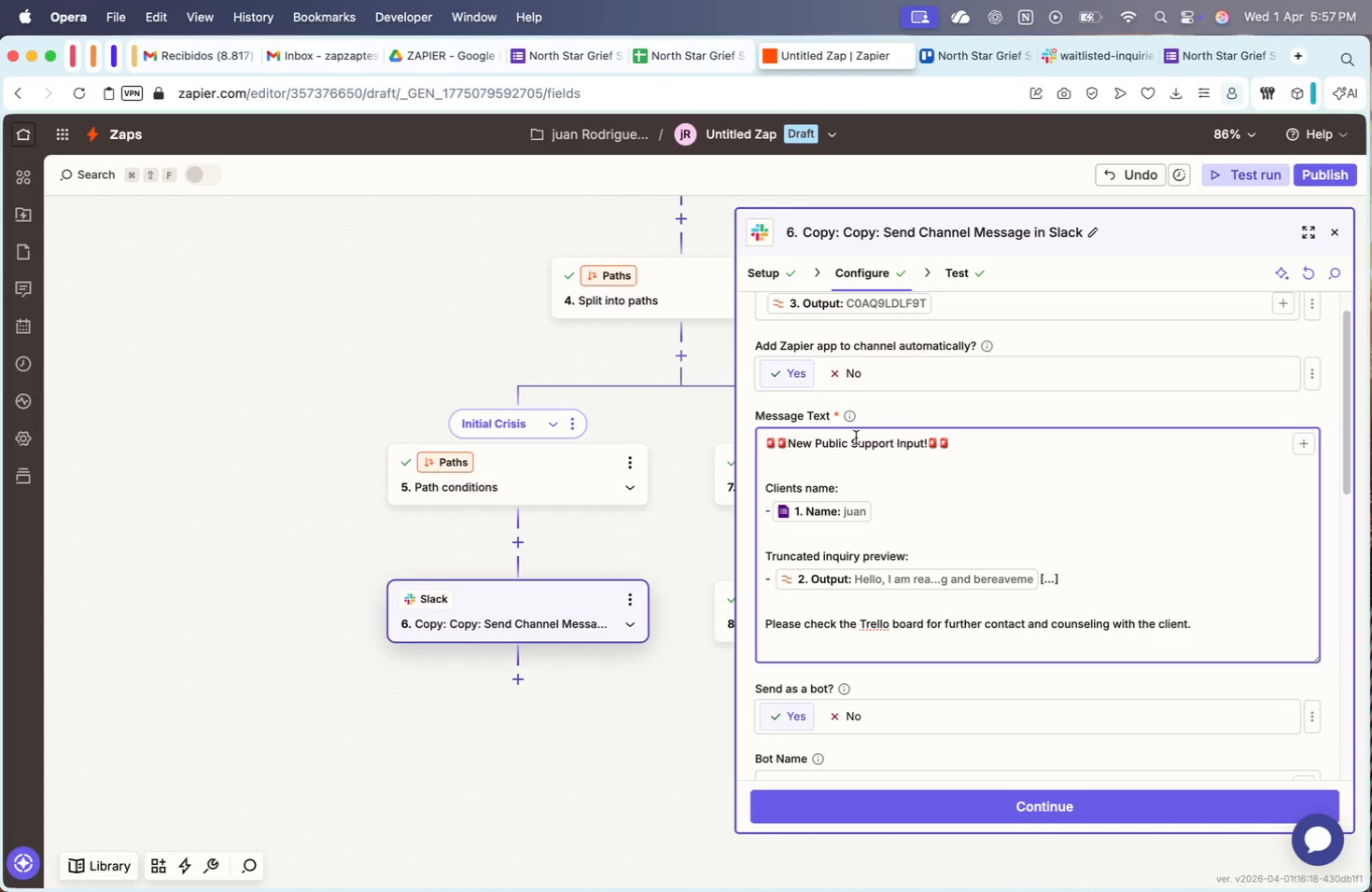 
left_click([847, 439])
 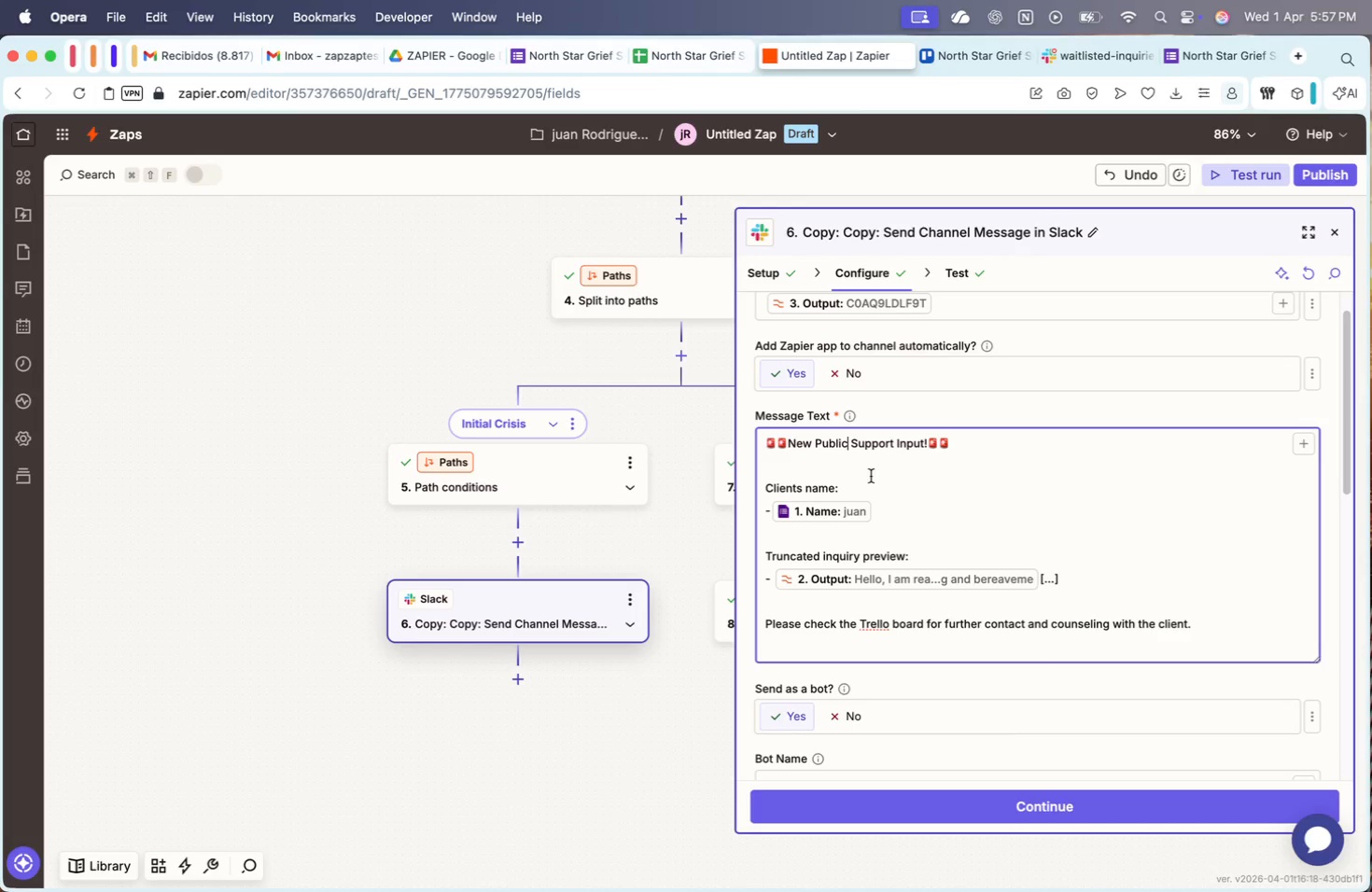 
left_click([890, 460])
 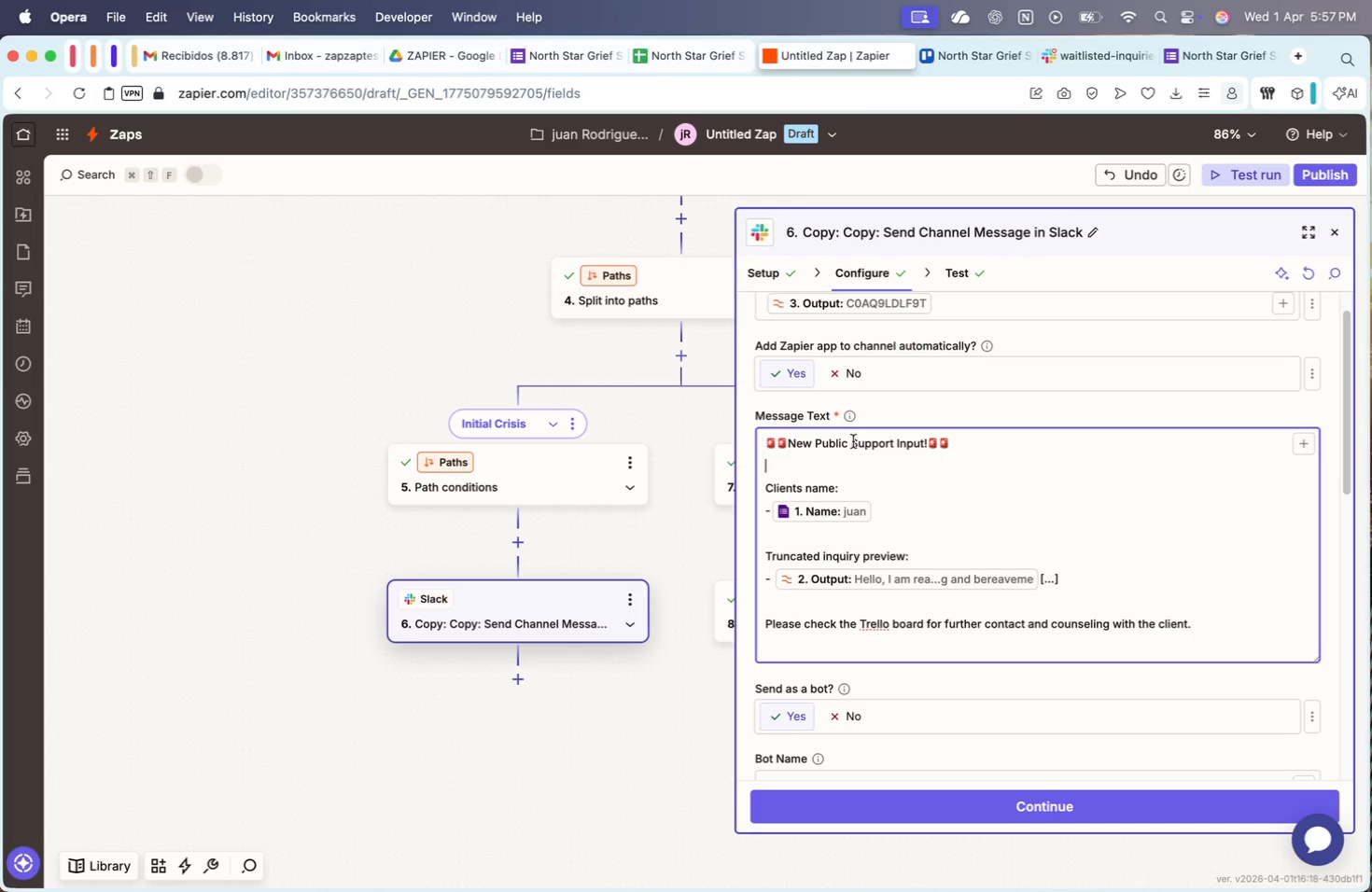 
left_click_drag(start_coordinate=[816, 441], to_coordinate=[894, 449])
 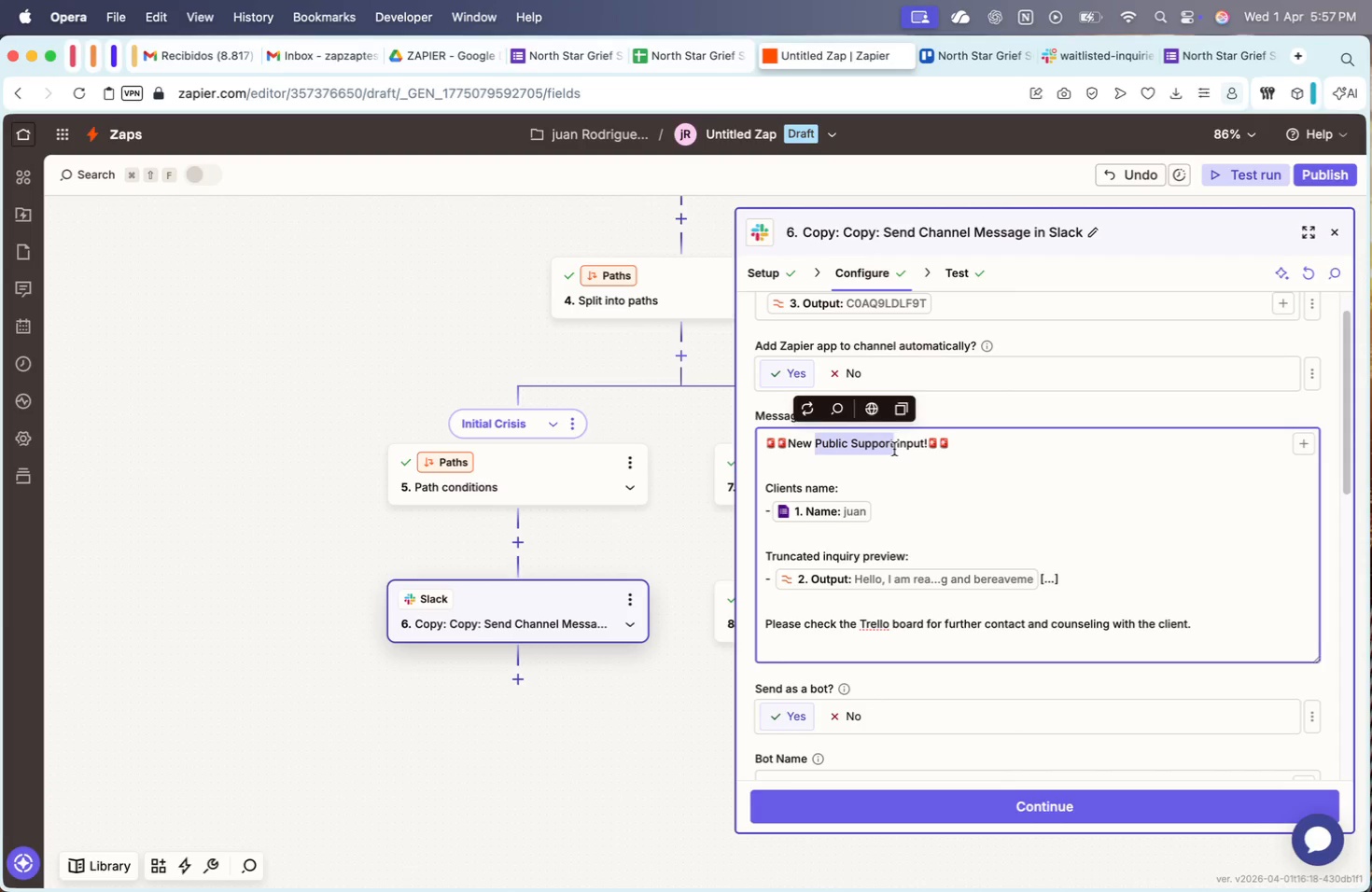 
key(Meta+V)
 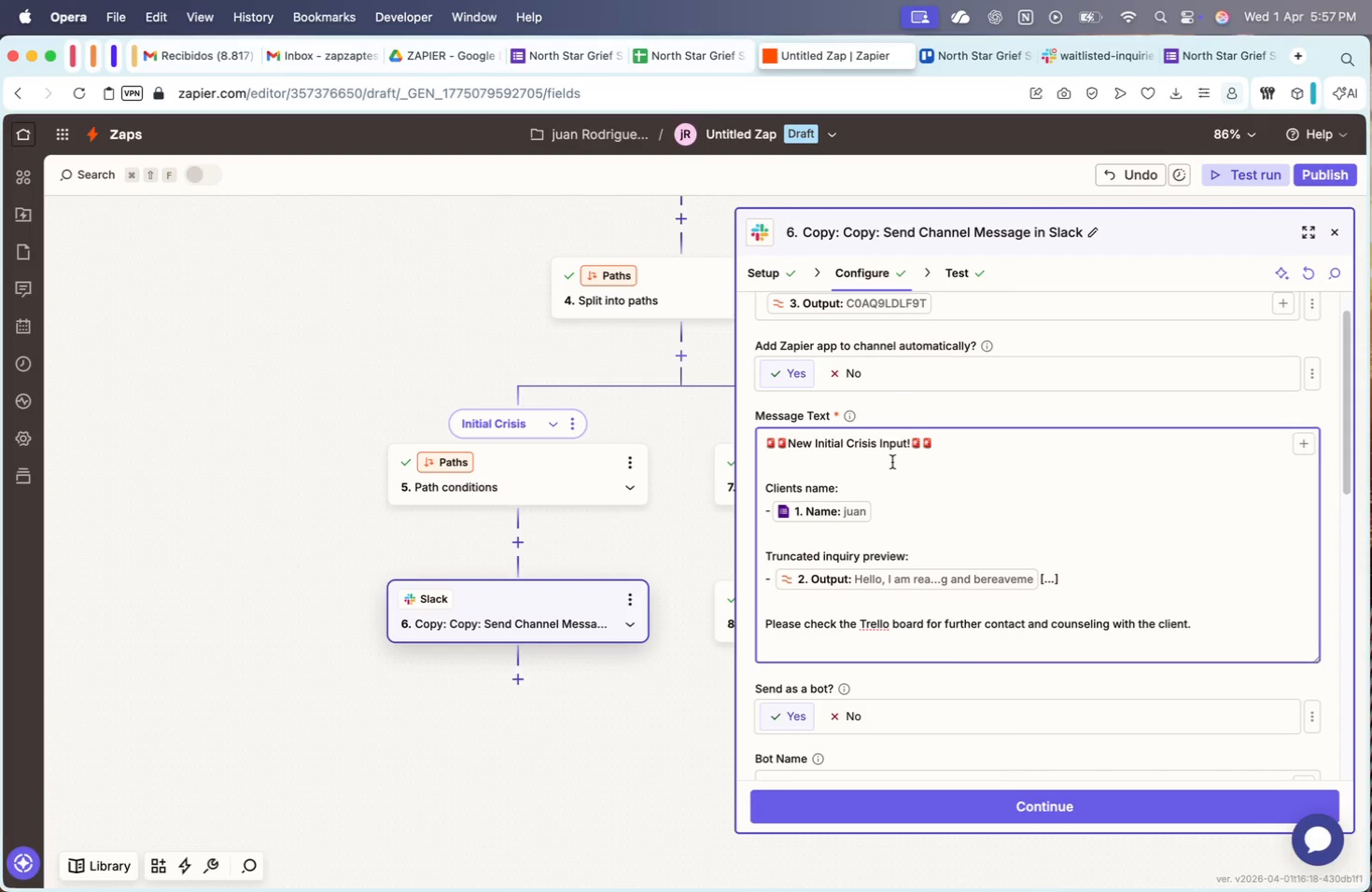 
left_click([900, 461])
 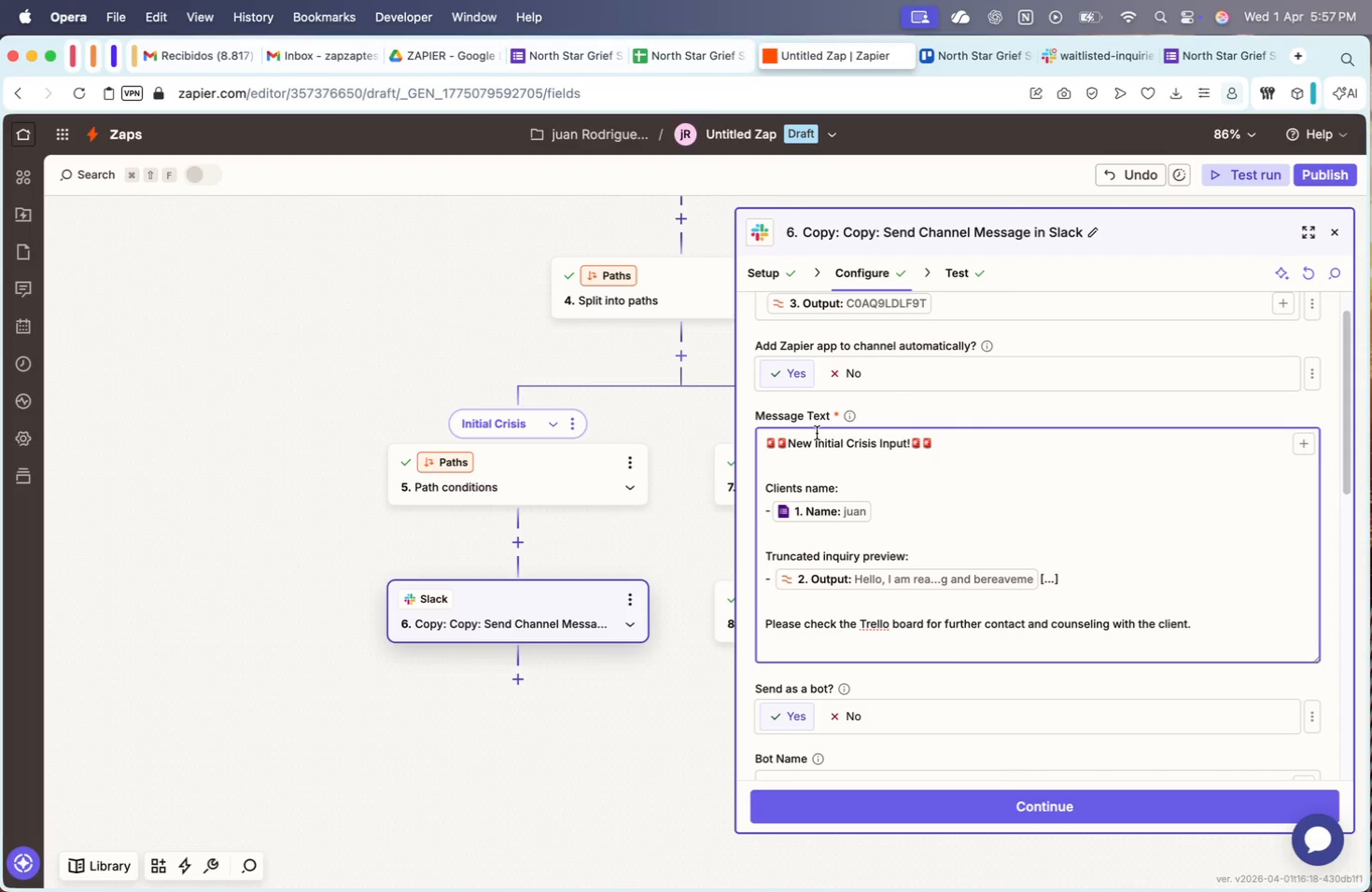 
left_click_drag(start_coordinate=[817, 439], to_coordinate=[855, 445])
 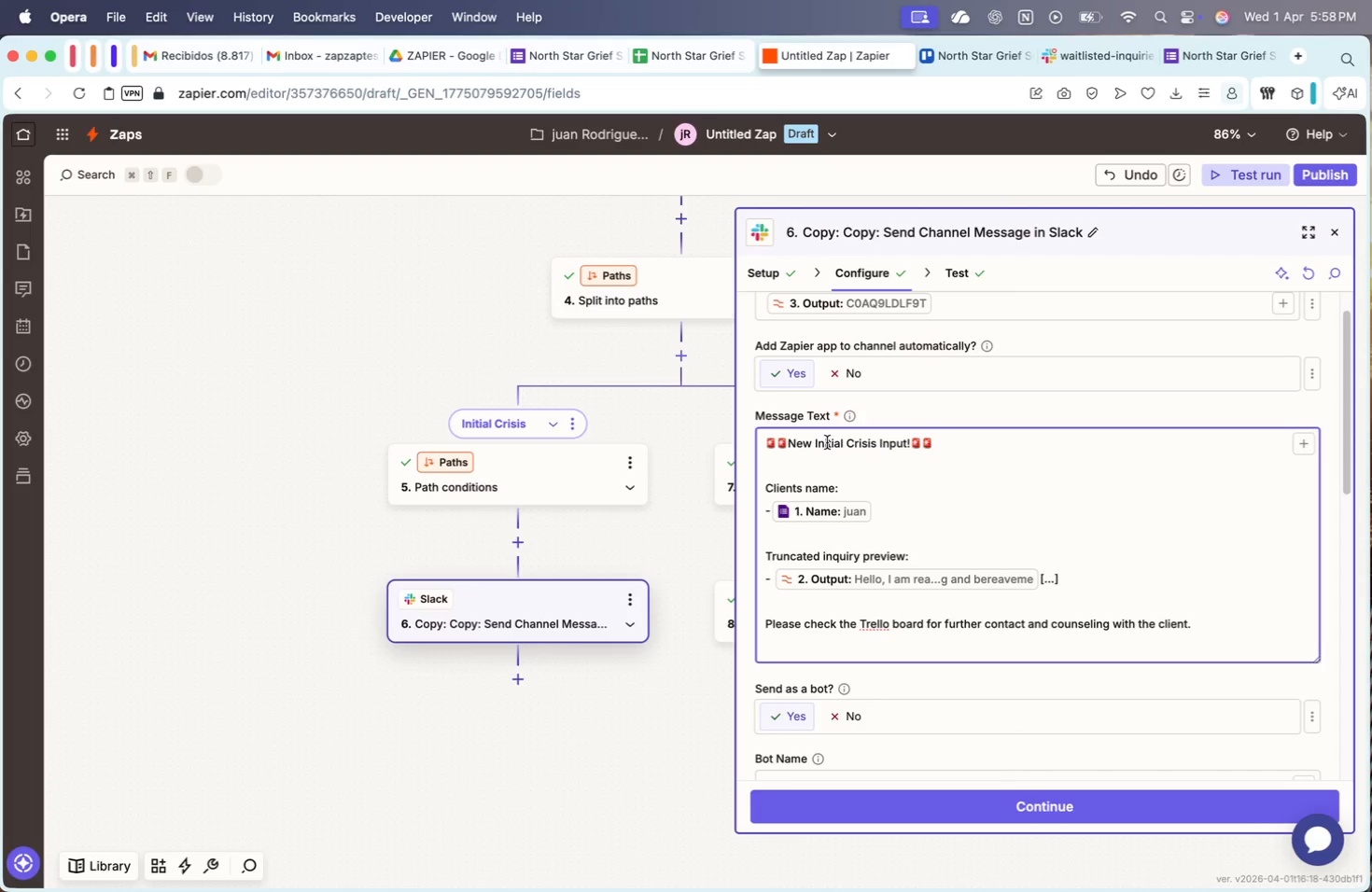 
left_click([817, 443])
 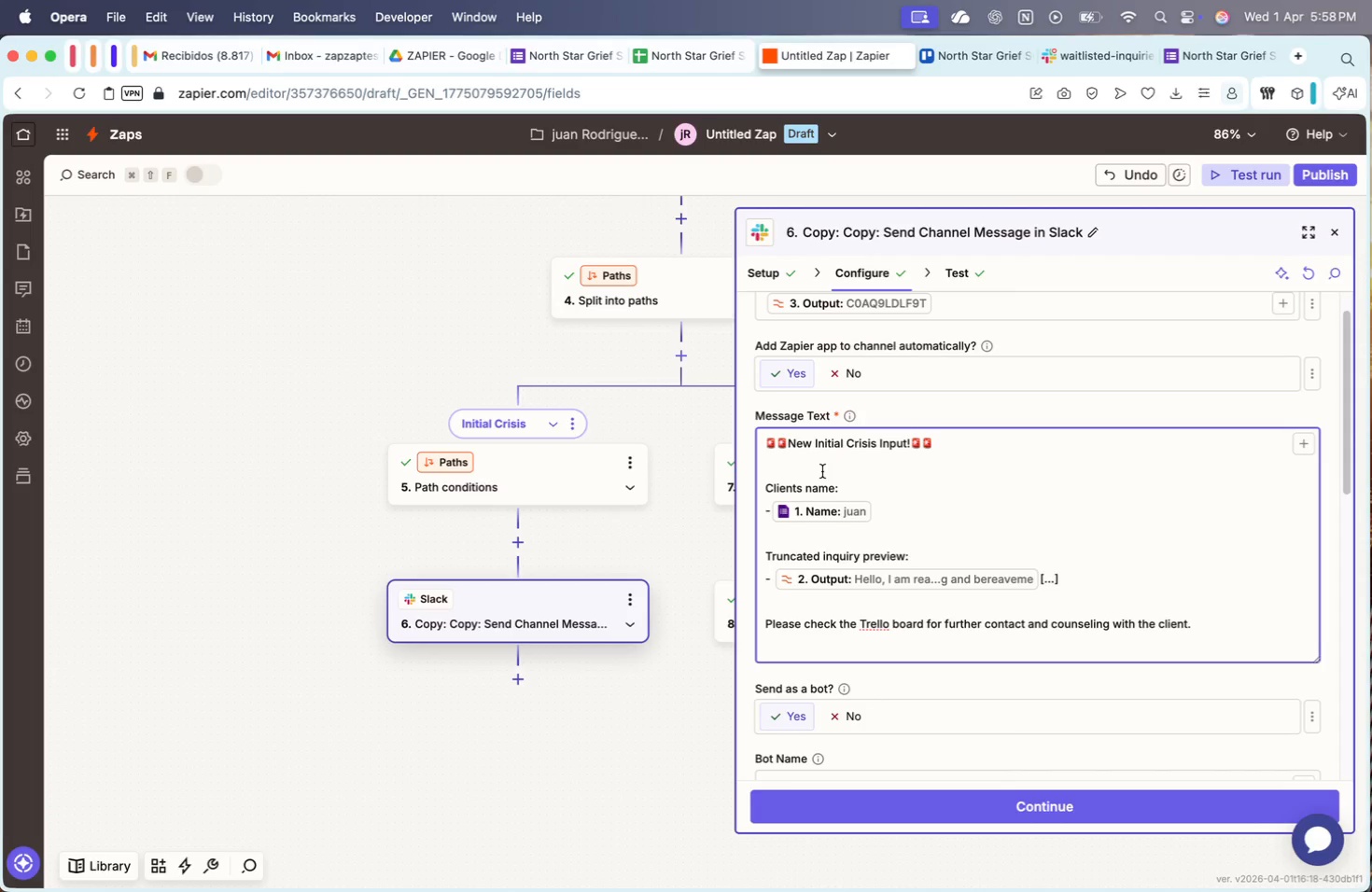 
key(ArrowLeft)
 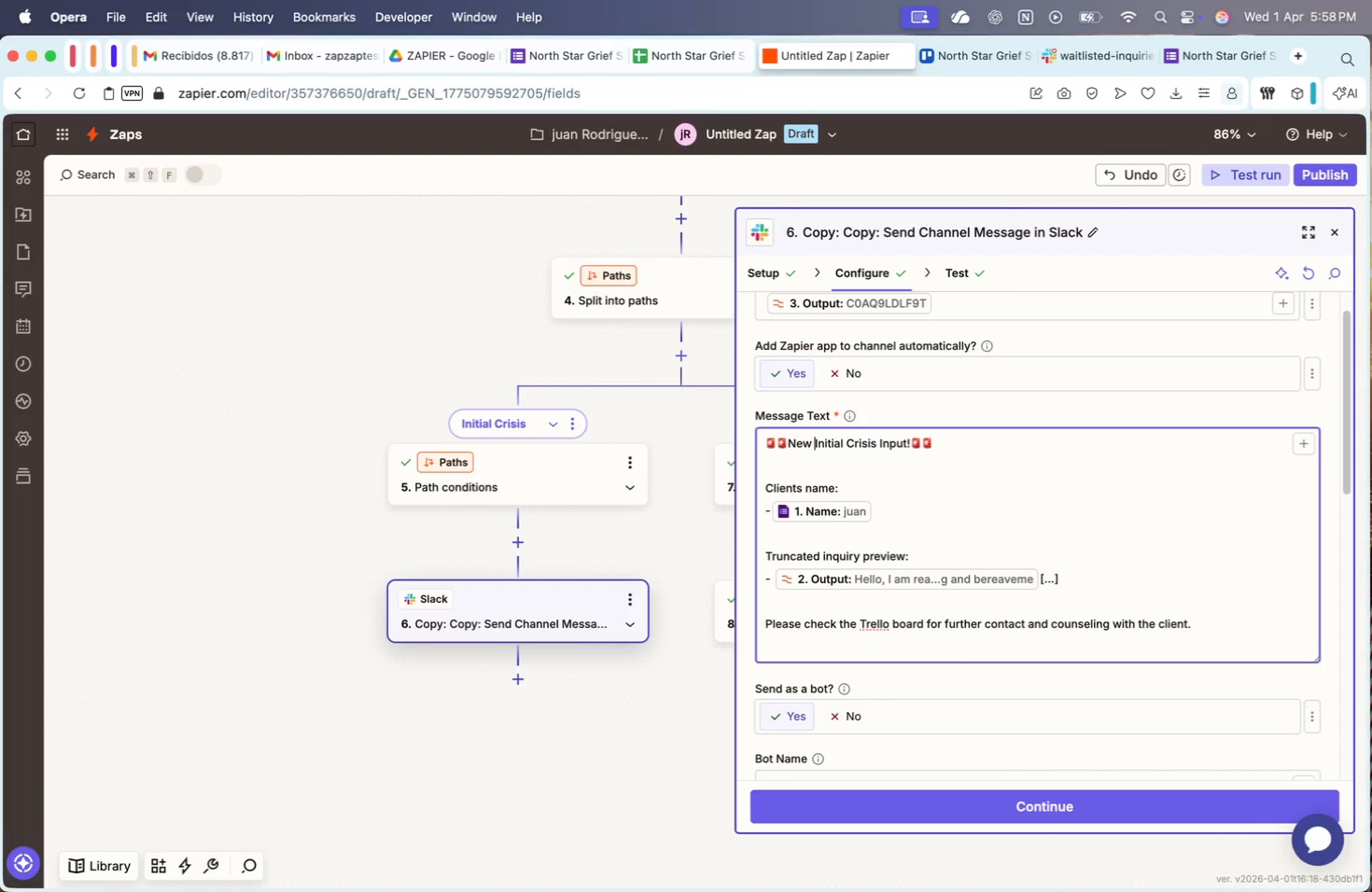 
key(Shift+8)
 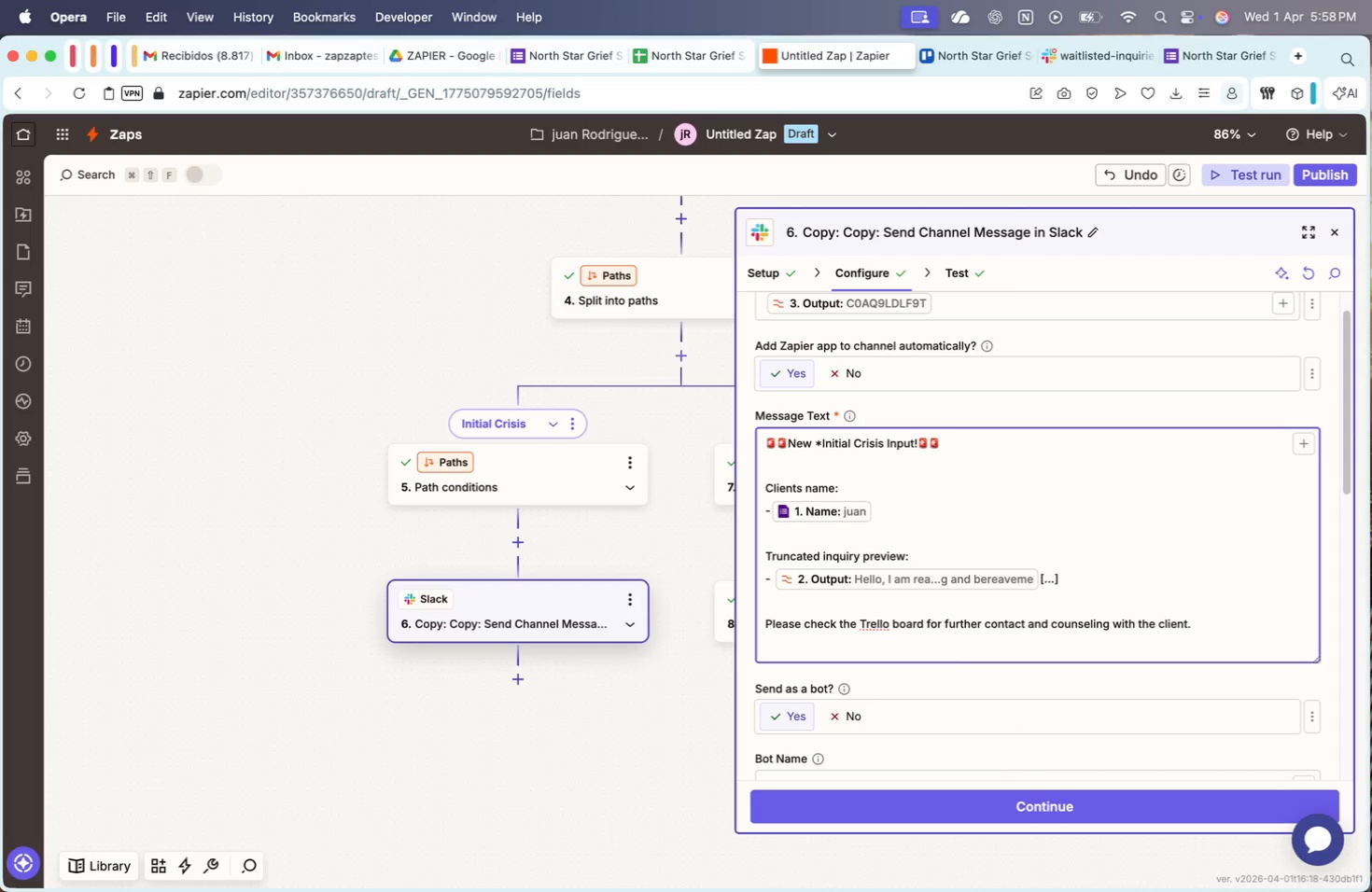 
key(ArrowRight)
 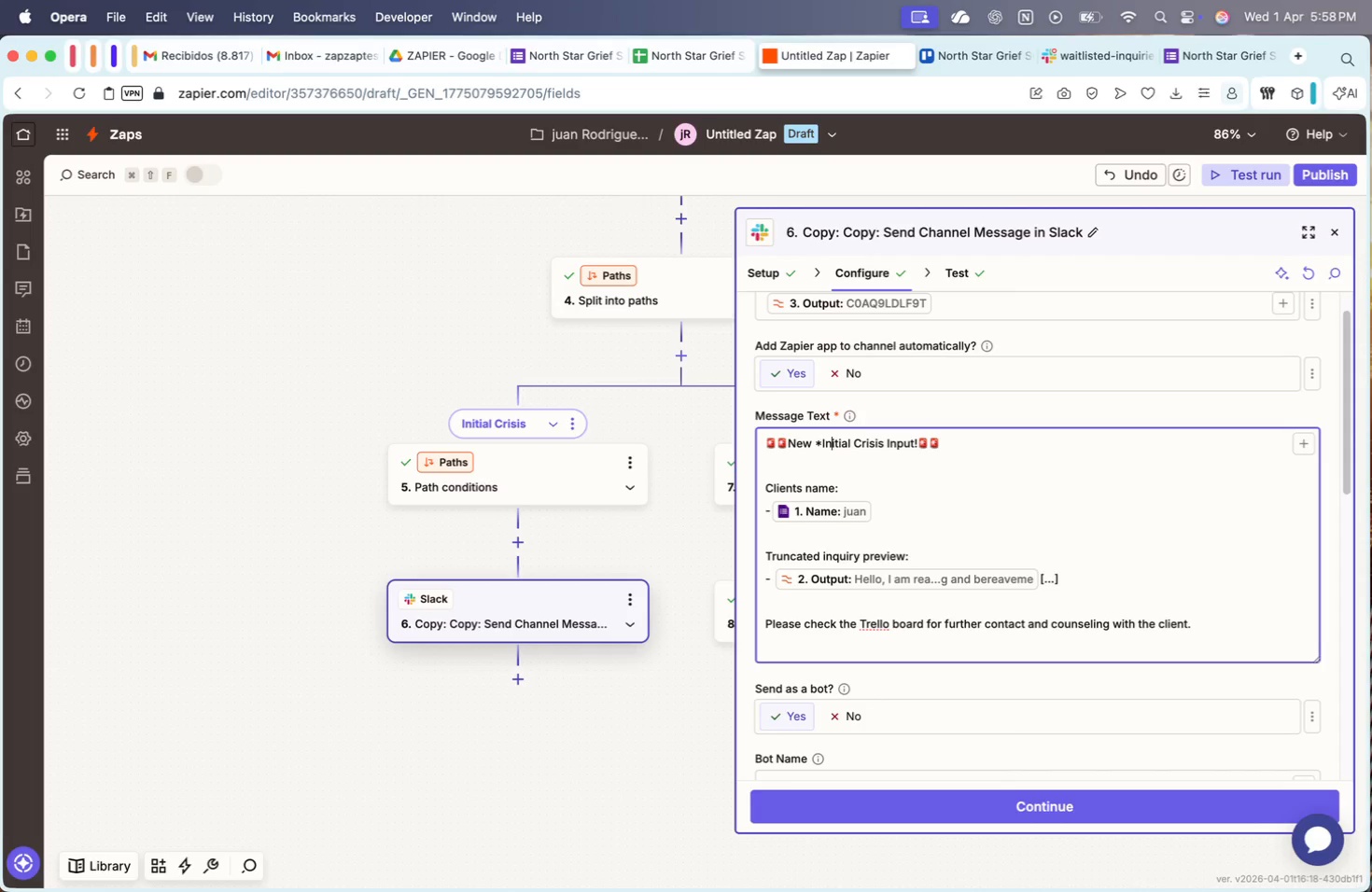 
hold_key(key=ArrowRight, duration=0.87)
 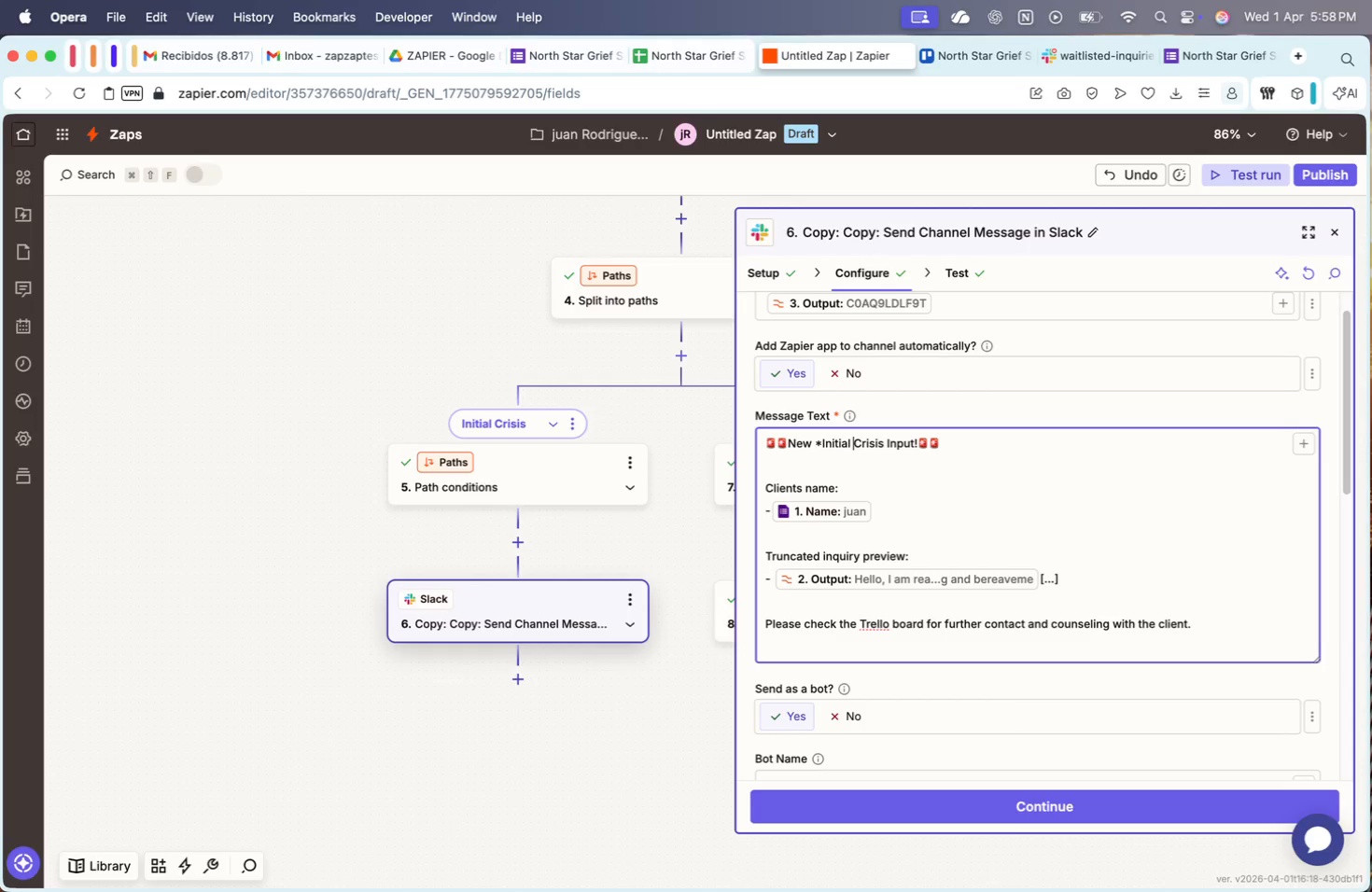 
key(ArrowRight)
 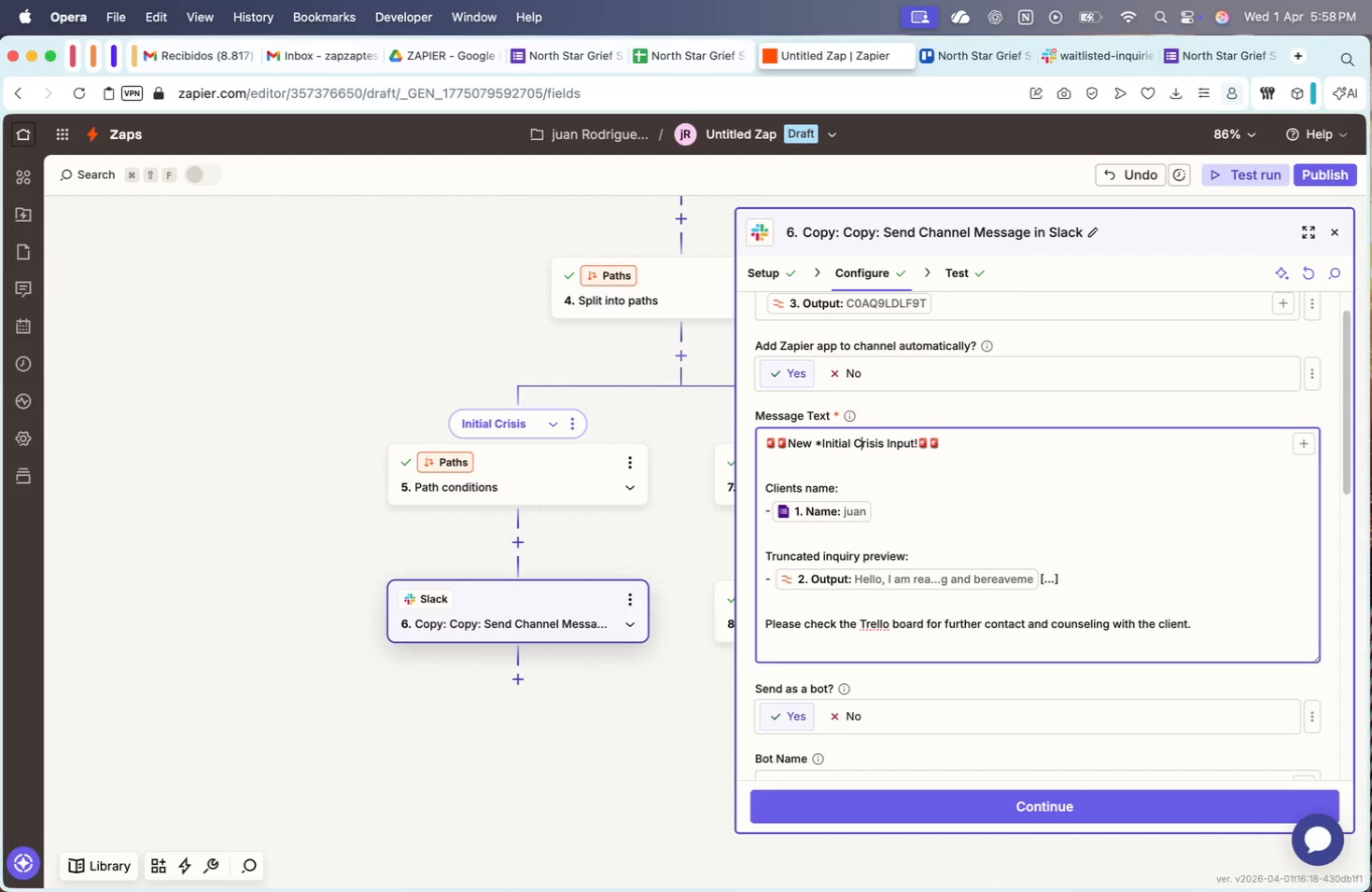 
key(ArrowRight)
 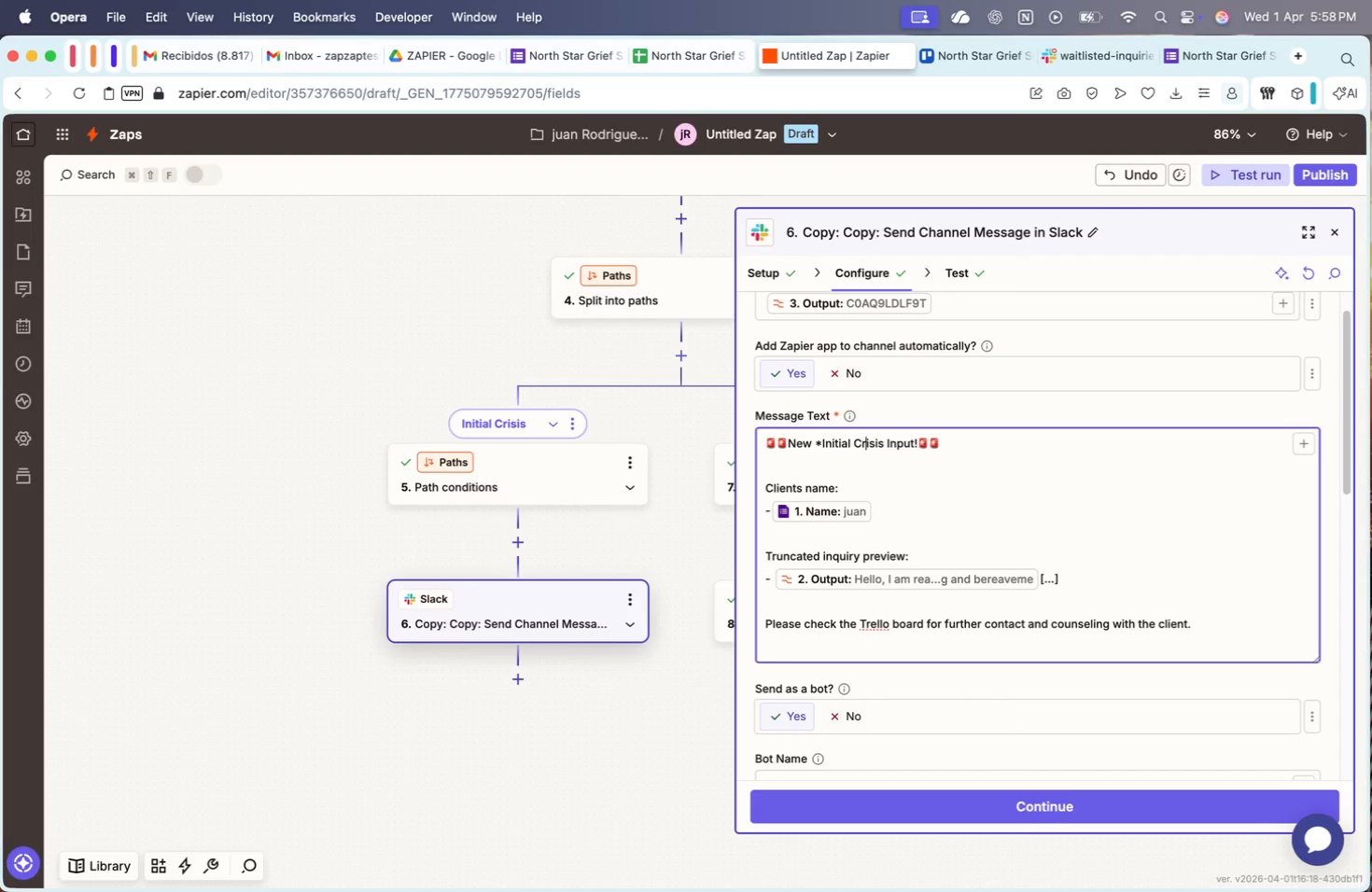 
key(ArrowRight)
 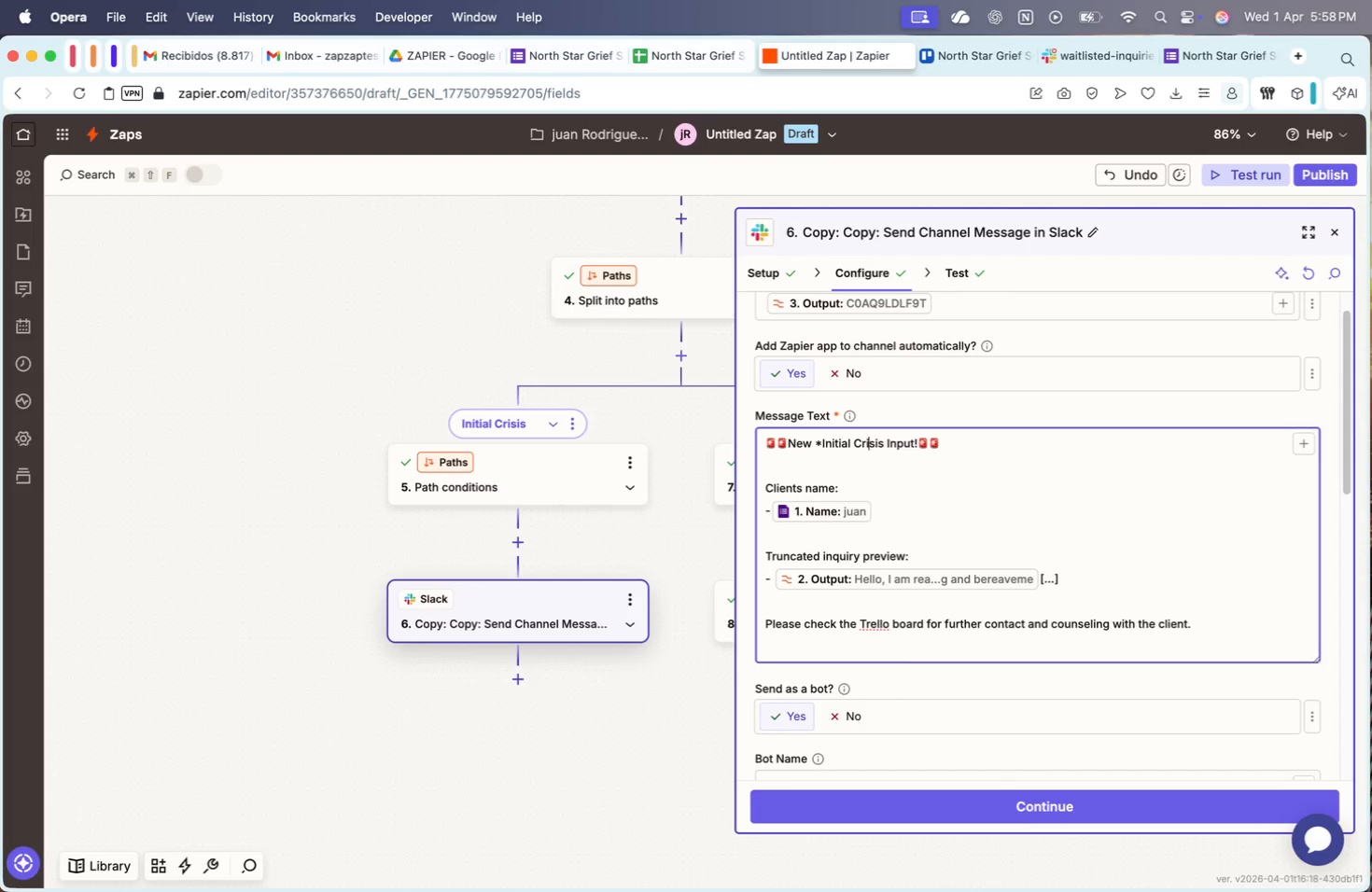 
key(ArrowRight)
 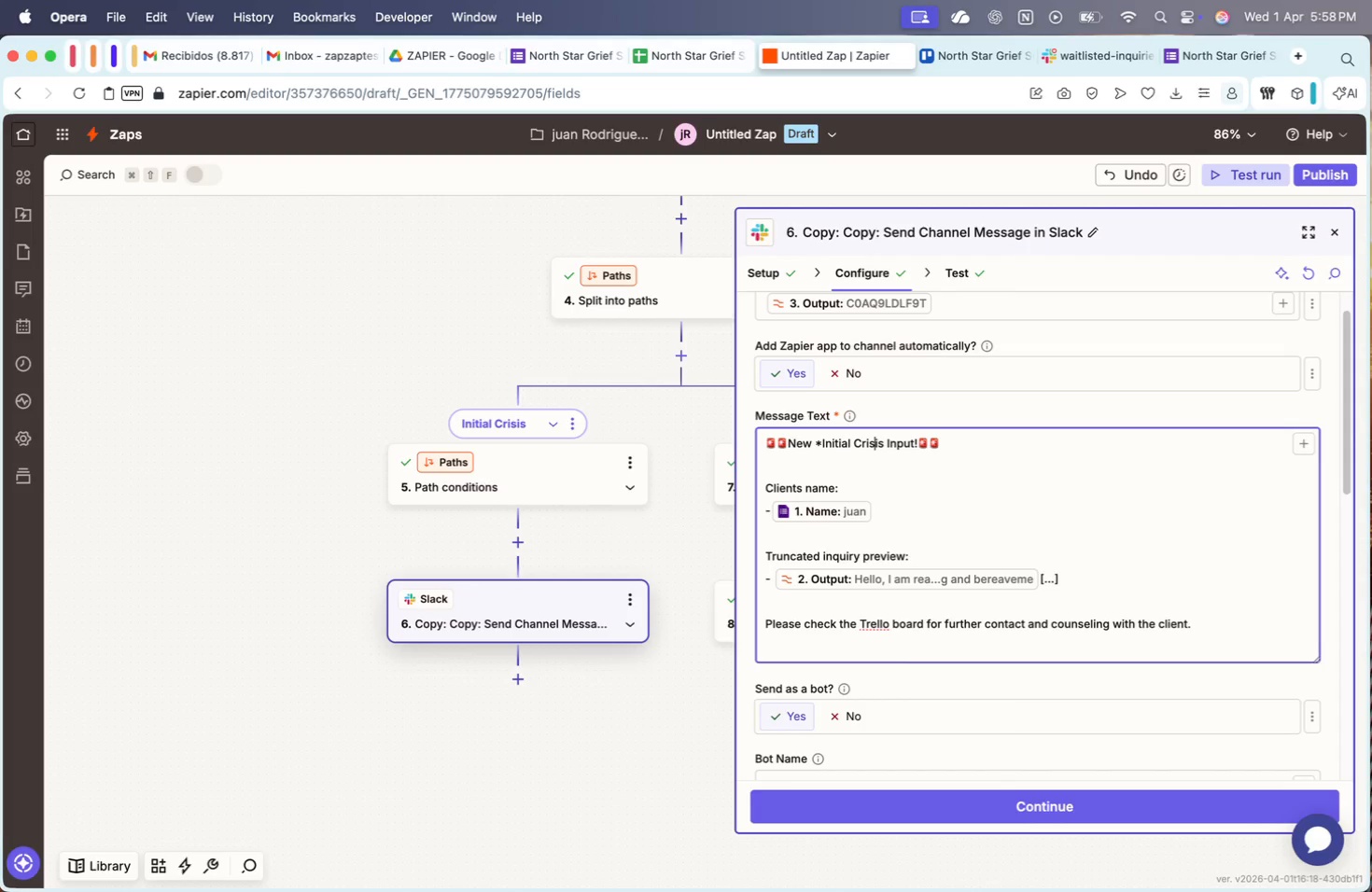 
key(ArrowRight)
 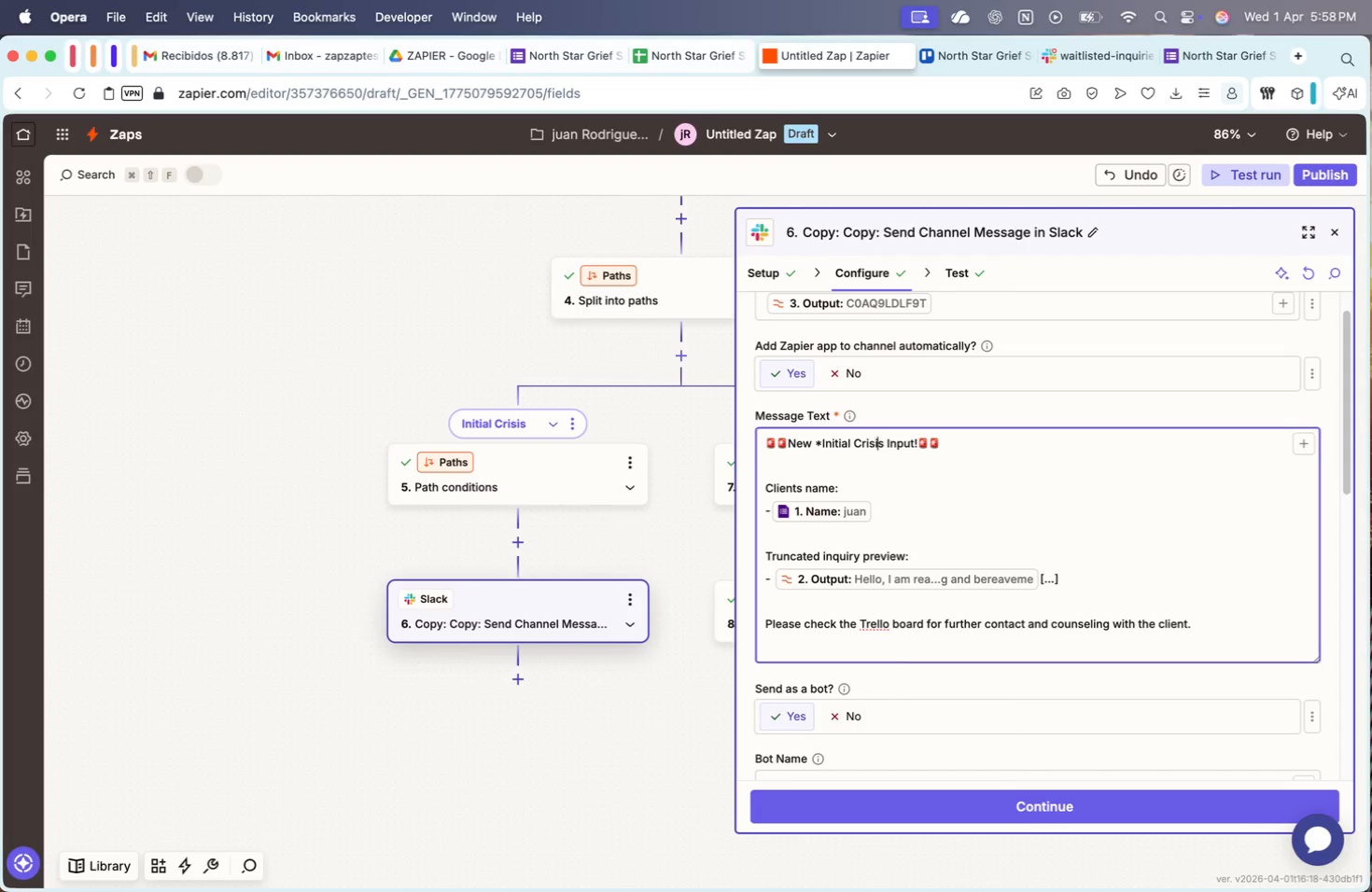 
key(ArrowRight)
 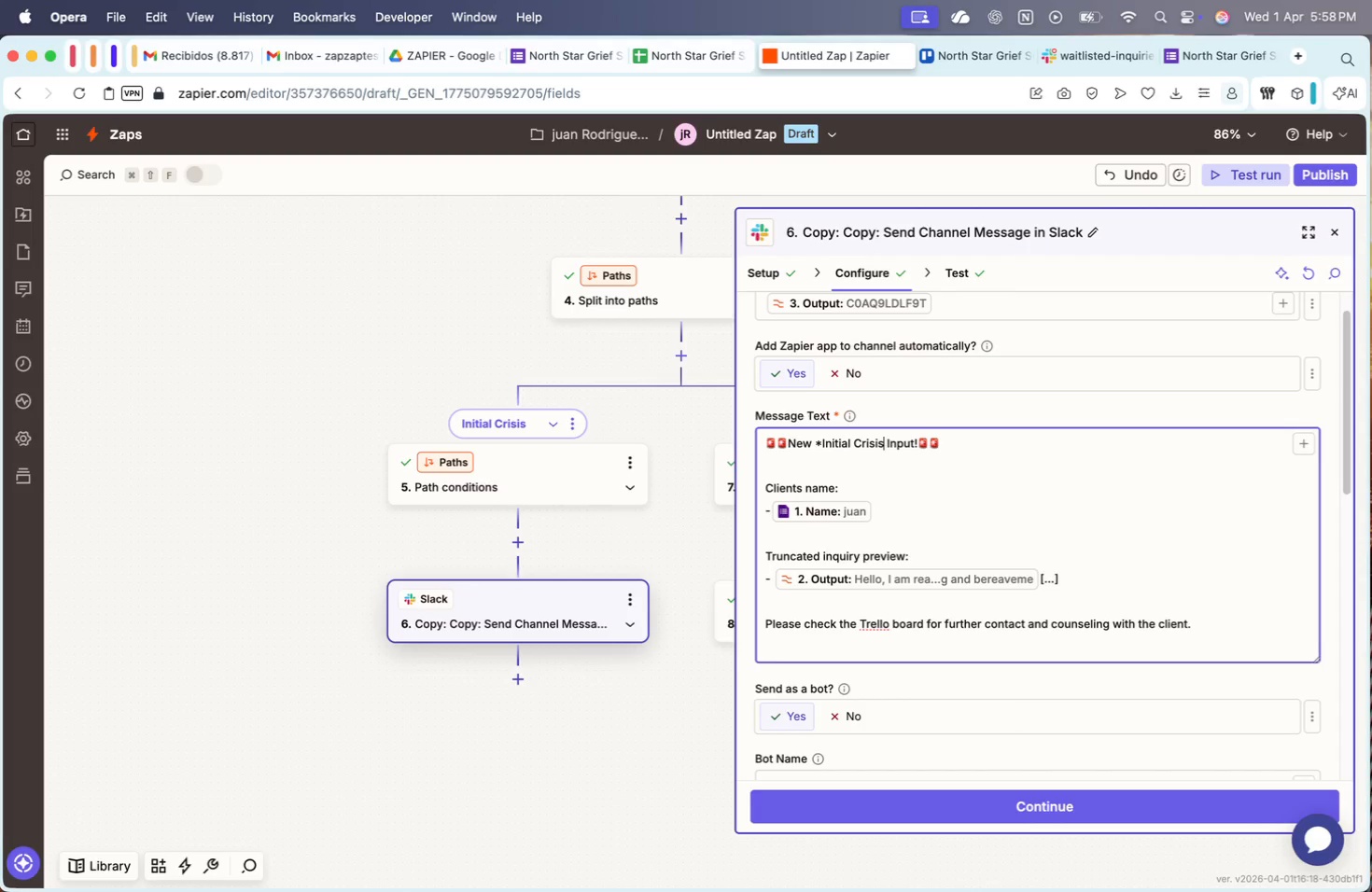 
key(ArrowRight)
 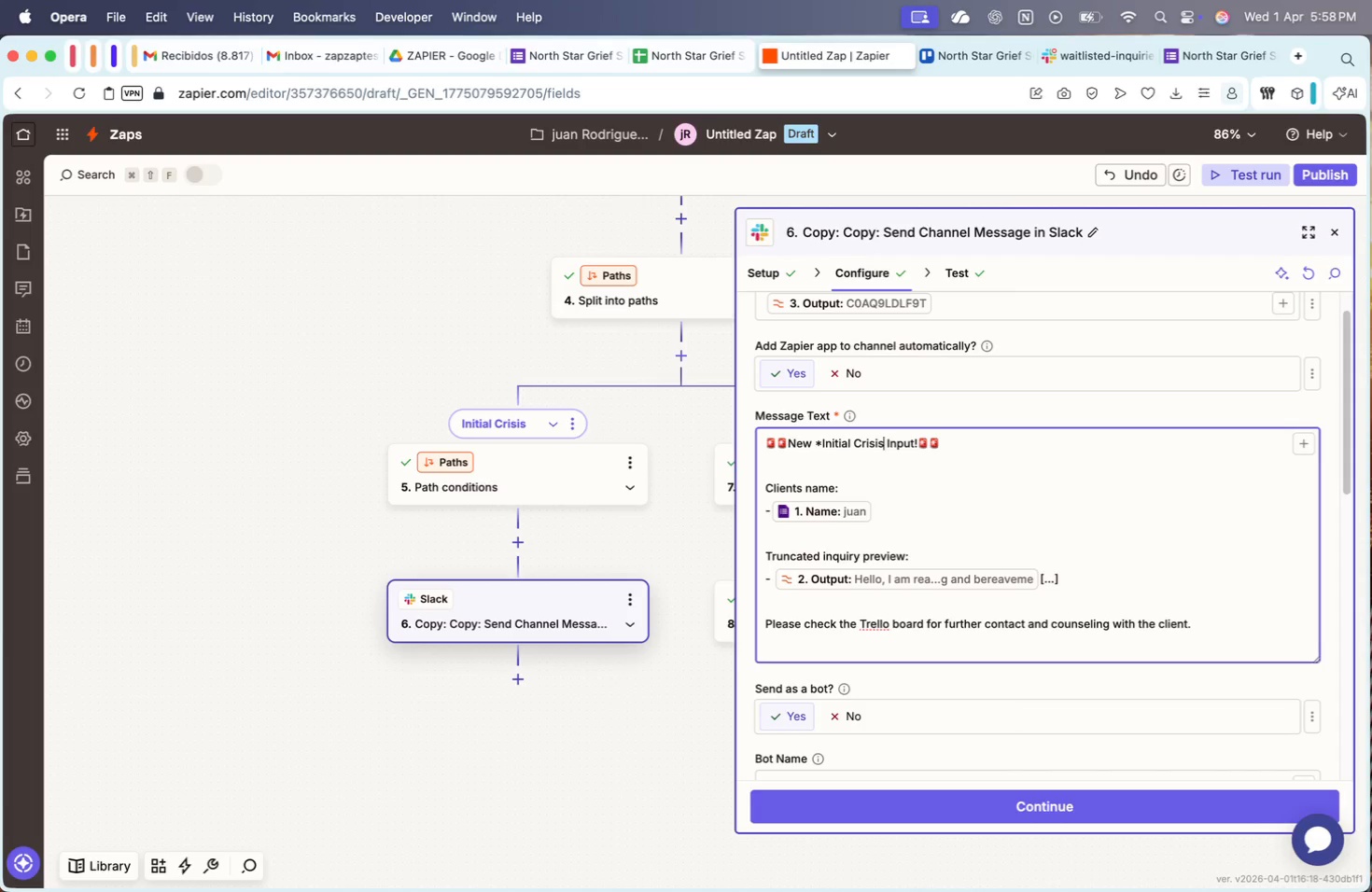 
key(Shift+8)
 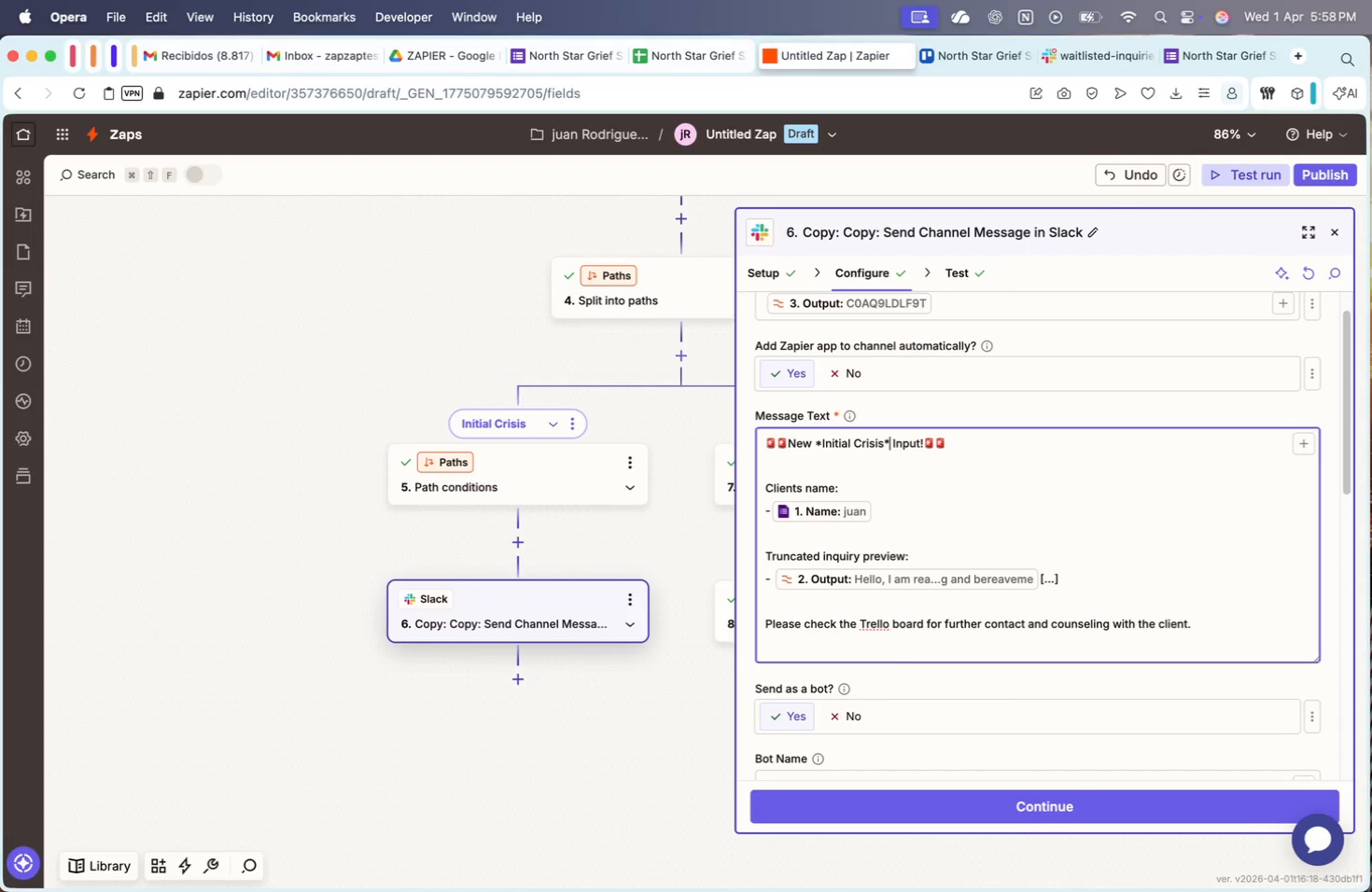 
wait(45.95)
 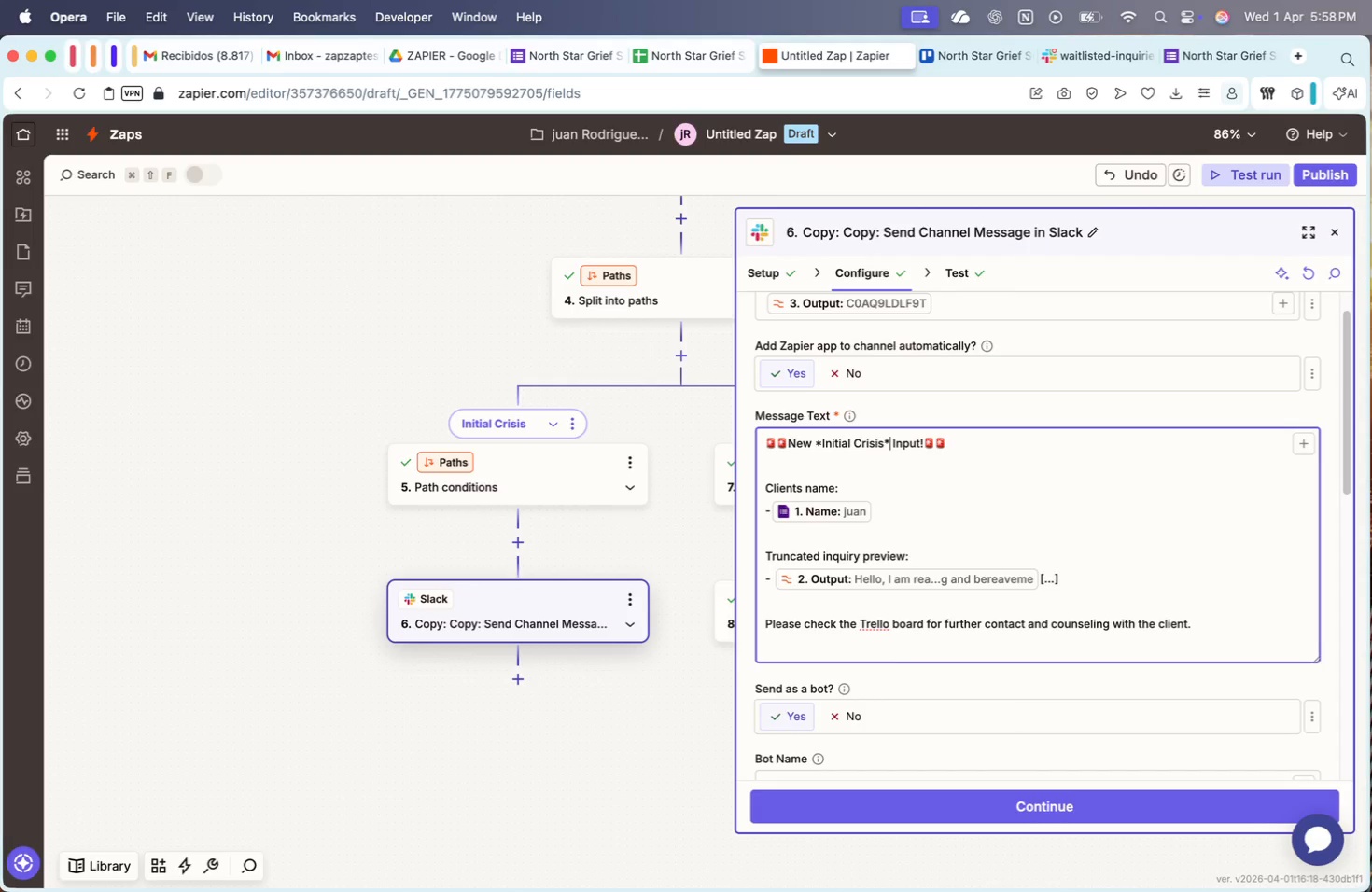 
left_click_drag(start_coordinate=[1210, 622], to_coordinate=[755, 629])
 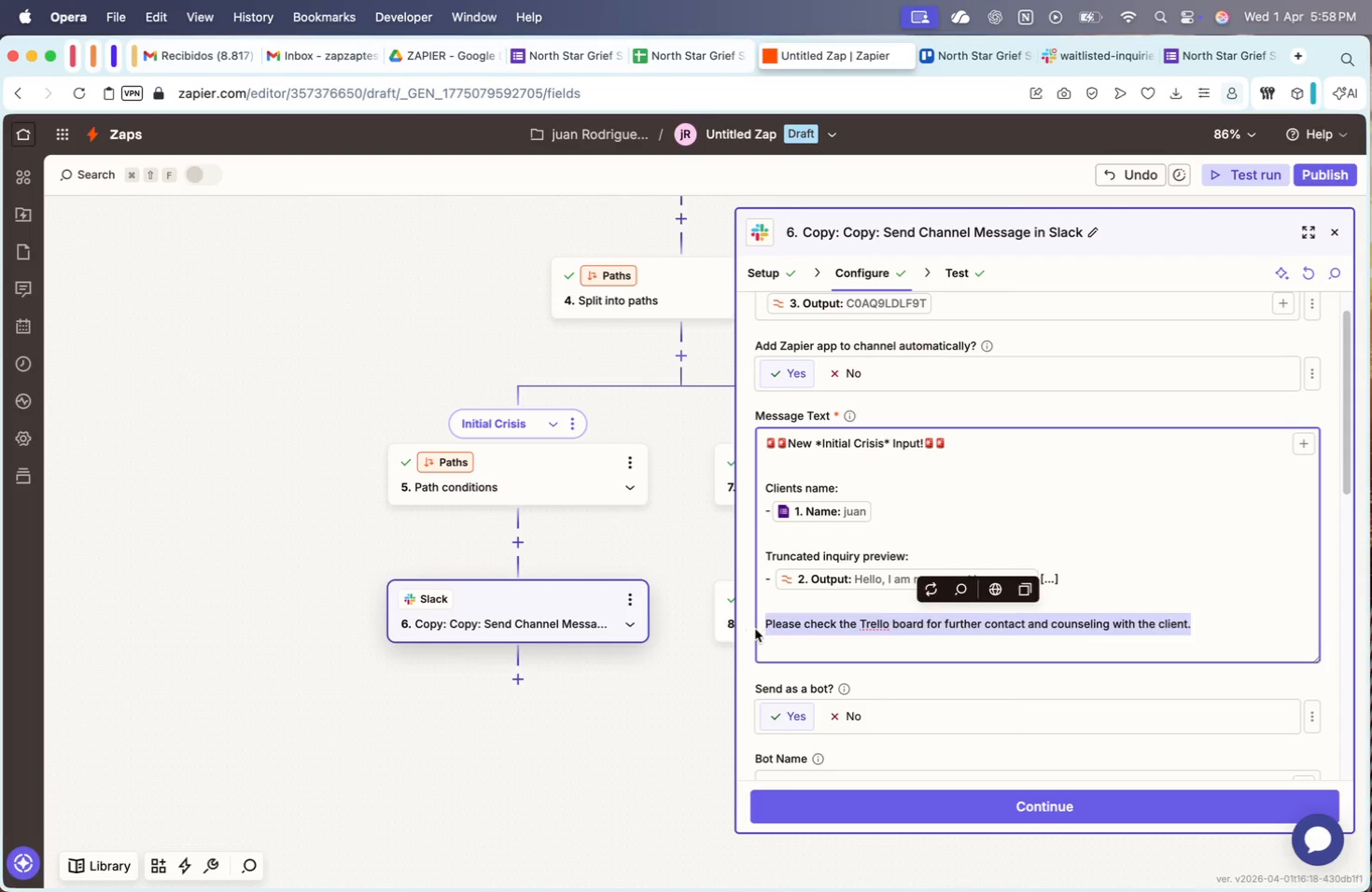 
type(Contact the client )